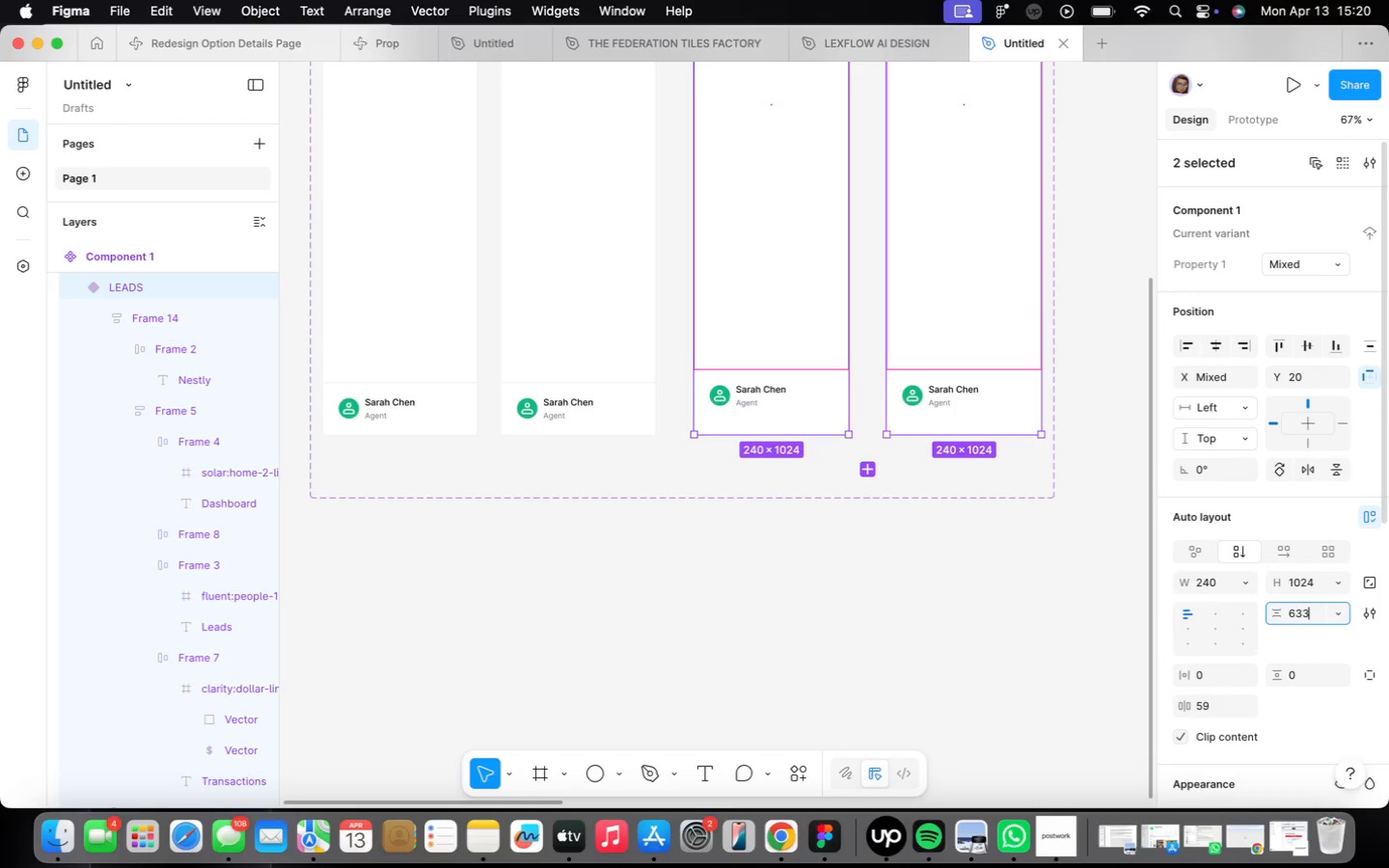 
scroll: coordinate [803, 570], scroll_direction: up, amount: 3.0
 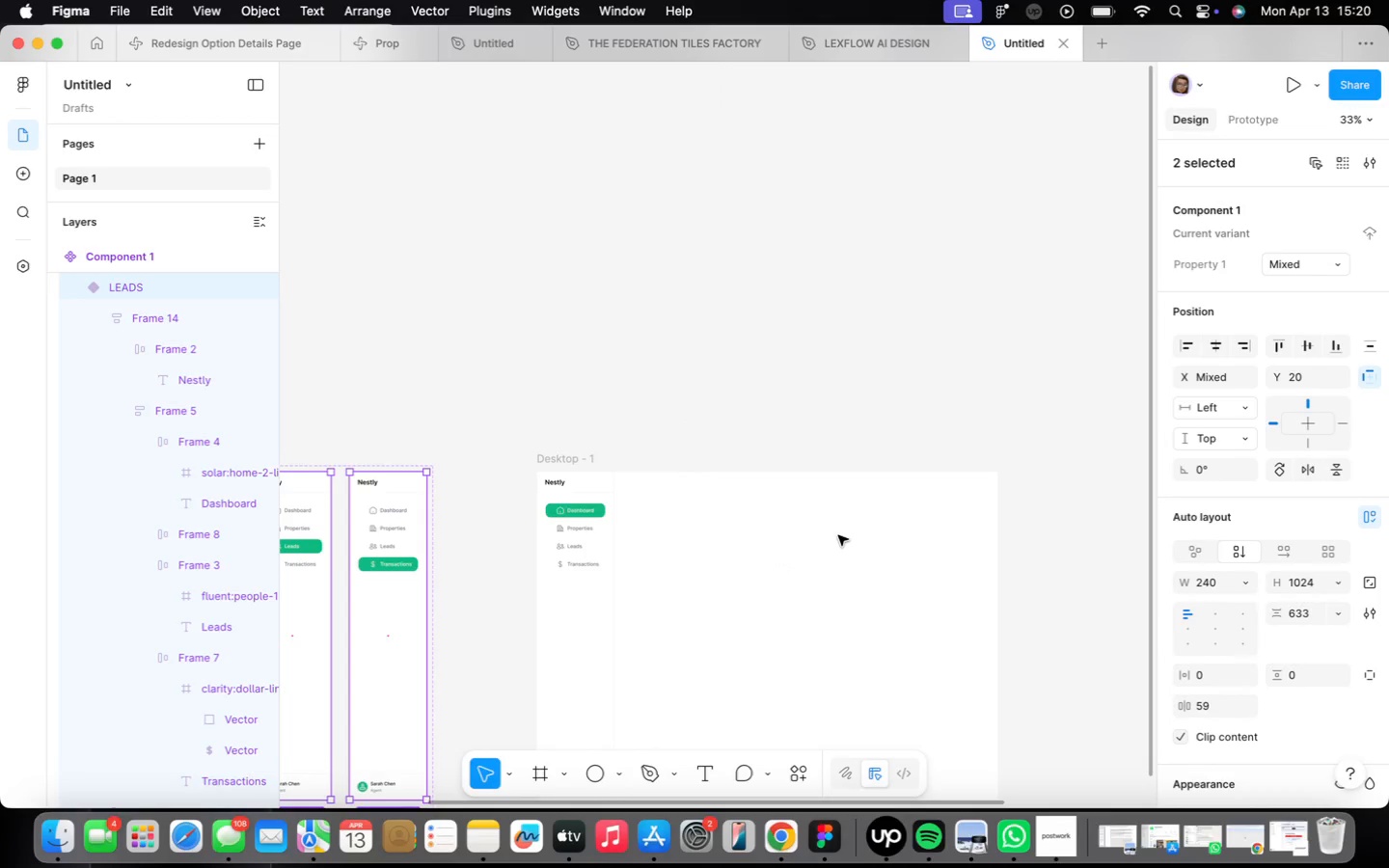 
wait(7.89)
 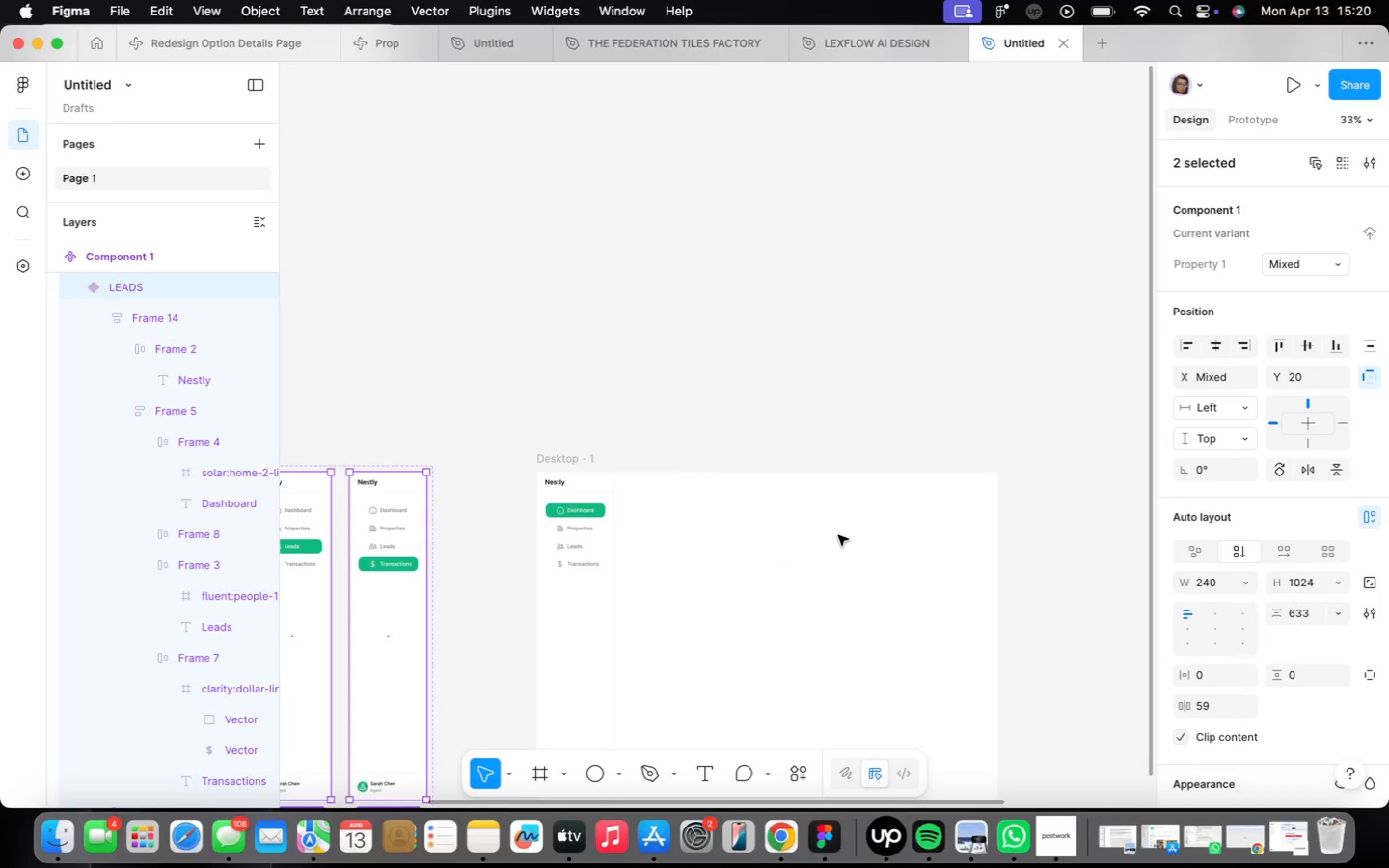 
scroll: coordinate [611, 540], scroll_direction: up, amount: 16.0
 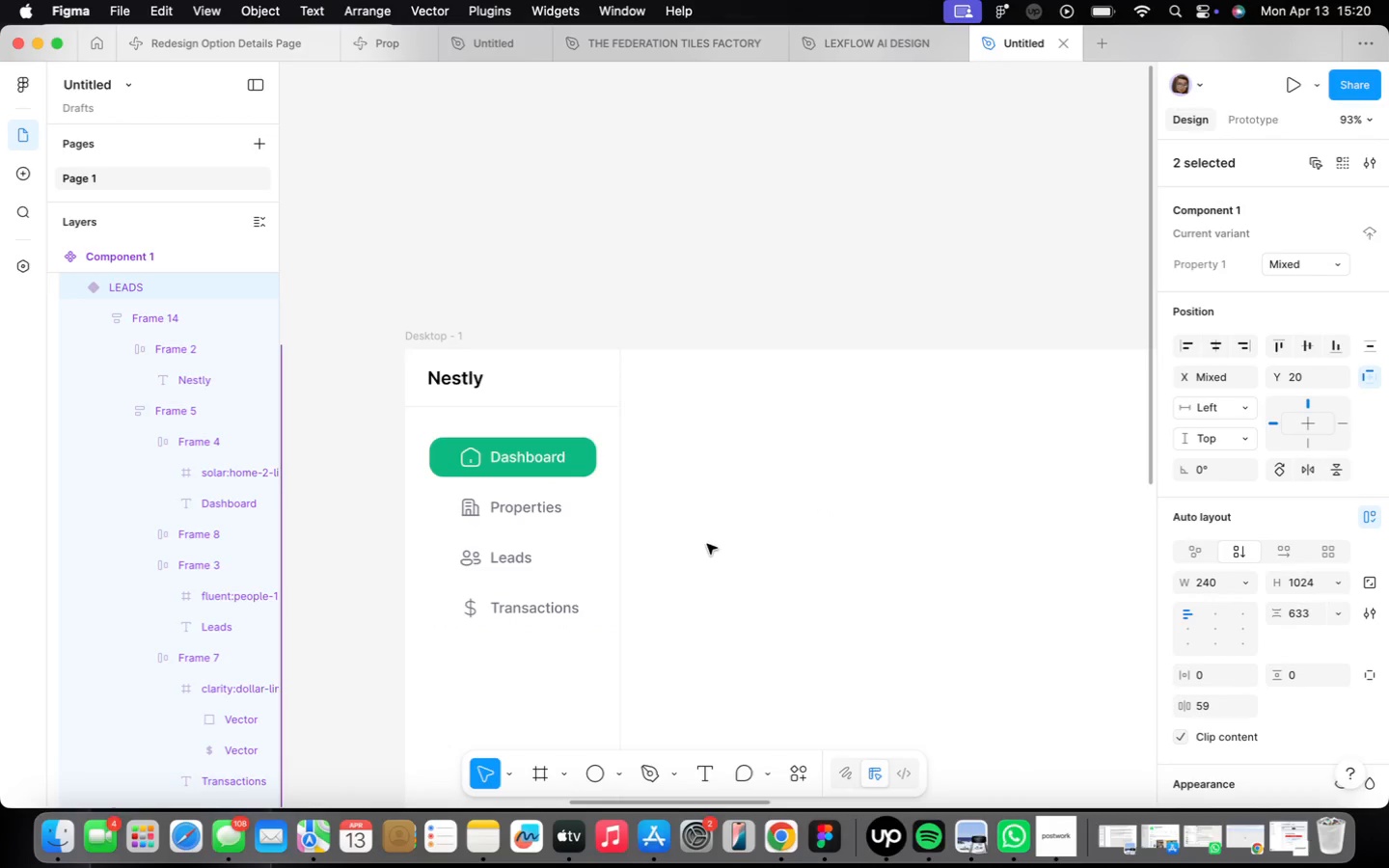 
key(T)
 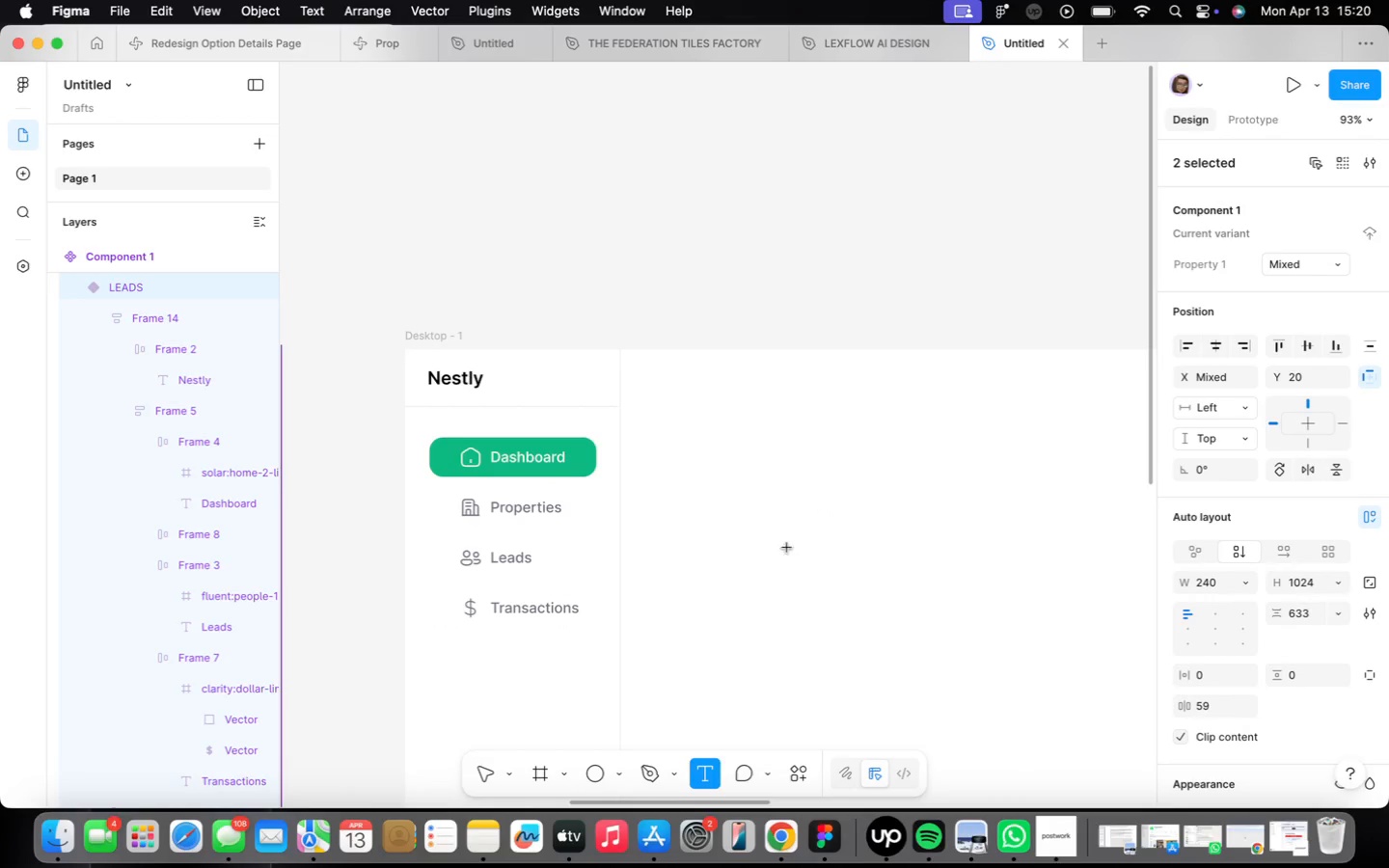 
left_click([765, 529])
 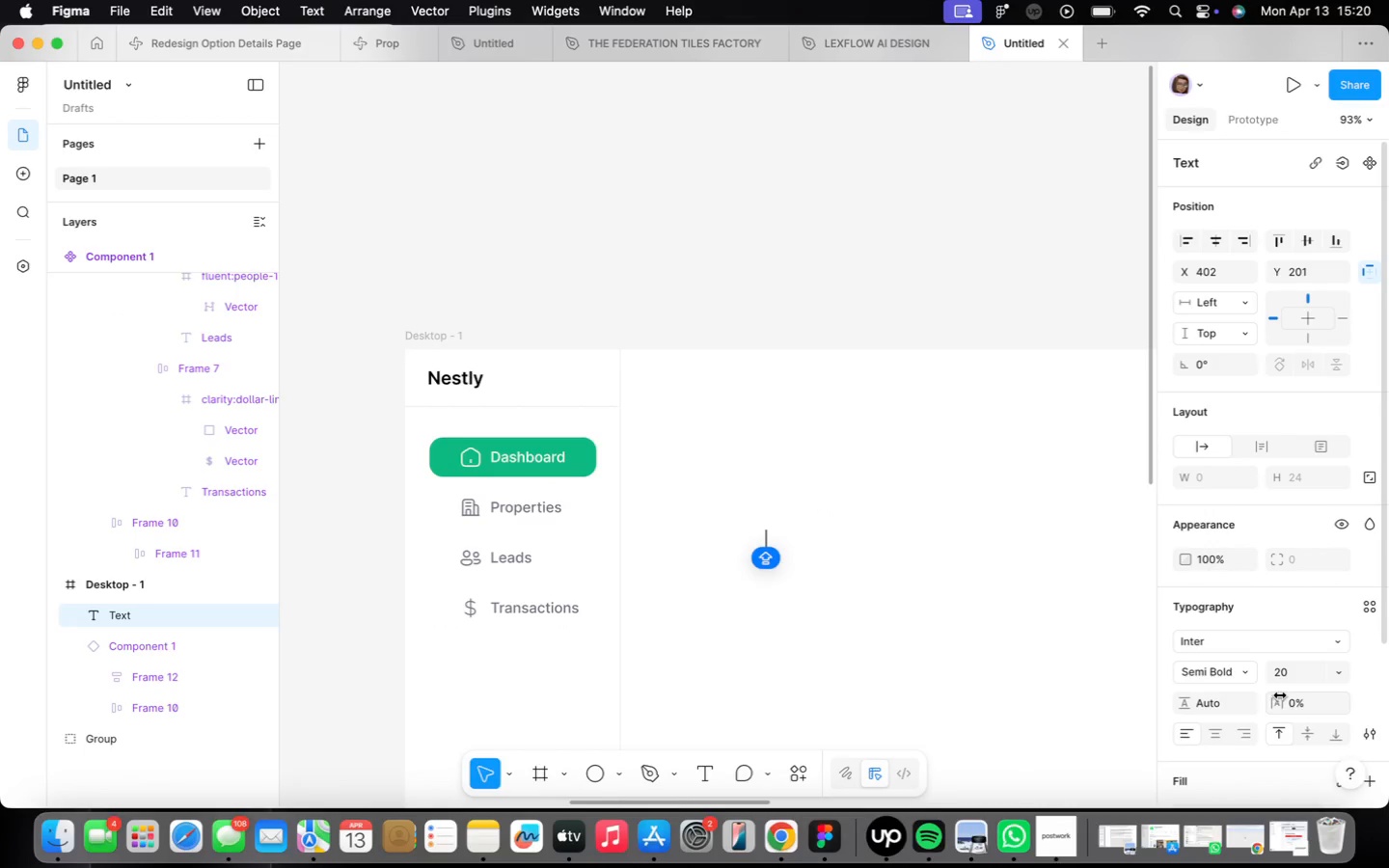 
left_click([1246, 676])
 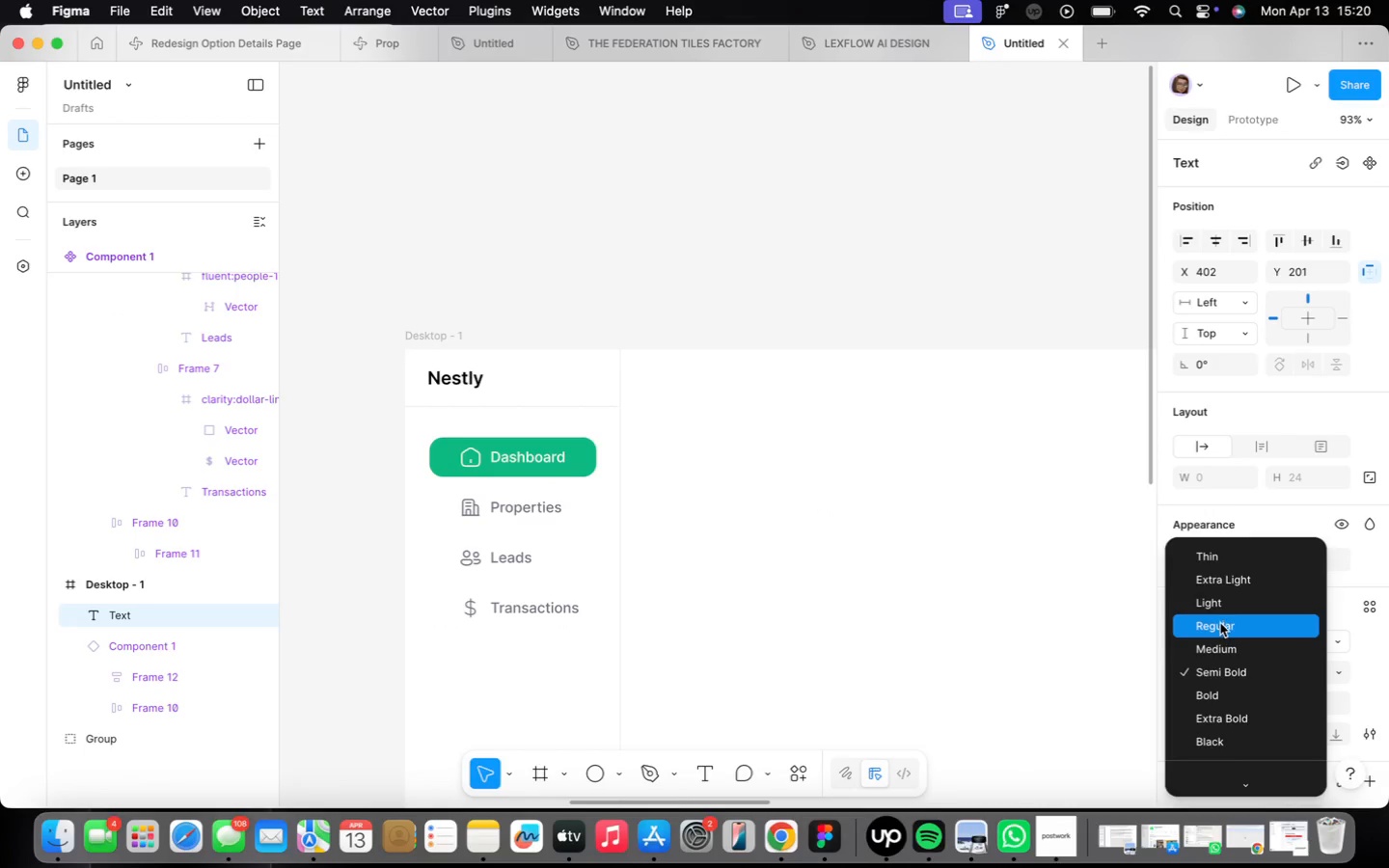 
left_click([1220, 619])
 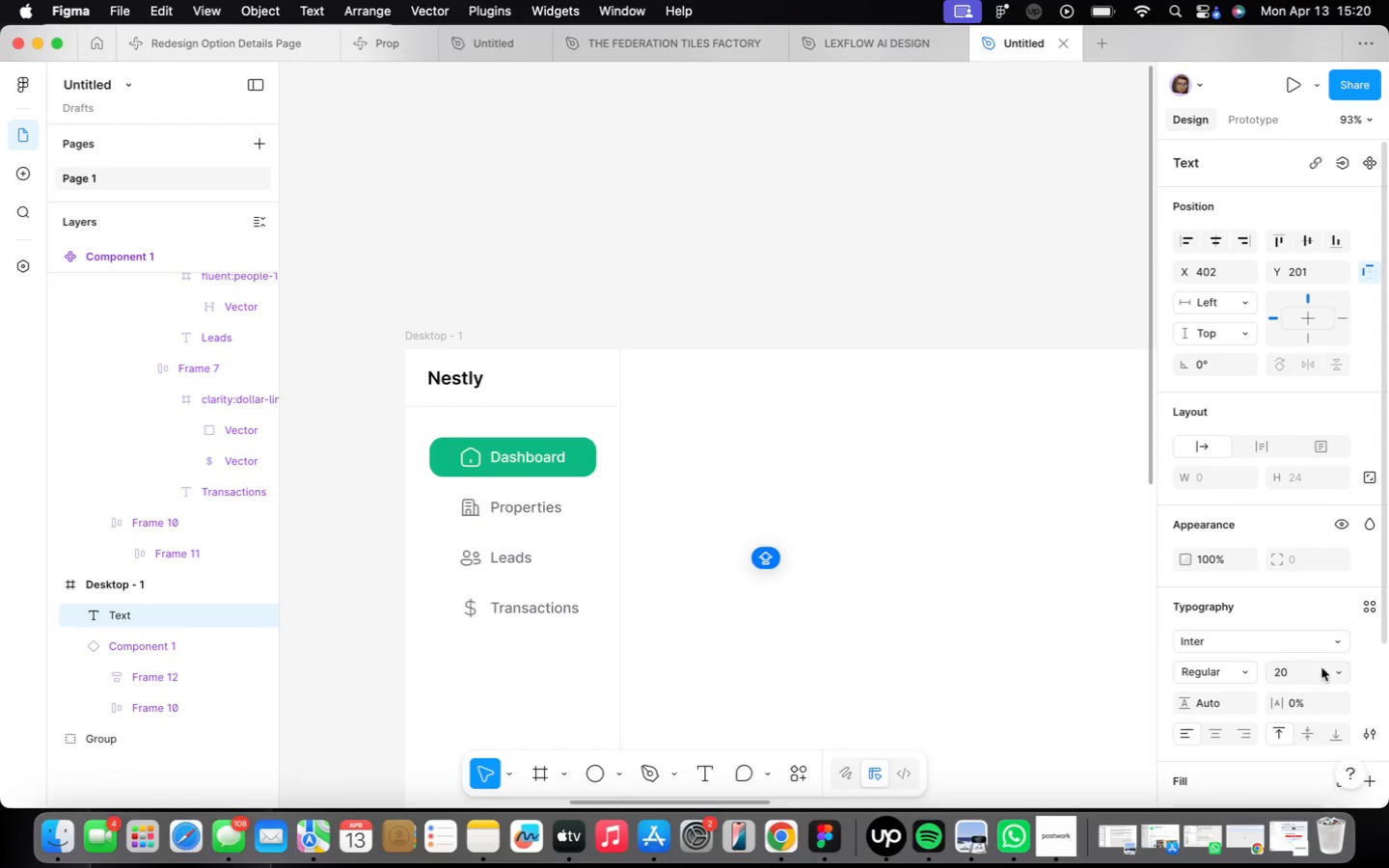 
left_click([1332, 679])
 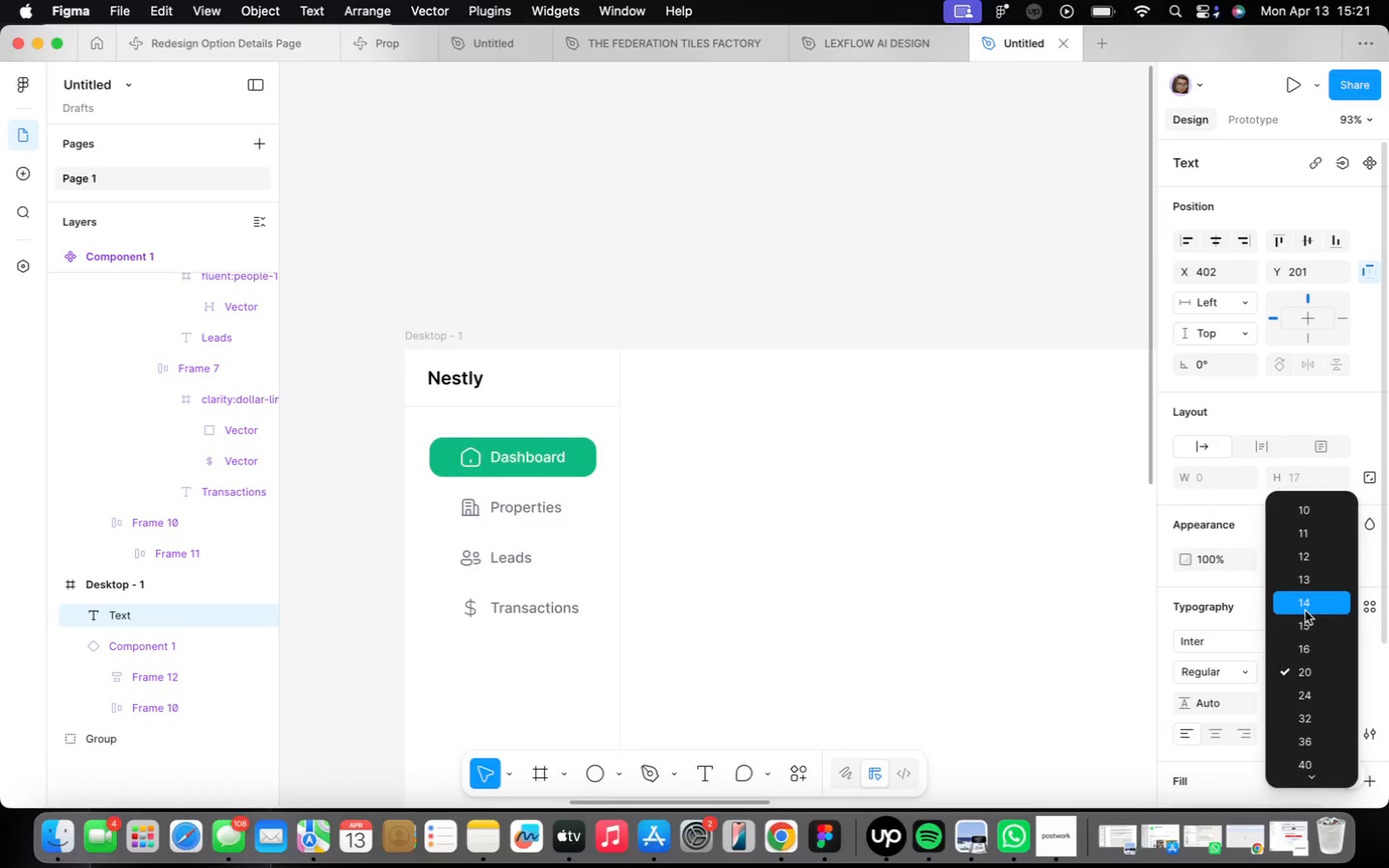 
wait(5.19)
 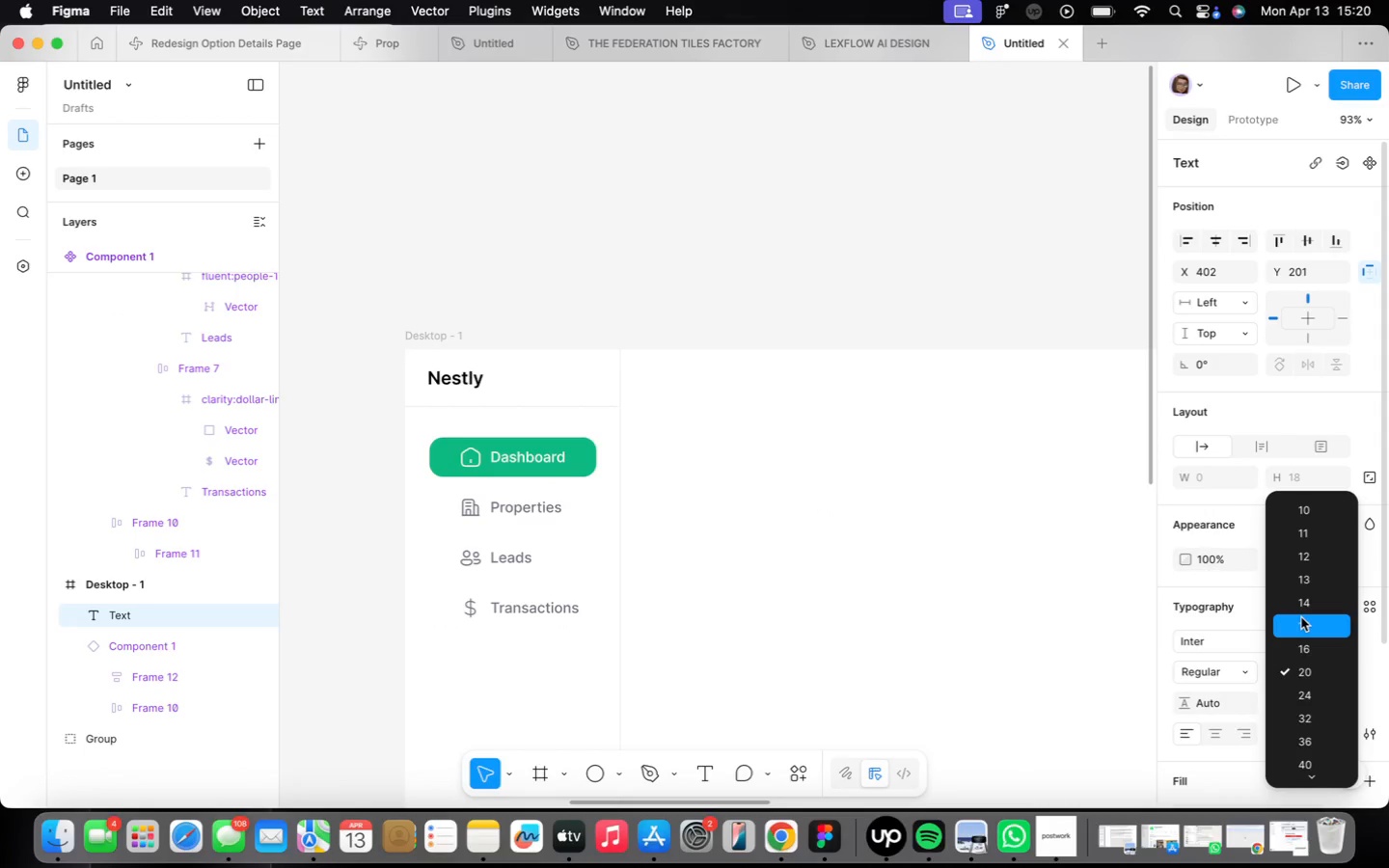 
type(Search properties, leads, or transactions)
 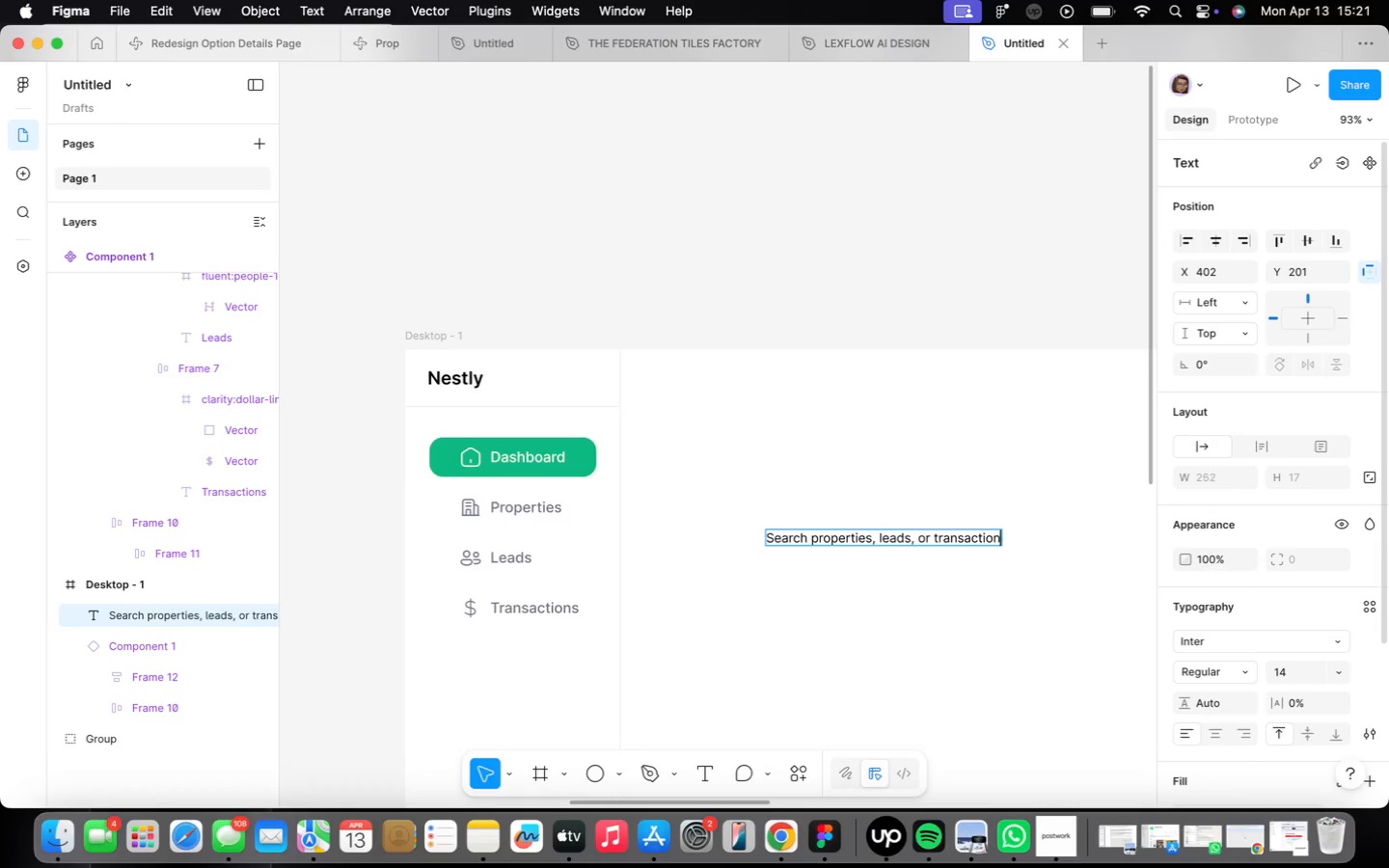 
scroll: coordinate [1303, 696], scroll_direction: down, amount: 16.0
 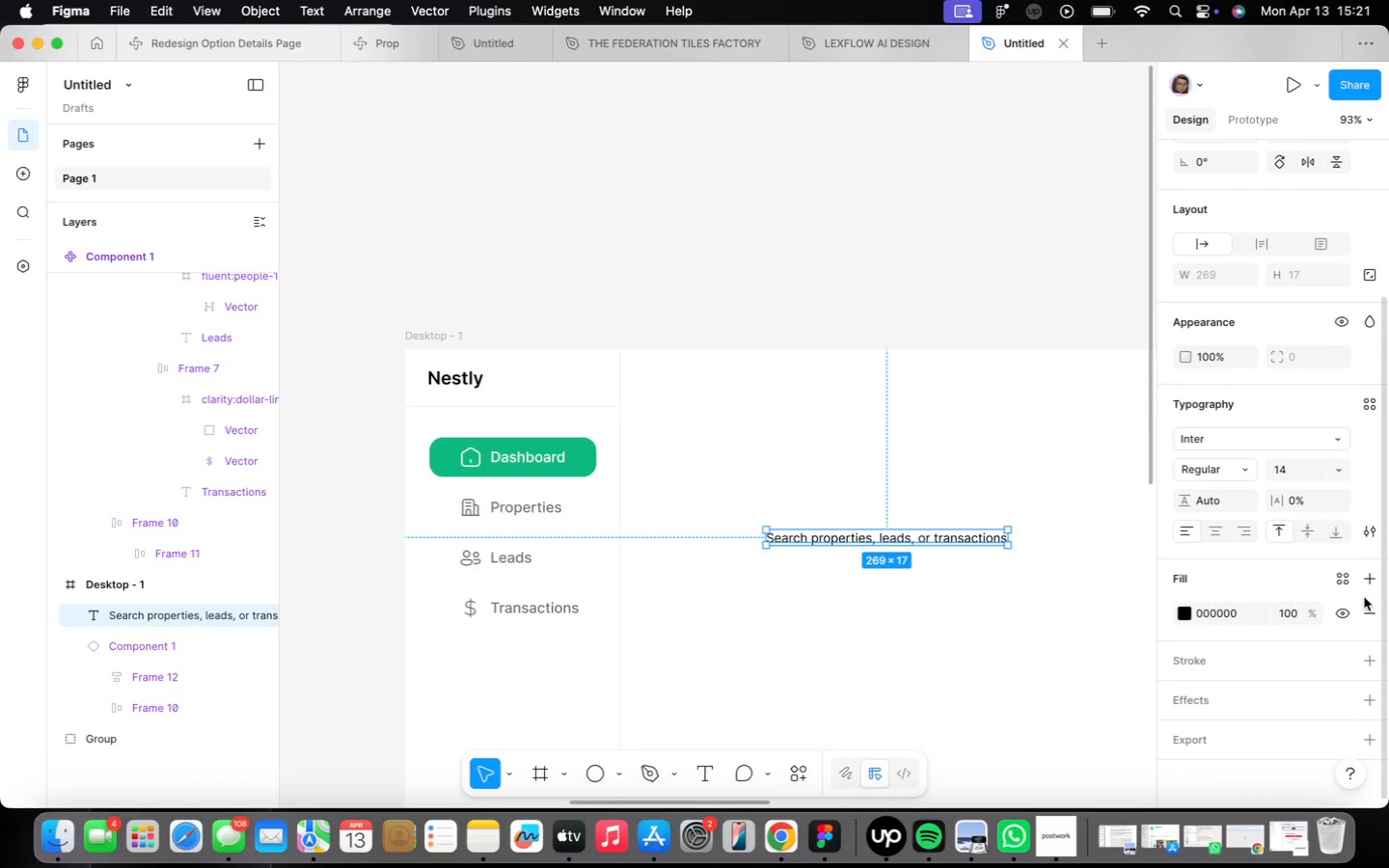 
left_click([1350, 588])
 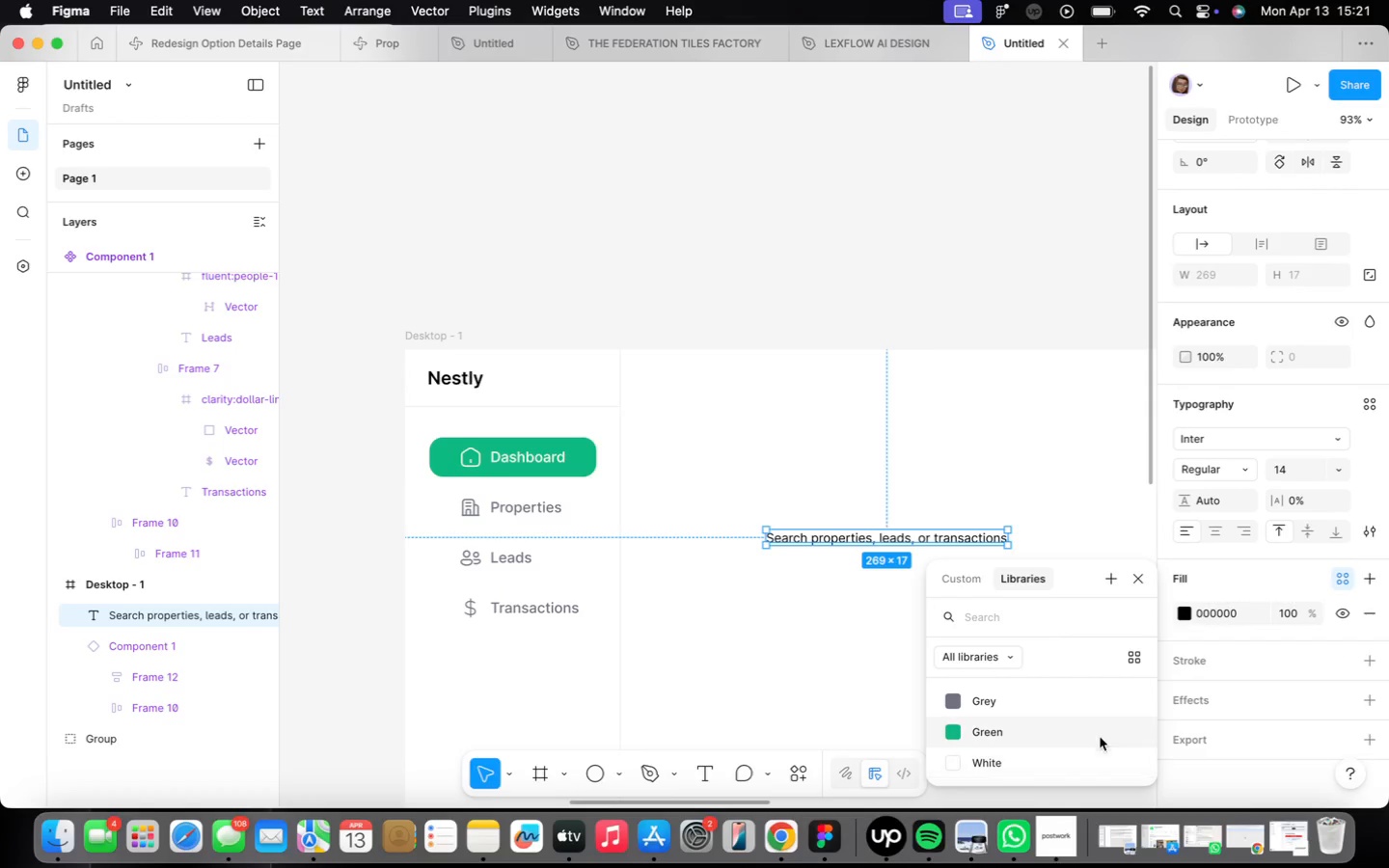 
left_click([1074, 706])
 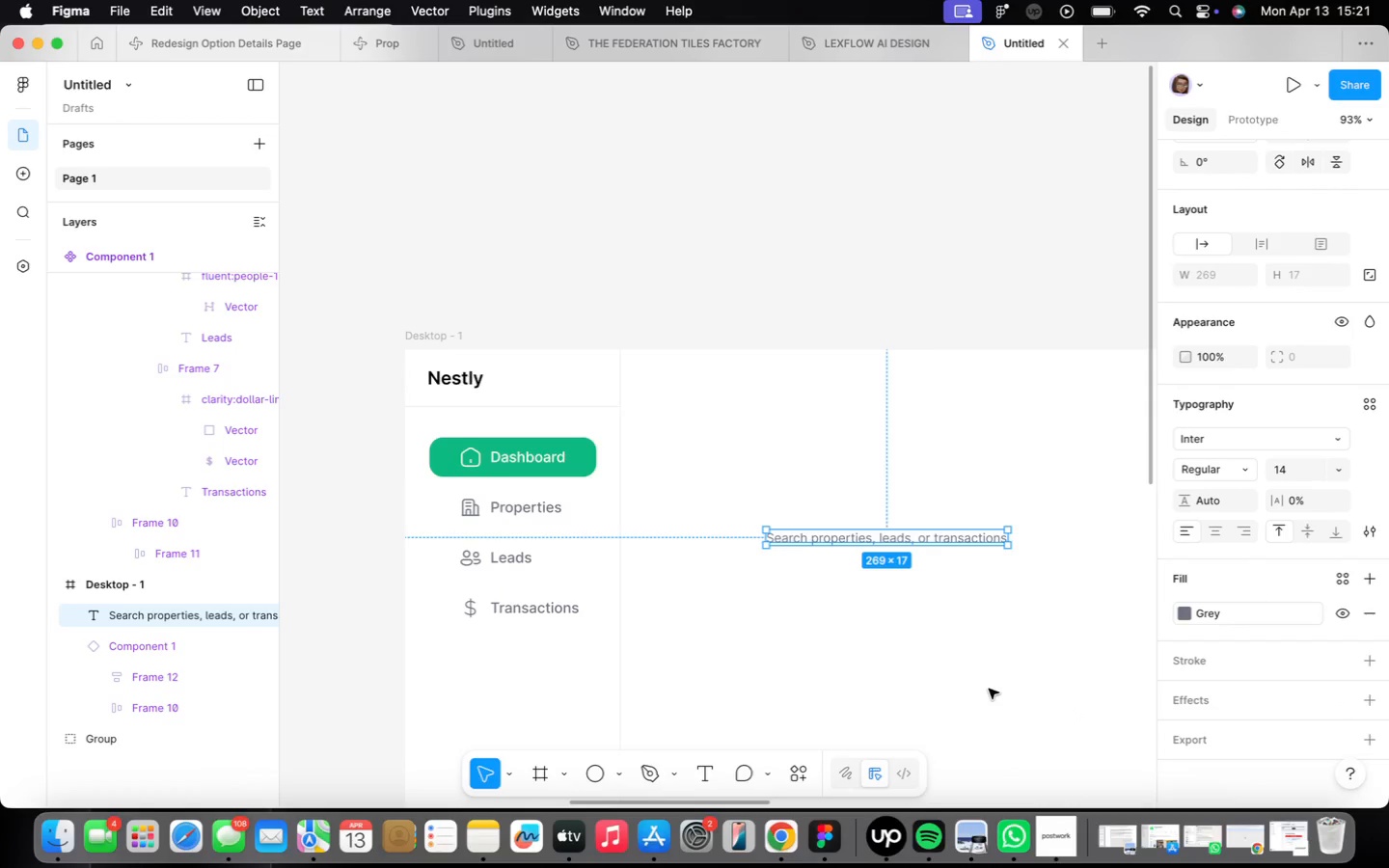 
wait(5.13)
 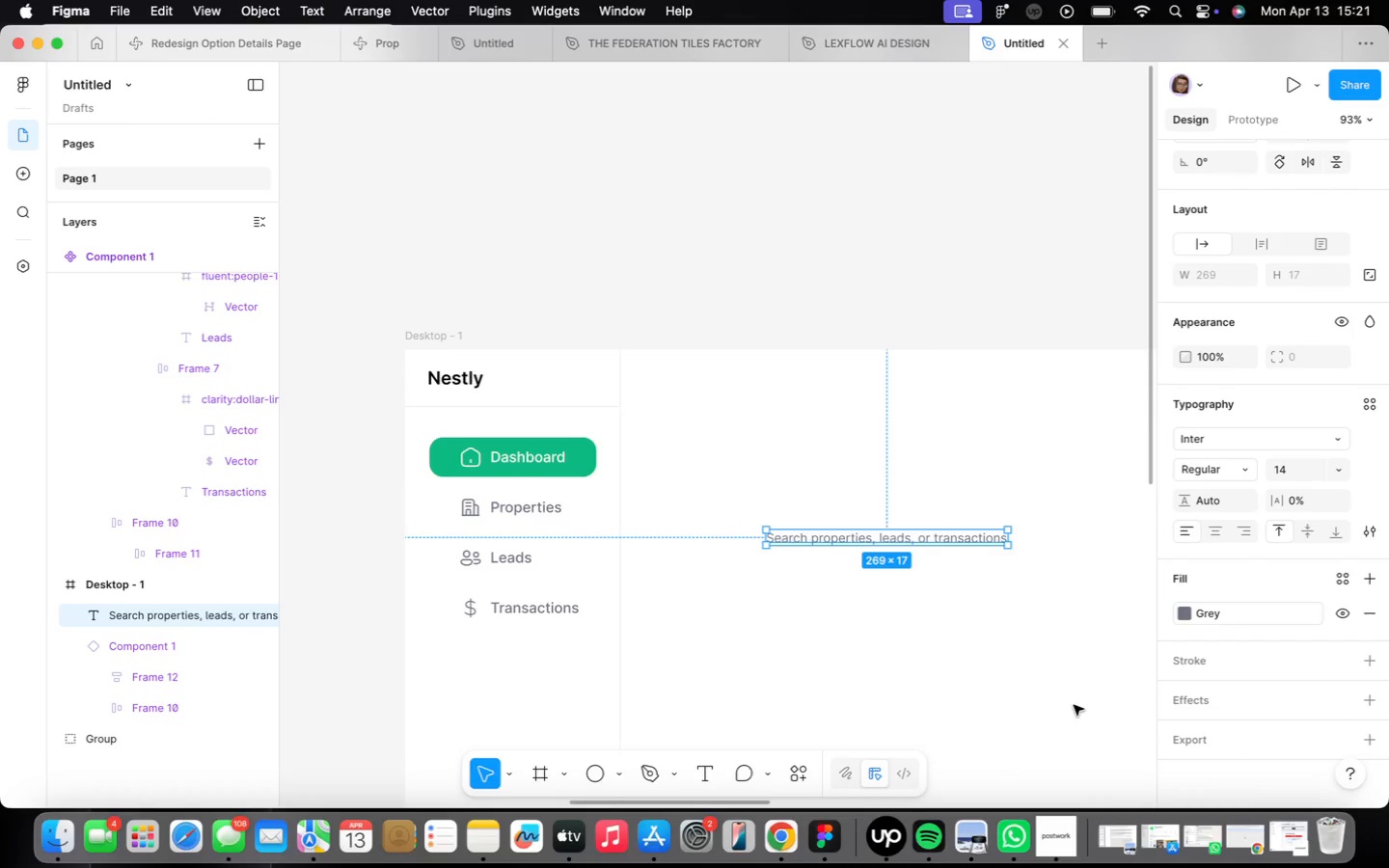 
left_click([841, 486])
 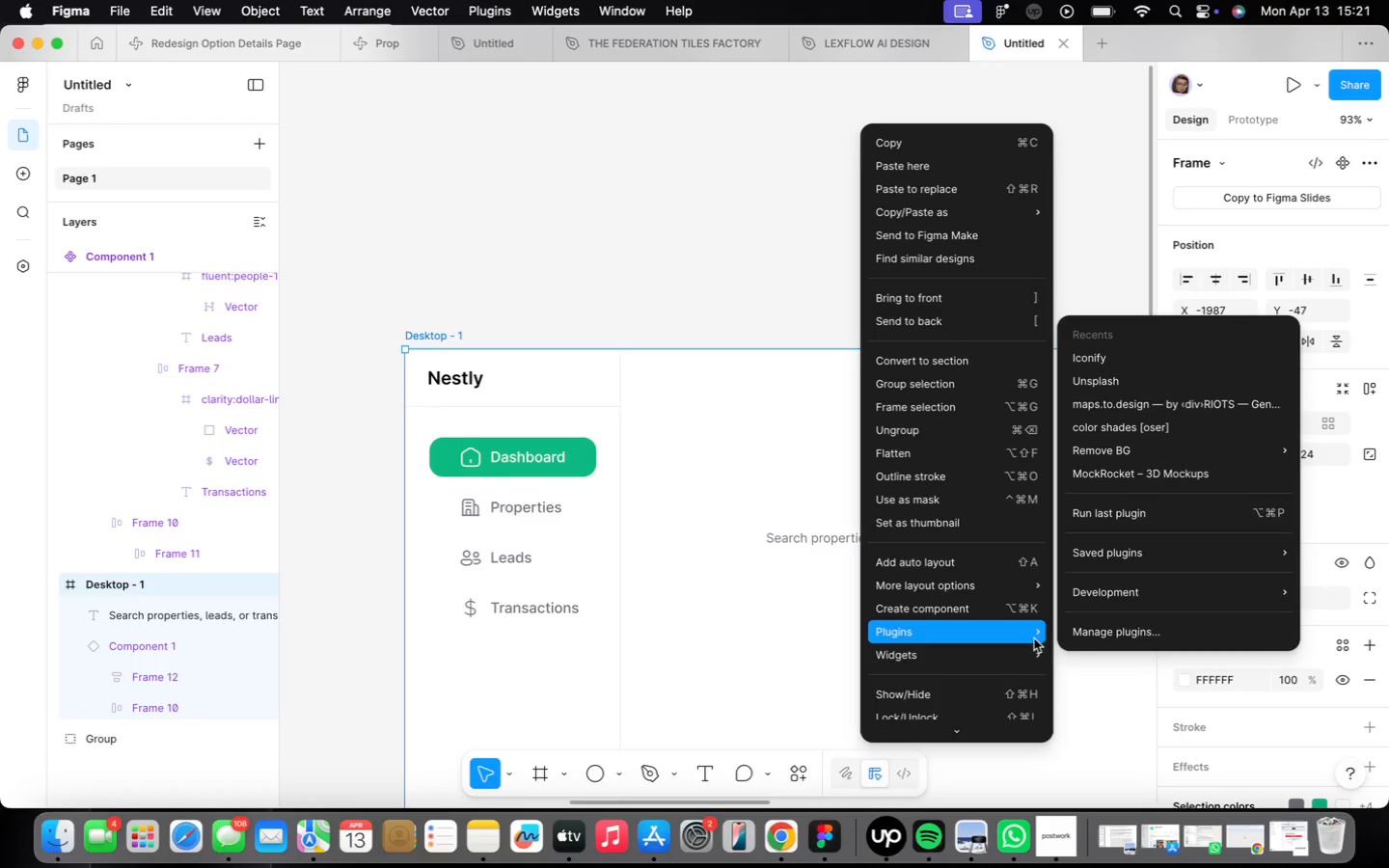 
left_click([1152, 354])
 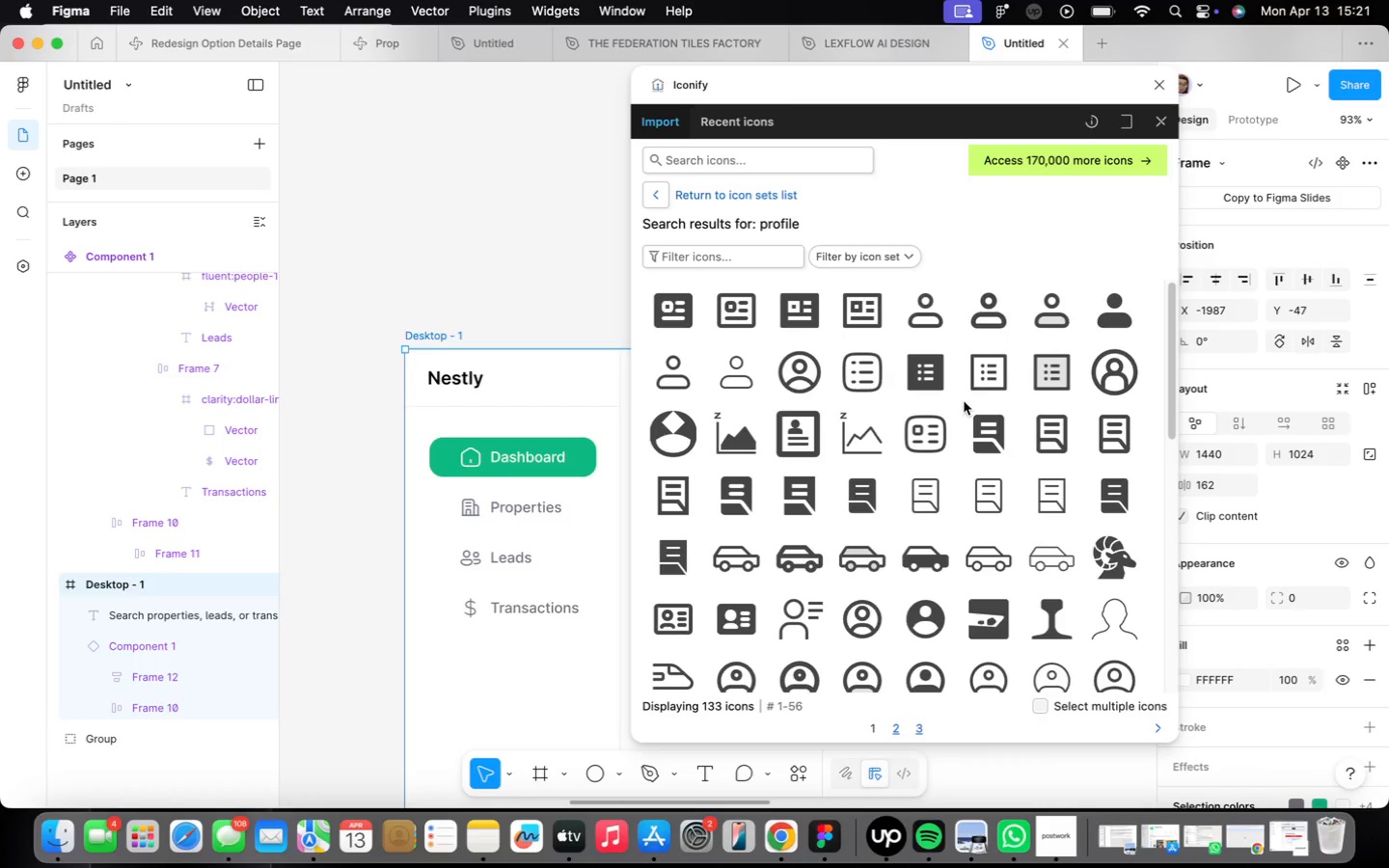 
left_click([778, 158])
 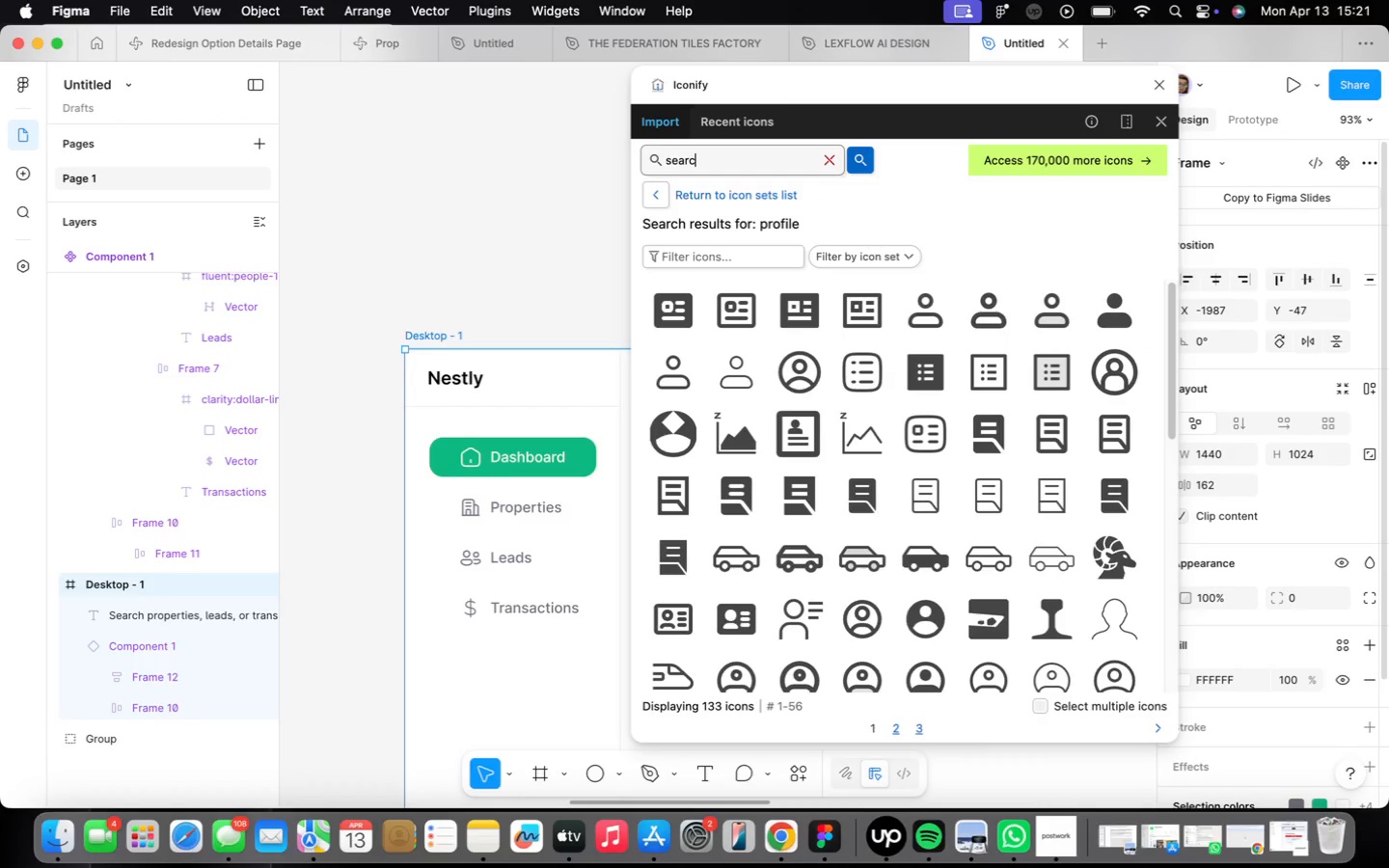 
type(search)
 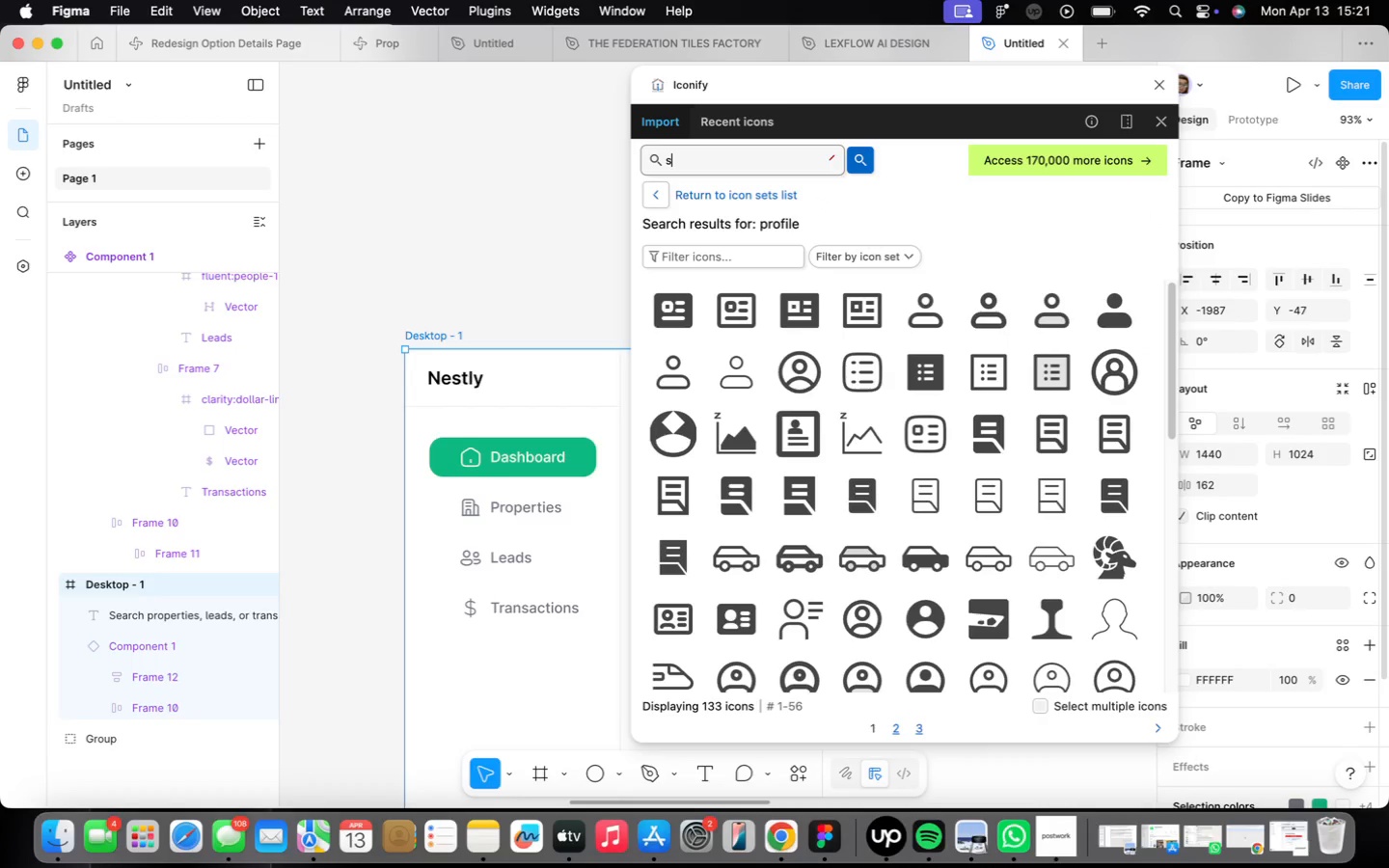 
key(Enter)
 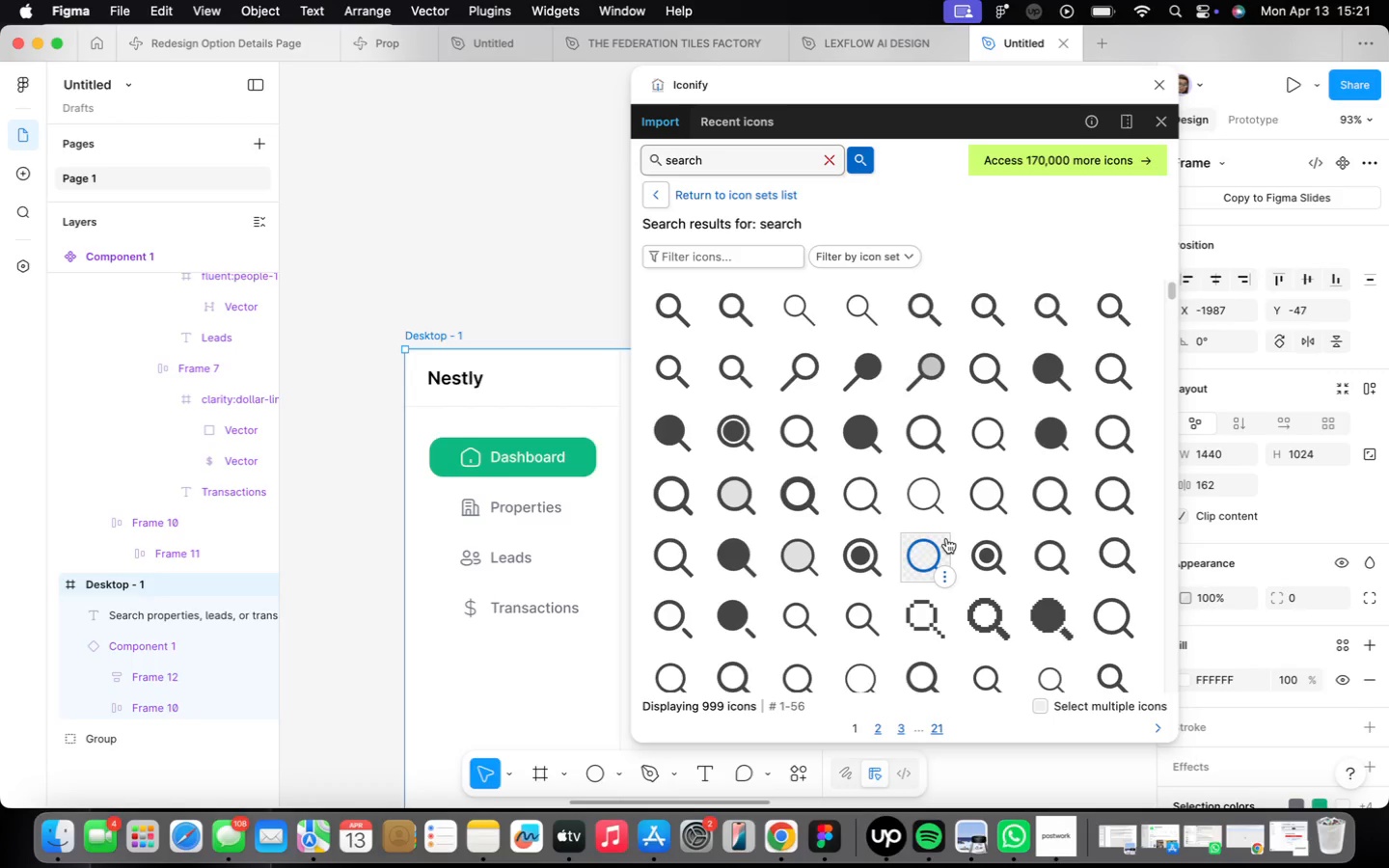 
wait(20.5)
 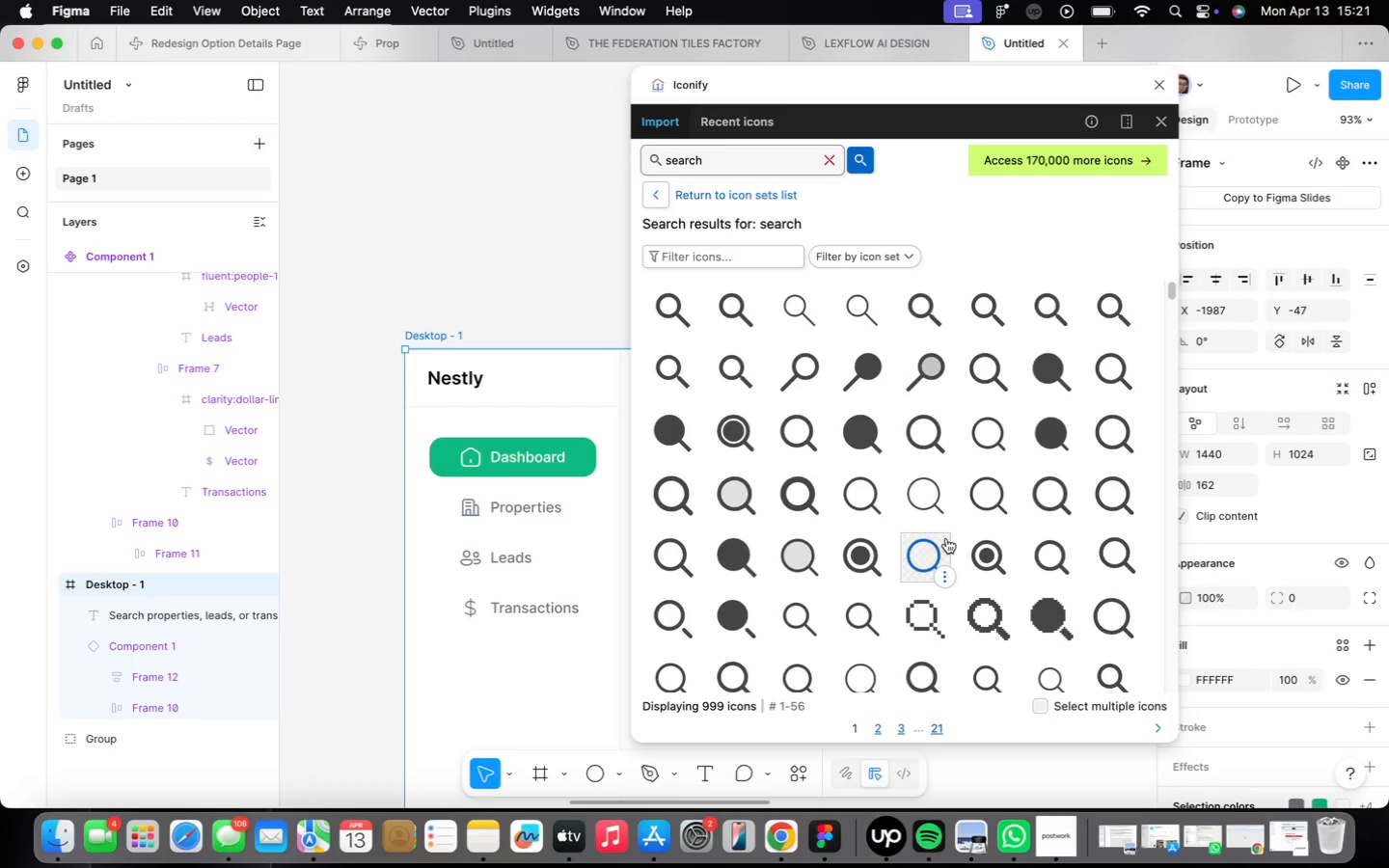 
mouse_move([881, 572])
 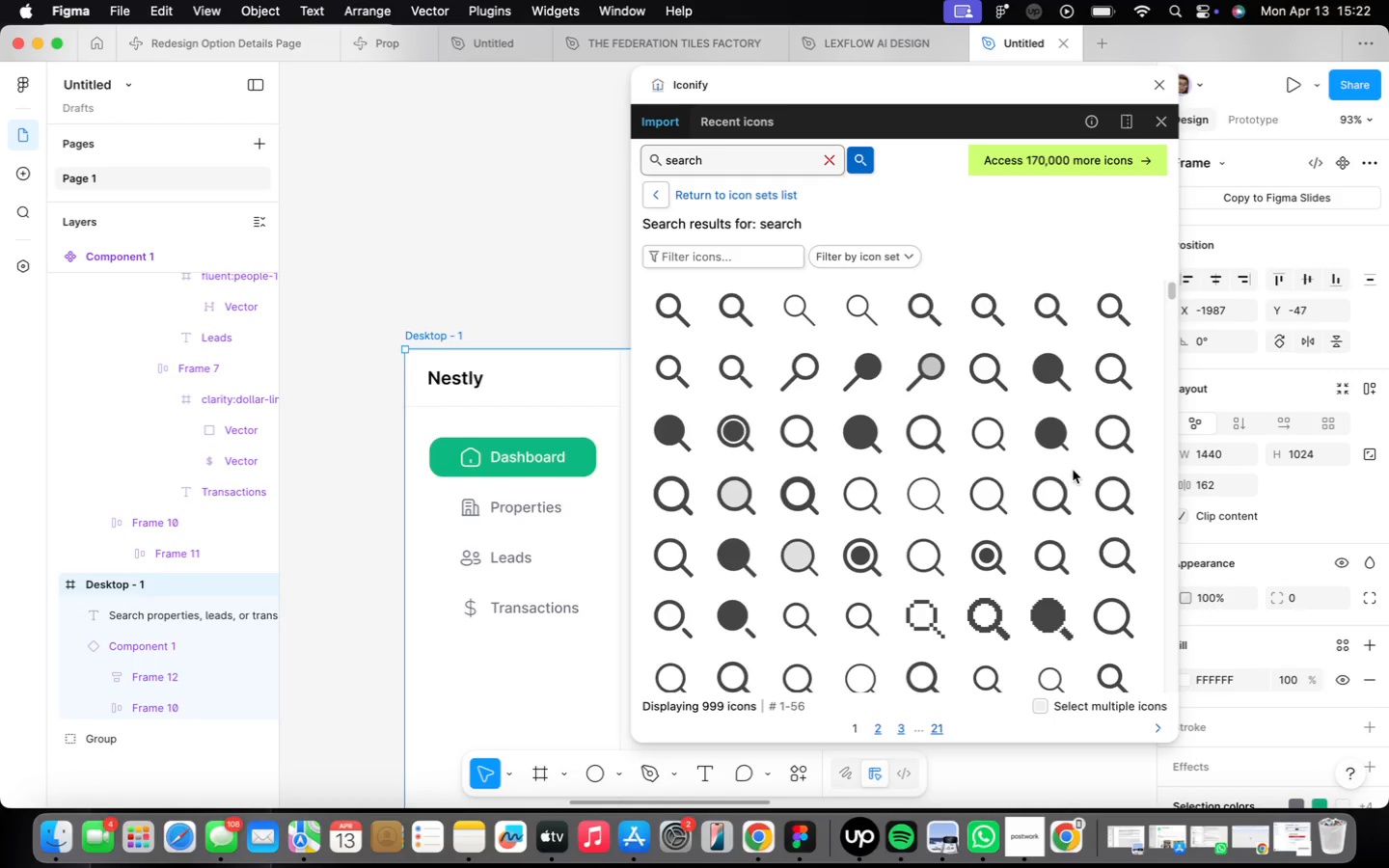 
left_click([1058, 481])
 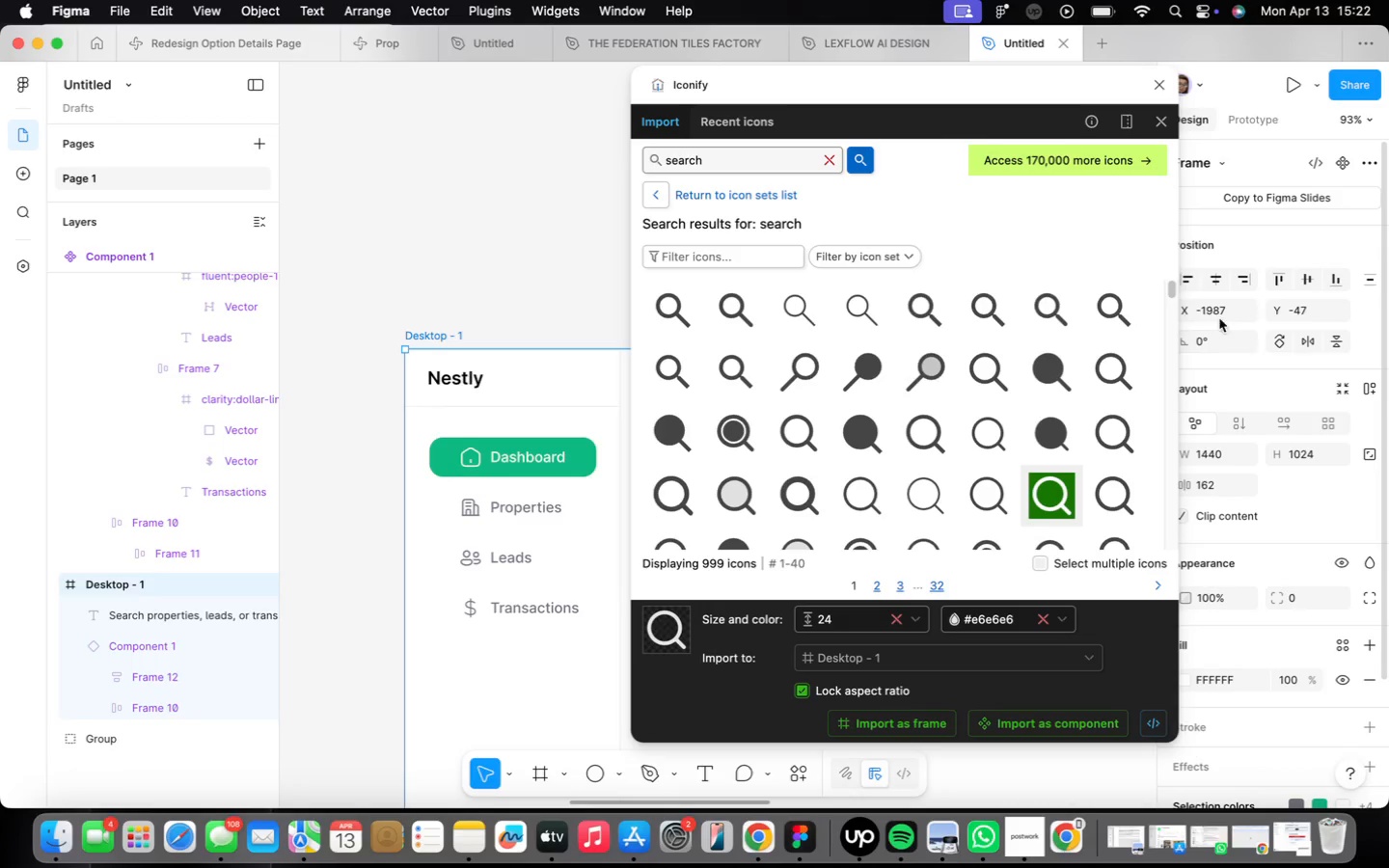 
left_click([1166, 83])
 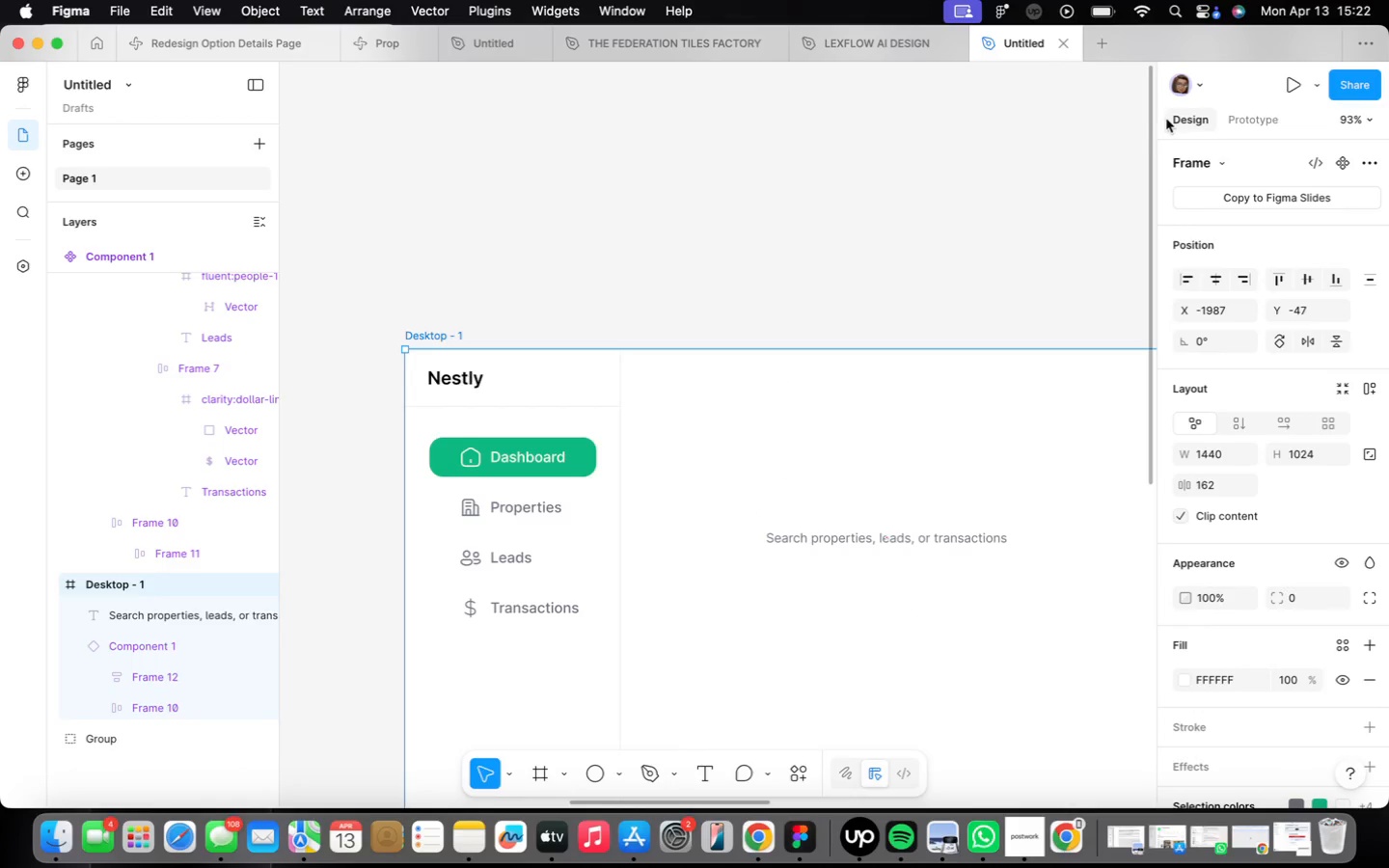 
scroll: coordinate [740, 522], scroll_direction: down, amount: 24.0
 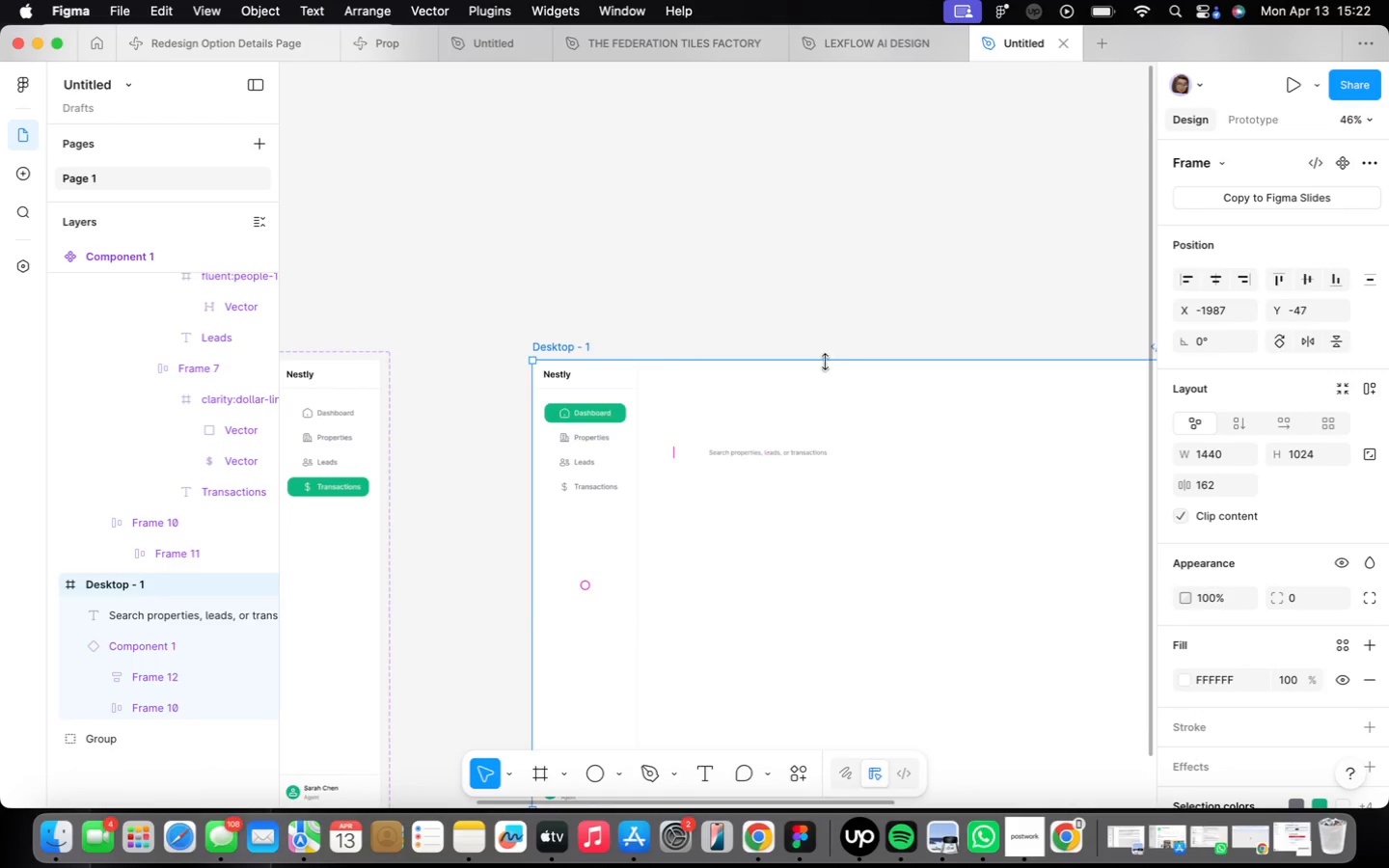 
scroll: coordinate [775, 558], scroll_direction: up, amount: 22.0
 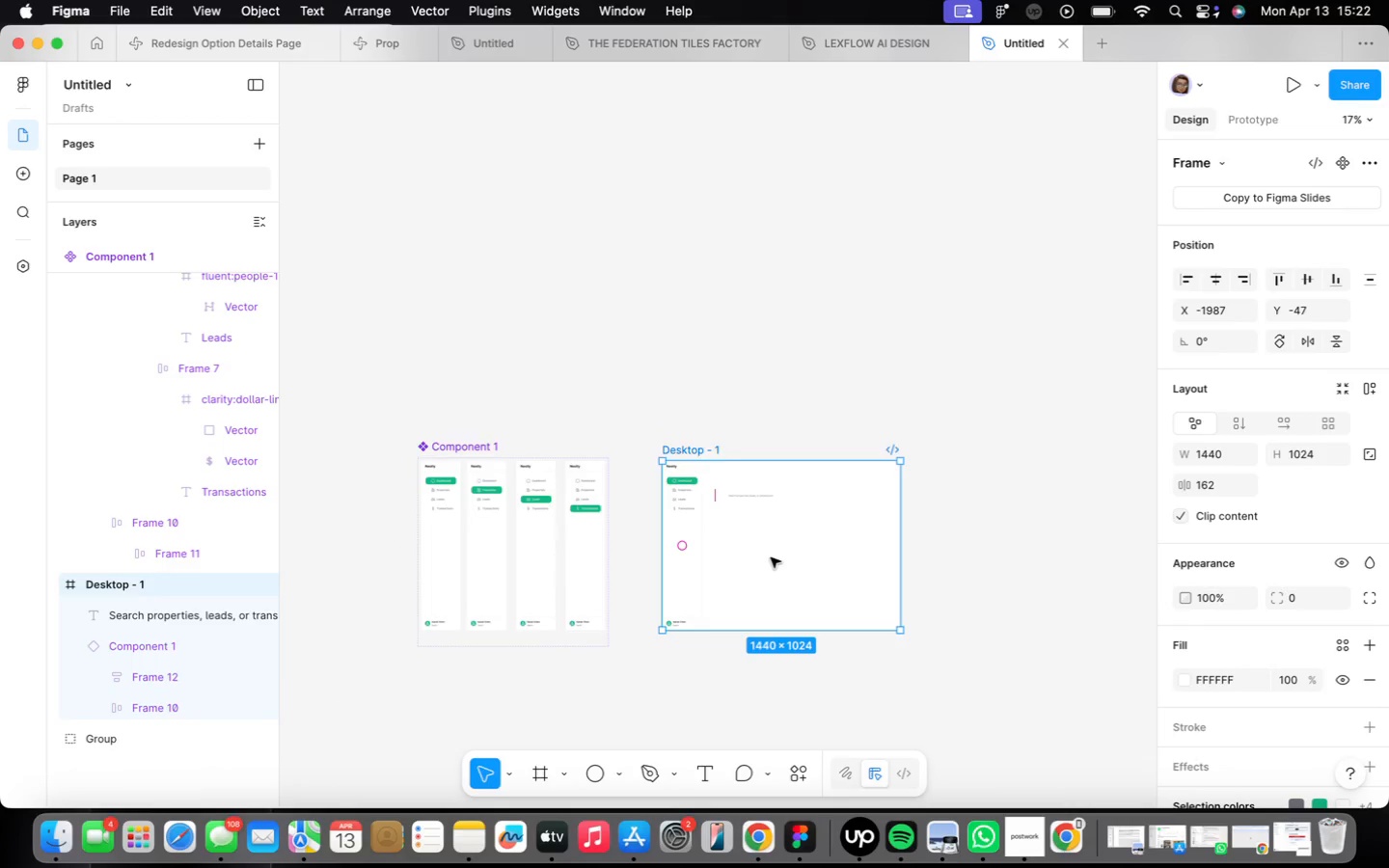 
scroll: coordinate [778, 556], scroll_direction: down, amount: 19.0
 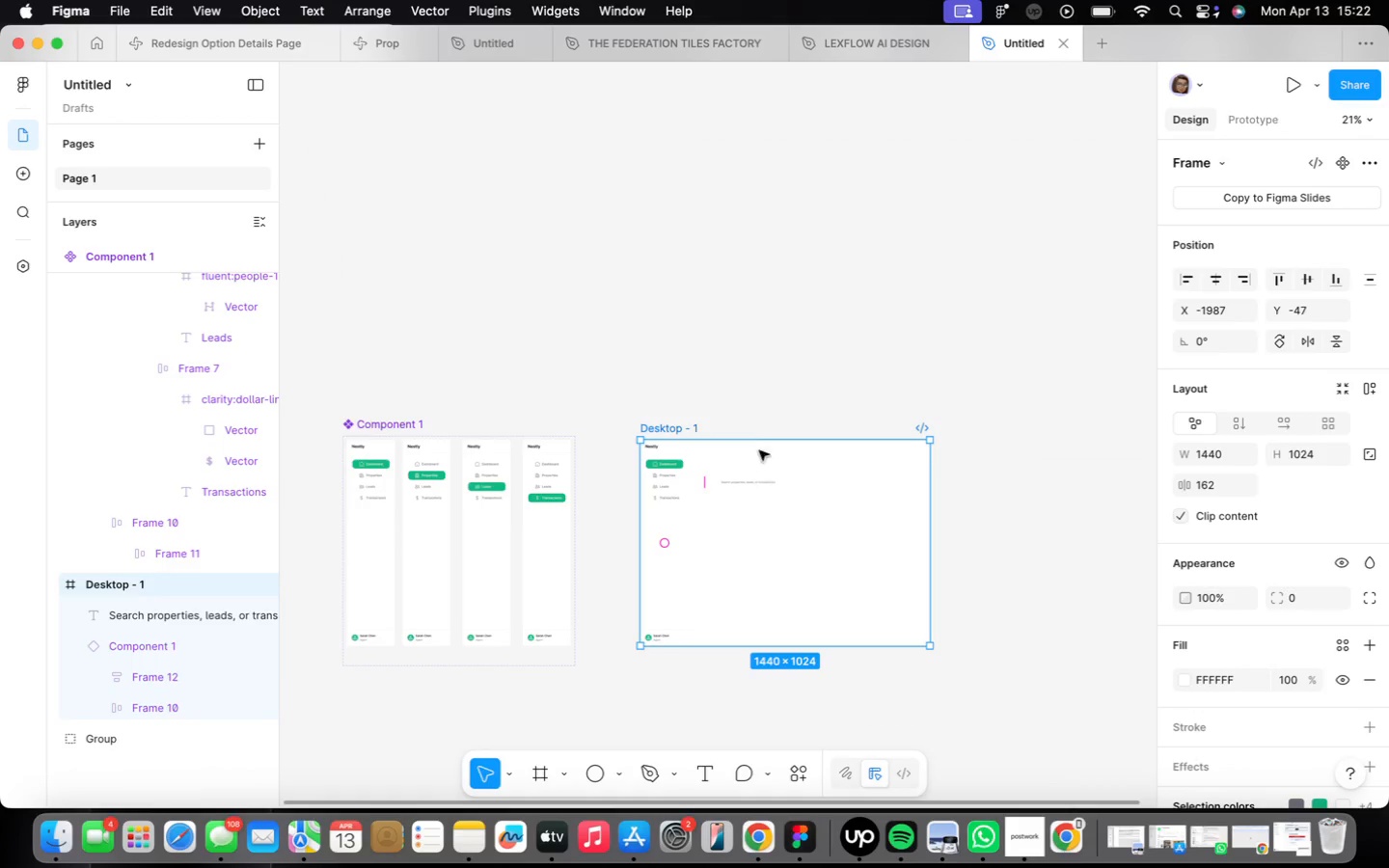 
left_click([724, 414])
 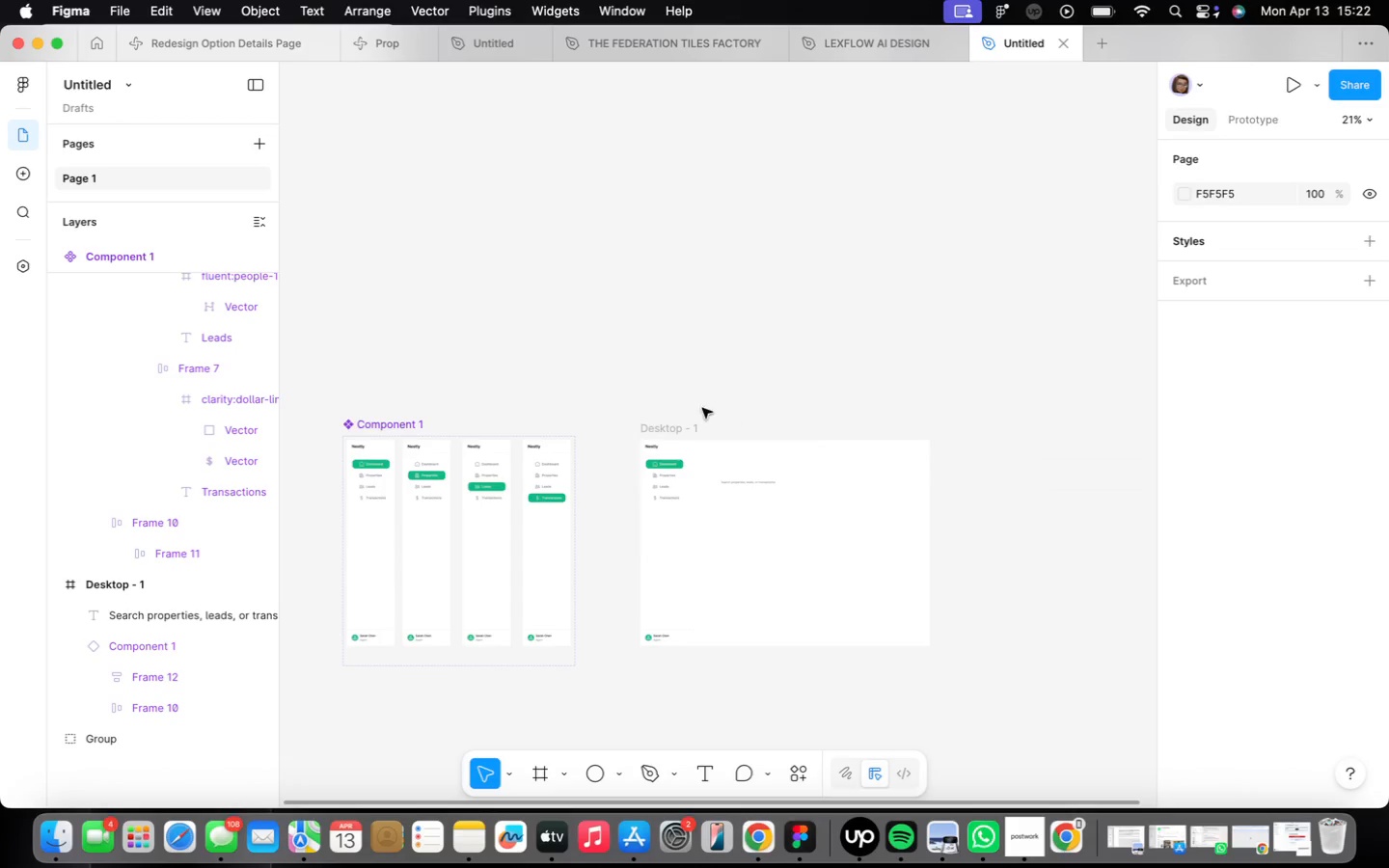 
scroll: coordinate [739, 545], scroll_direction: up, amount: 24.0
 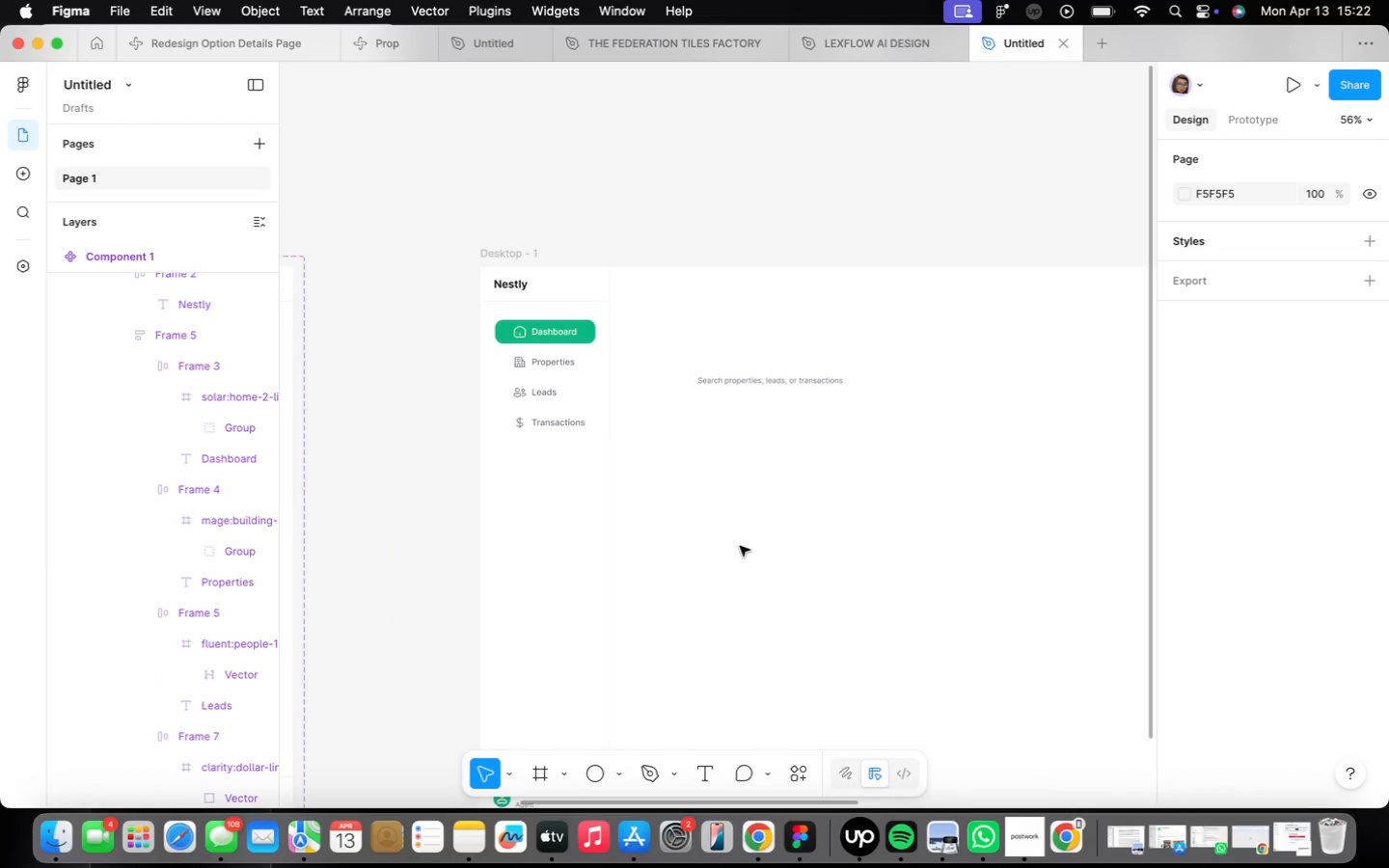 
right_click([757, 477])
 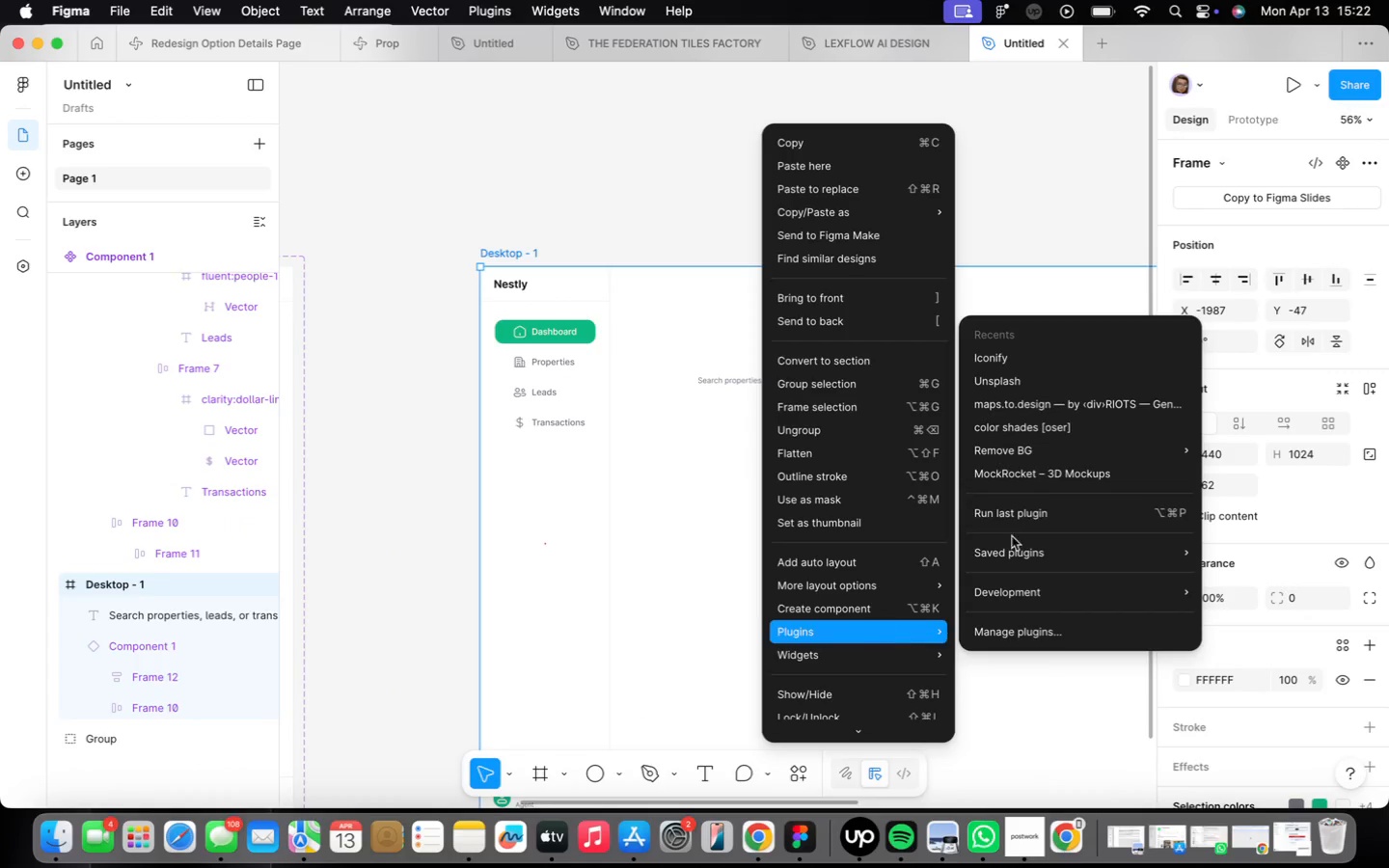 
left_click([1047, 358])
 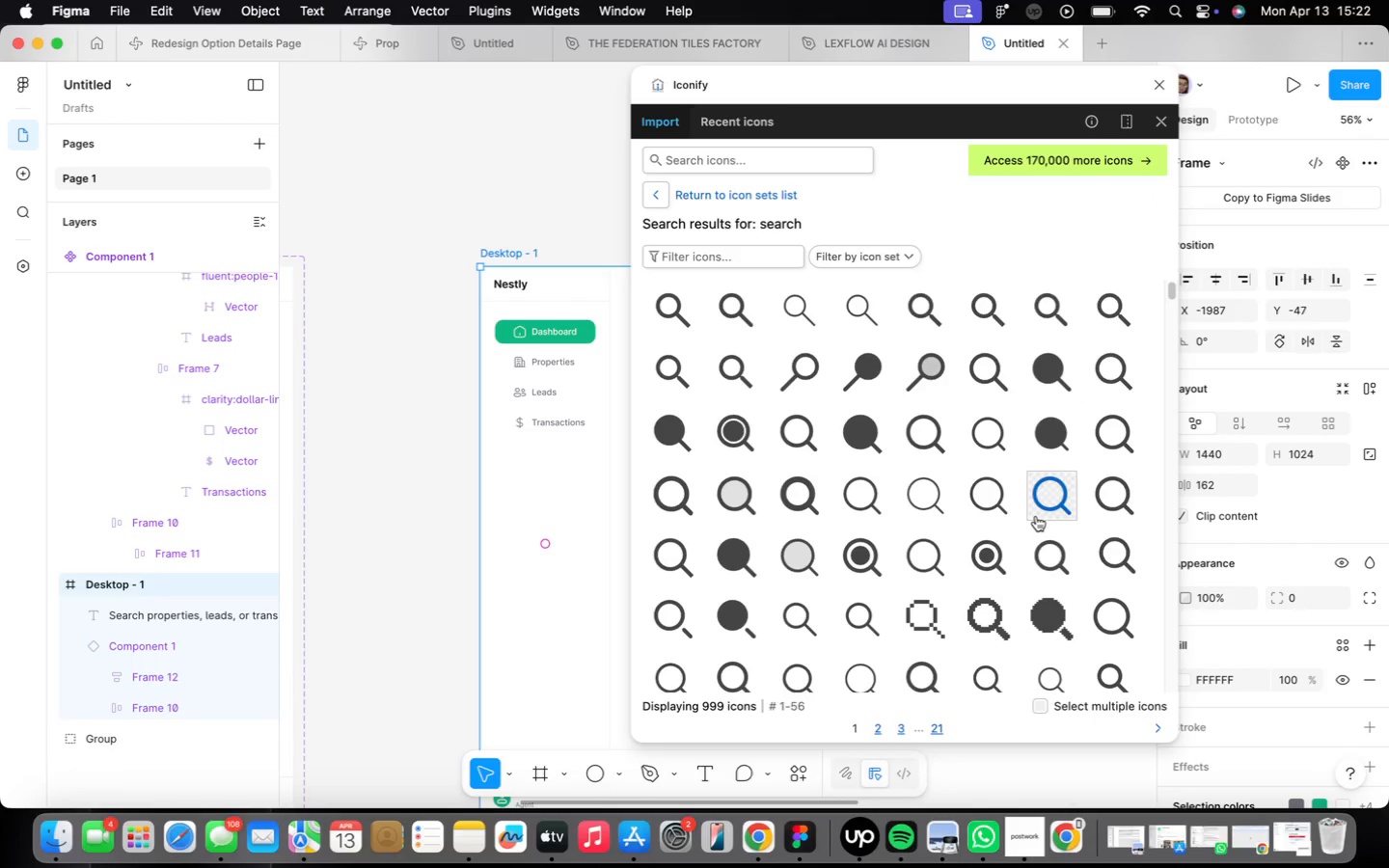 
wait(5.14)
 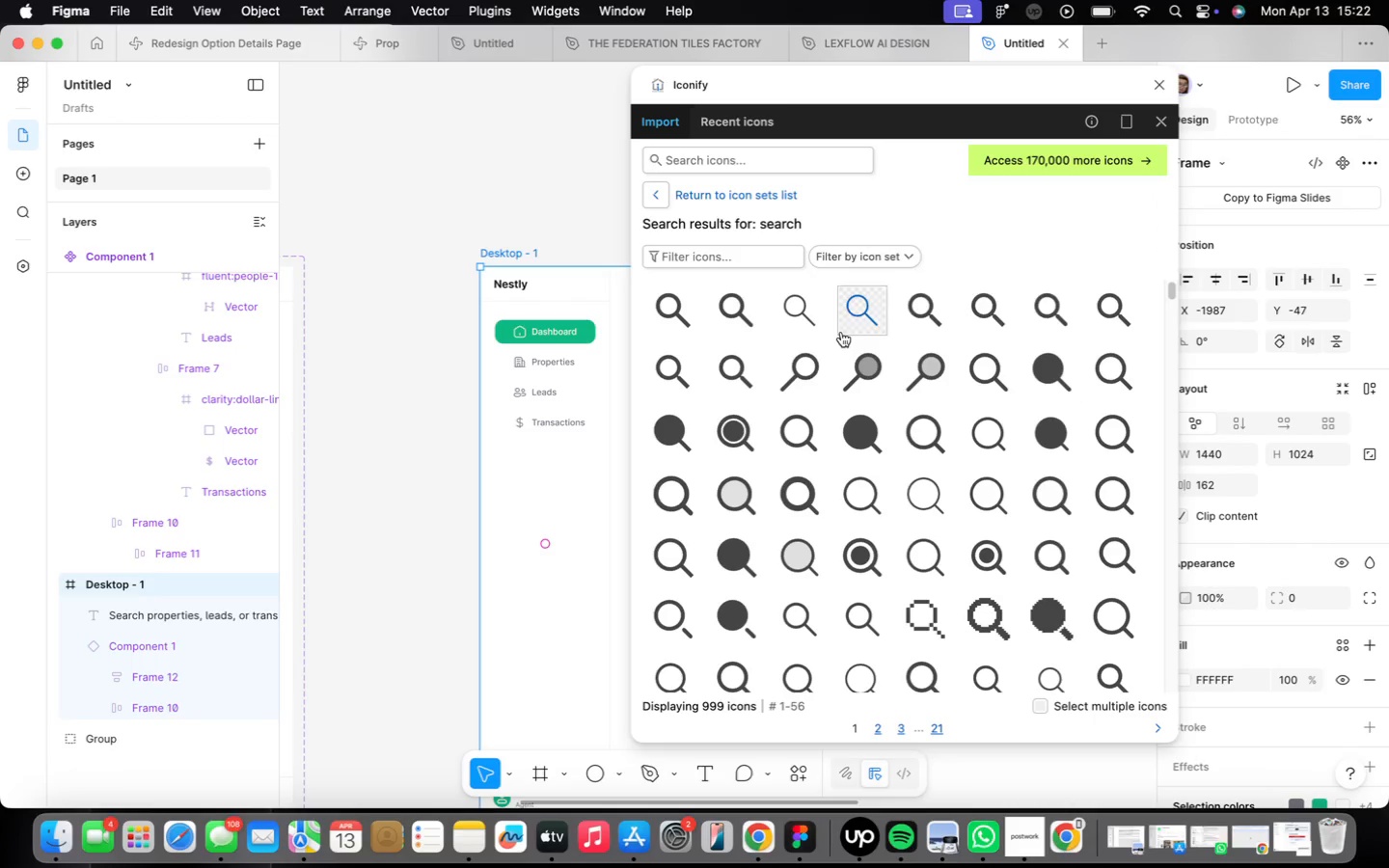 
left_click([1096, 424])
 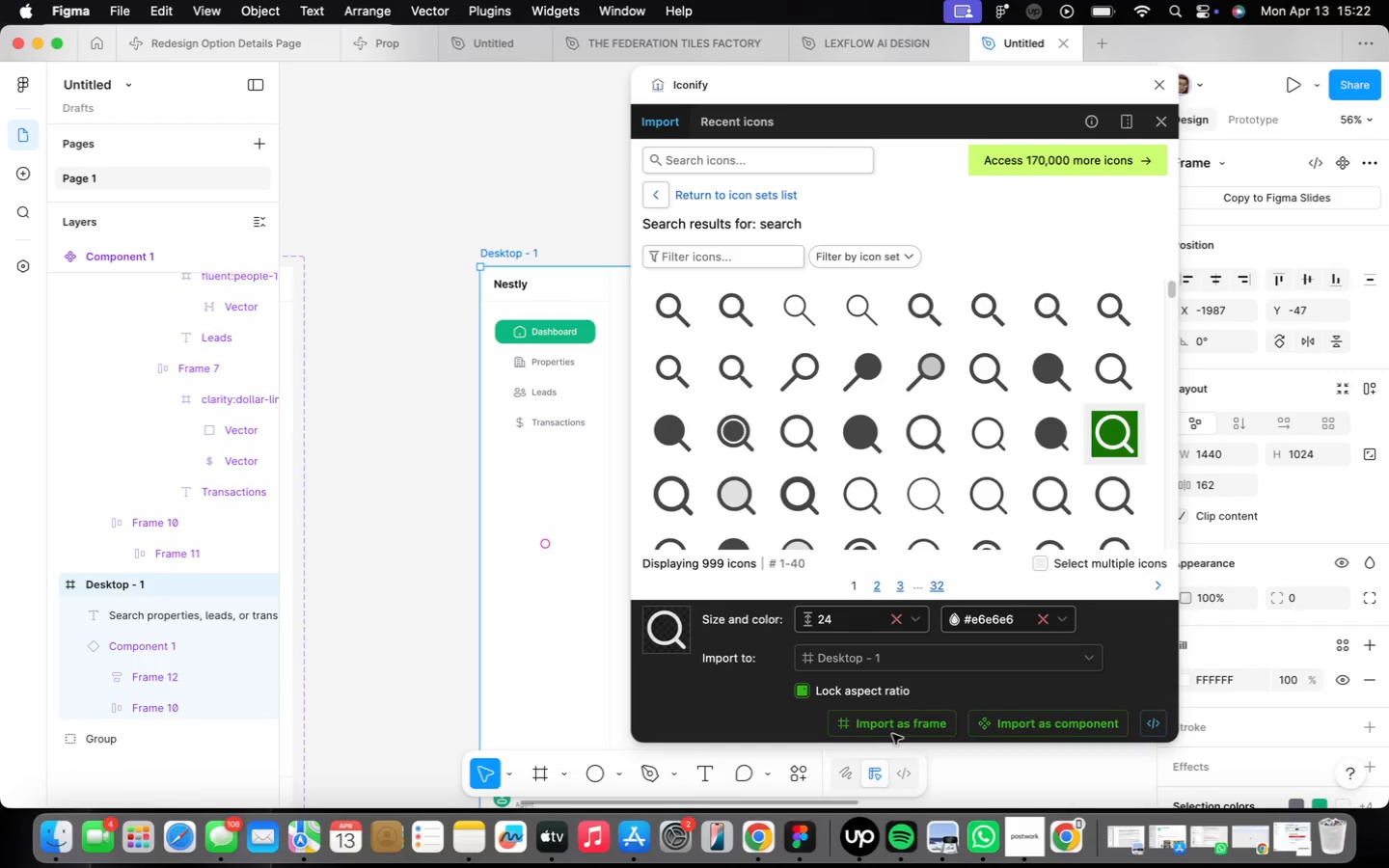 
left_click([892, 719])
 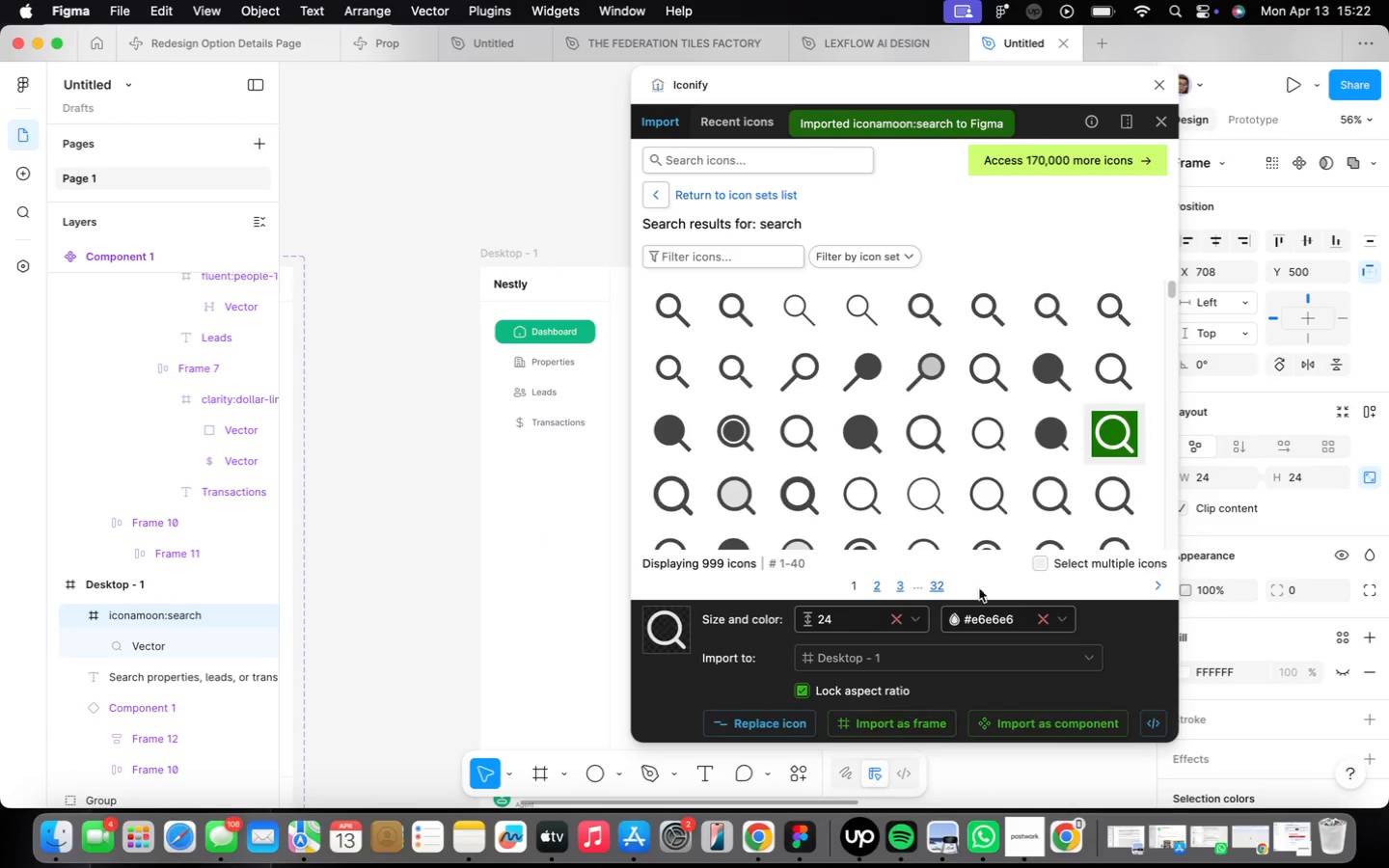 
left_click([1165, 93])
 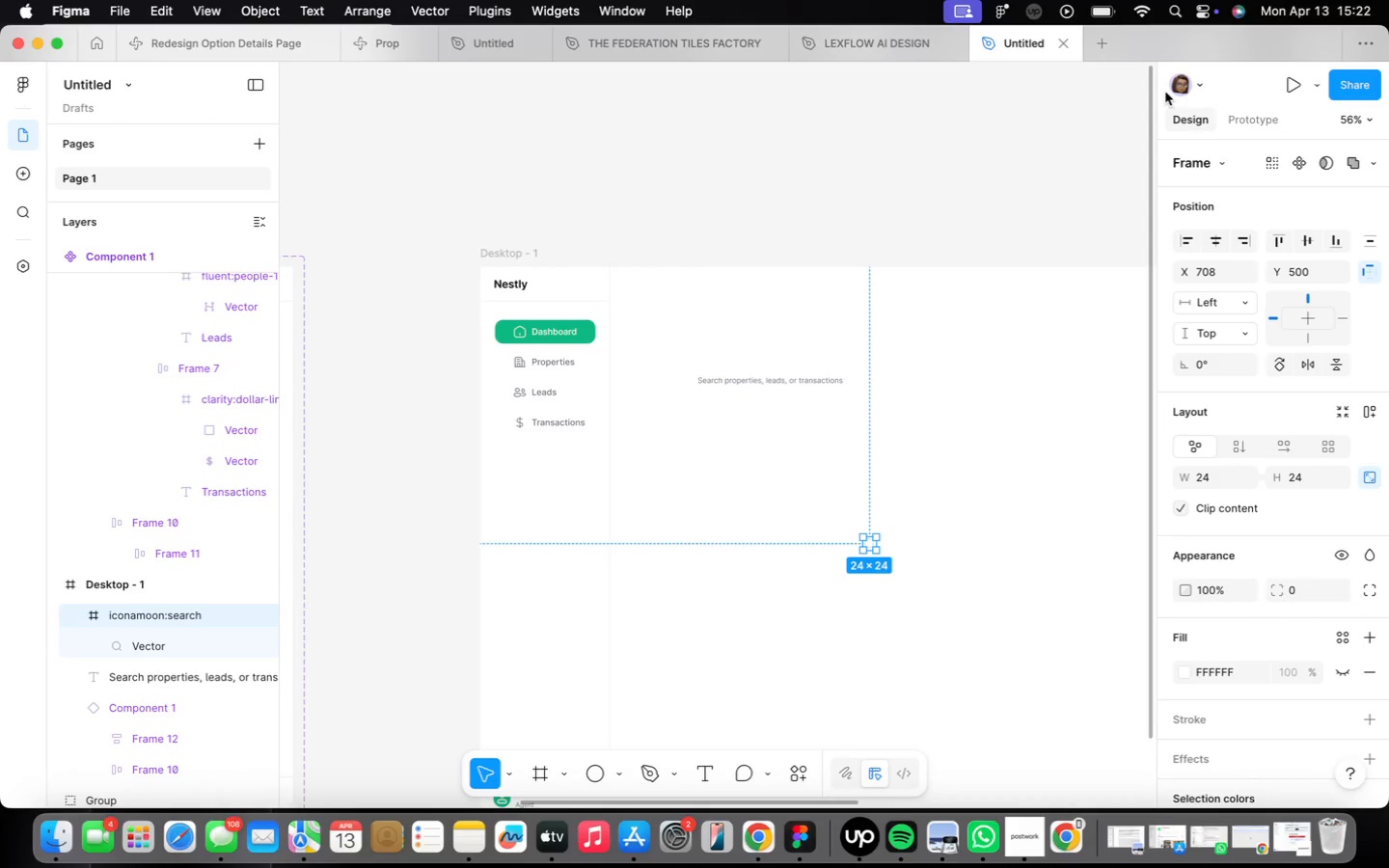 
scroll: coordinate [877, 527], scroll_direction: up, amount: 10.0
 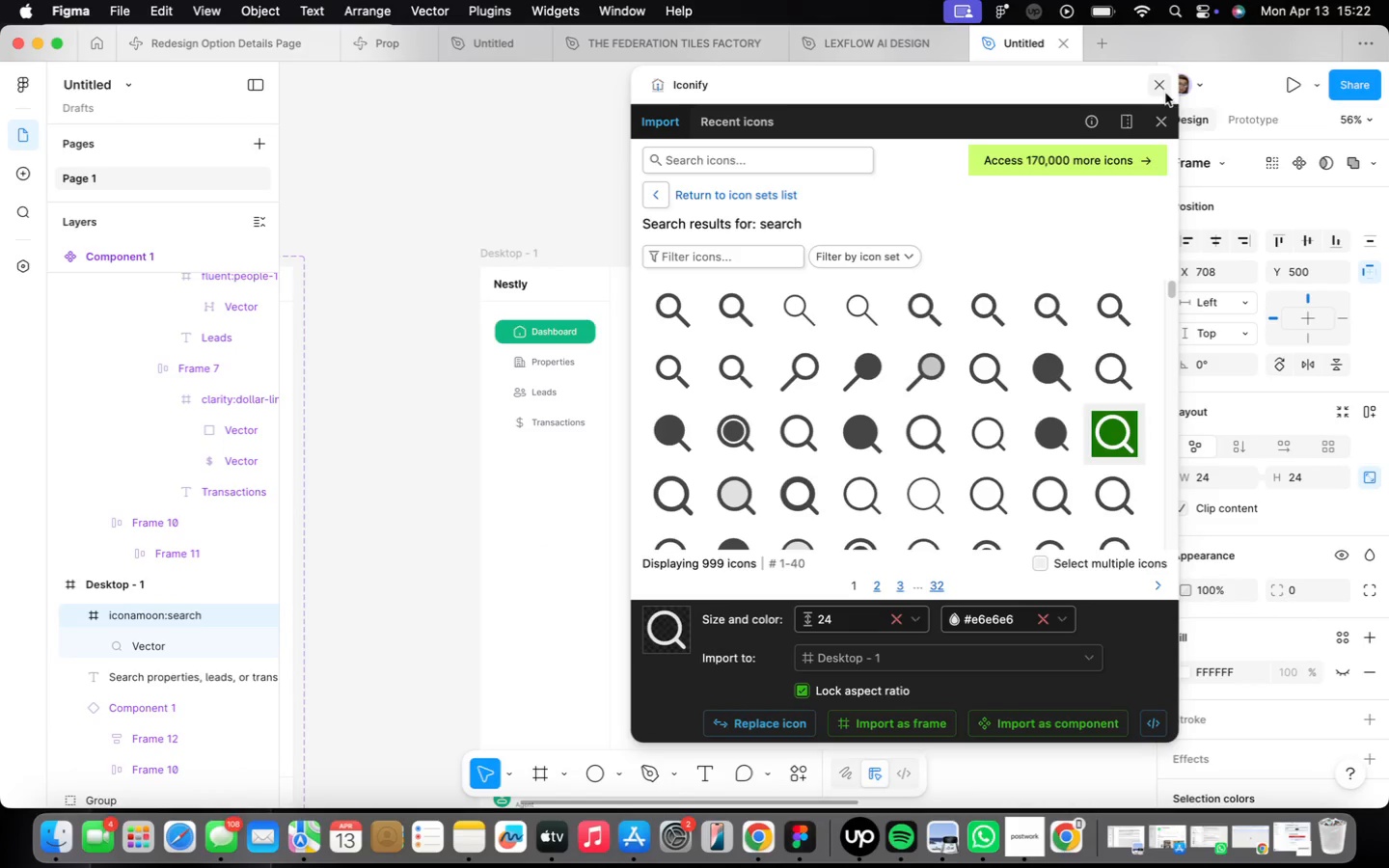 
scroll: coordinate [1211, 609], scroll_direction: down, amount: 25.0
 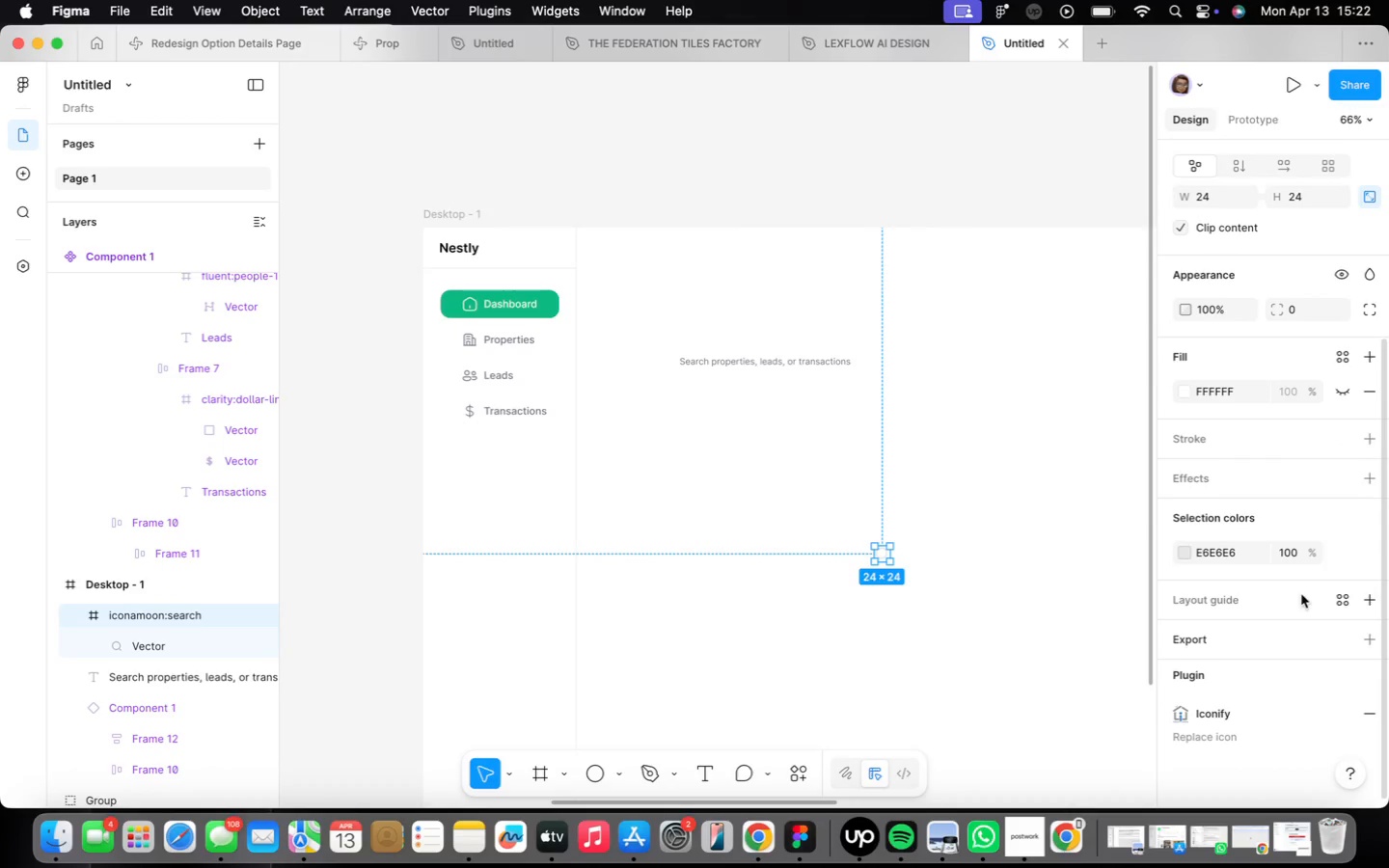 
left_click([1346, 546])
 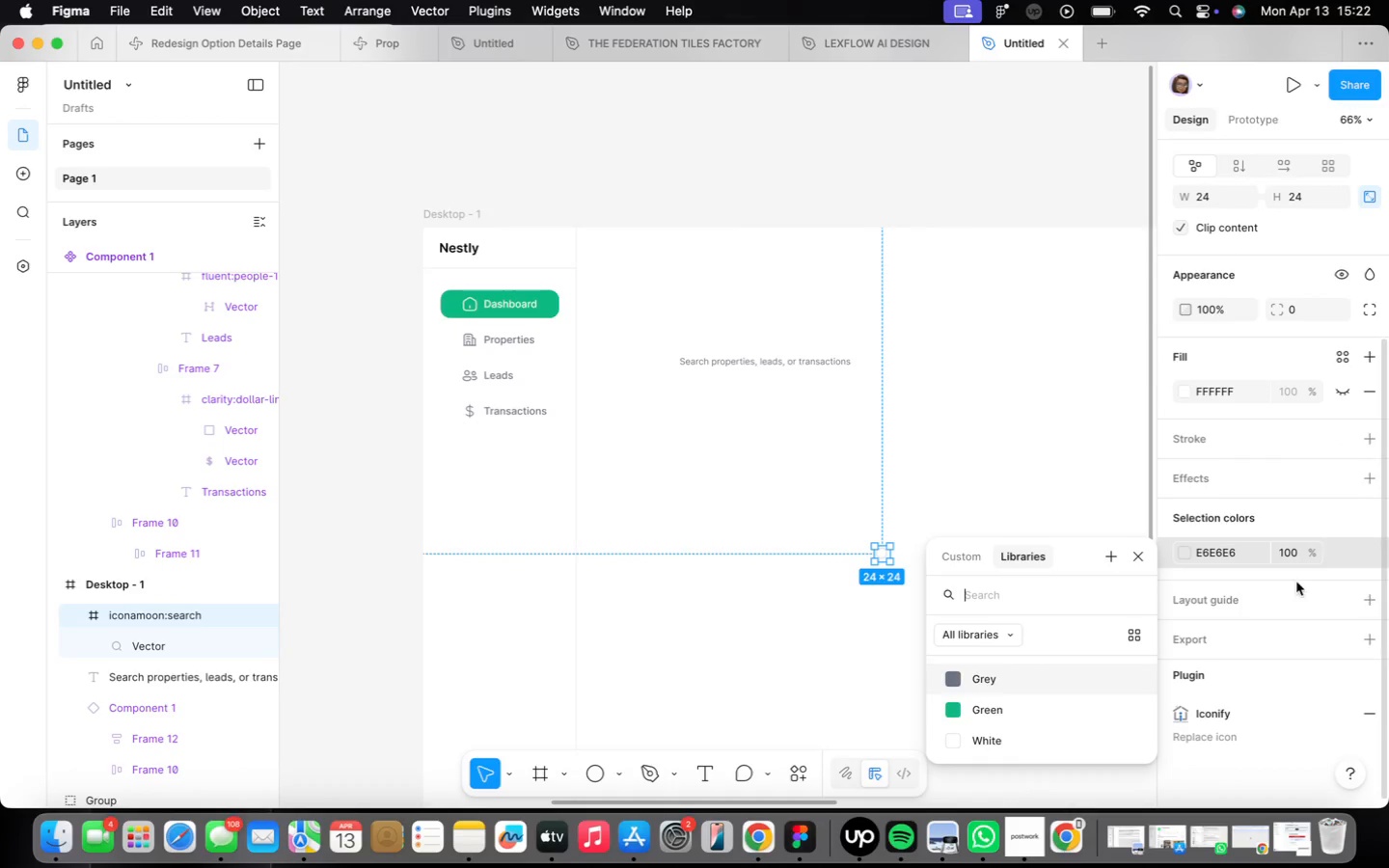 
left_click([1007, 685])
 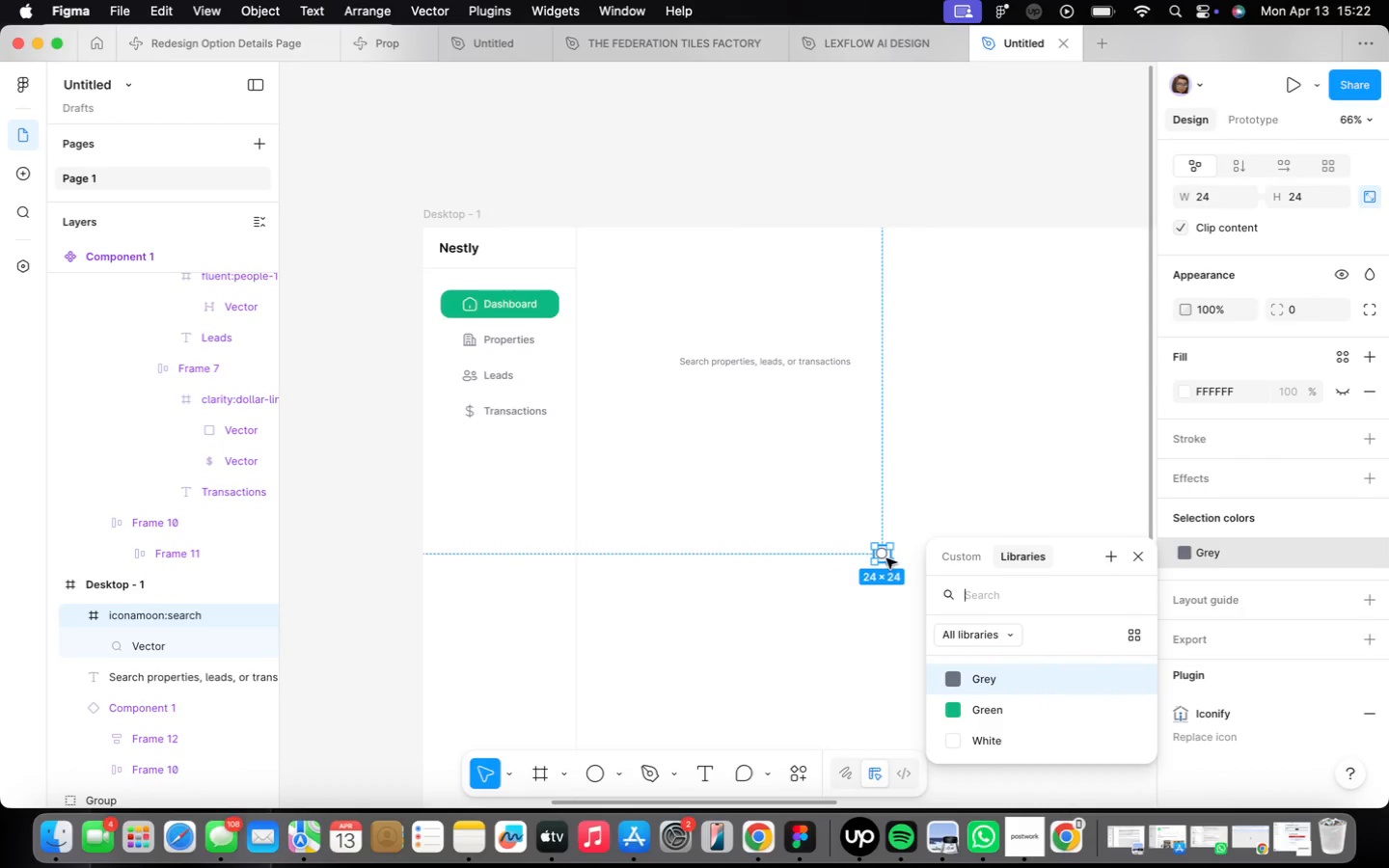 
left_click_drag(start_coordinate=[883, 556], to_coordinate=[665, 363])
 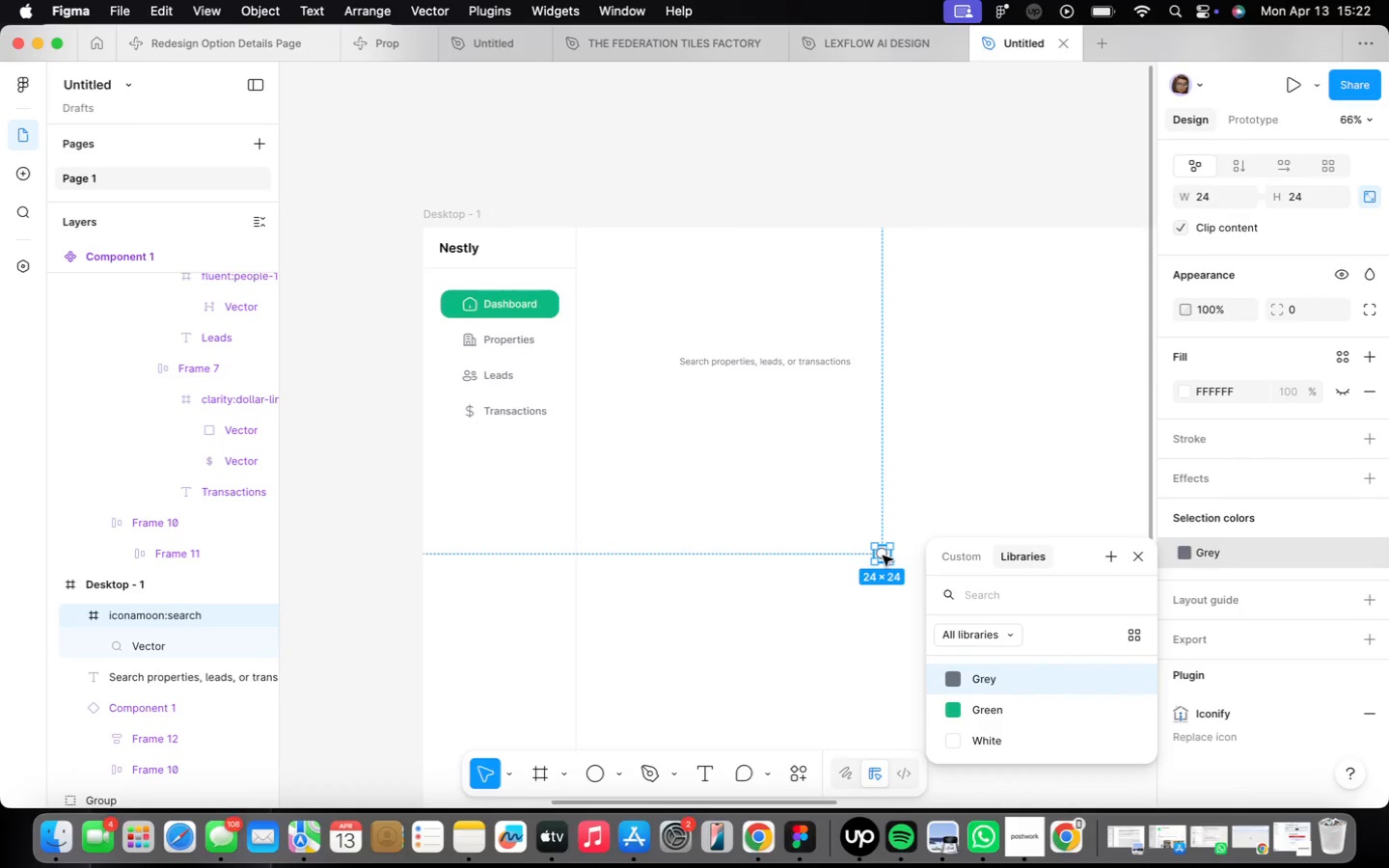 
scroll: coordinate [667, 370], scroll_direction: up, amount: 15.0
 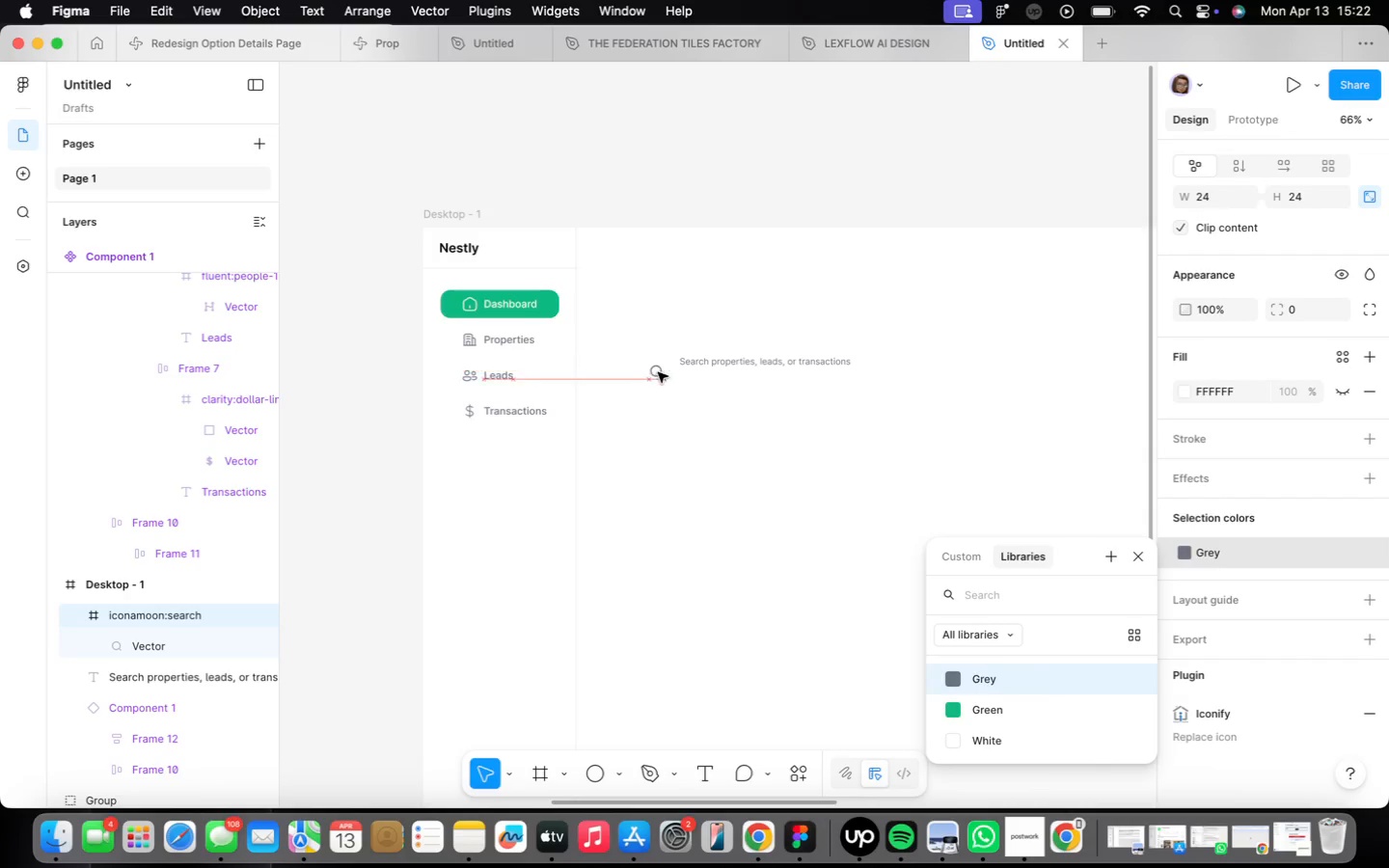 
hold_key(key=ShiftLeft, duration=0.46)
left_click([800, 343])
 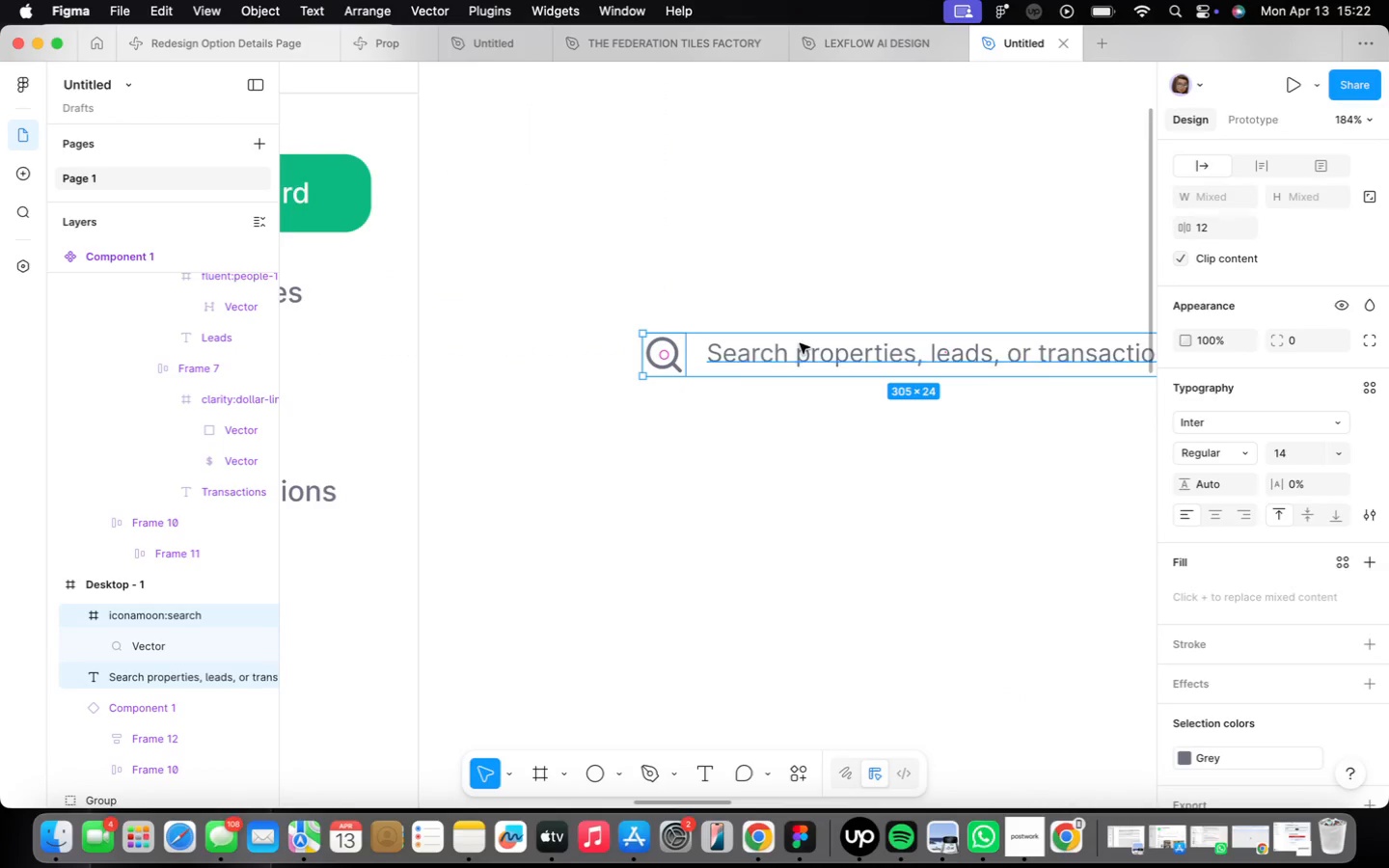 
key(Shift+ShiftLeft)
 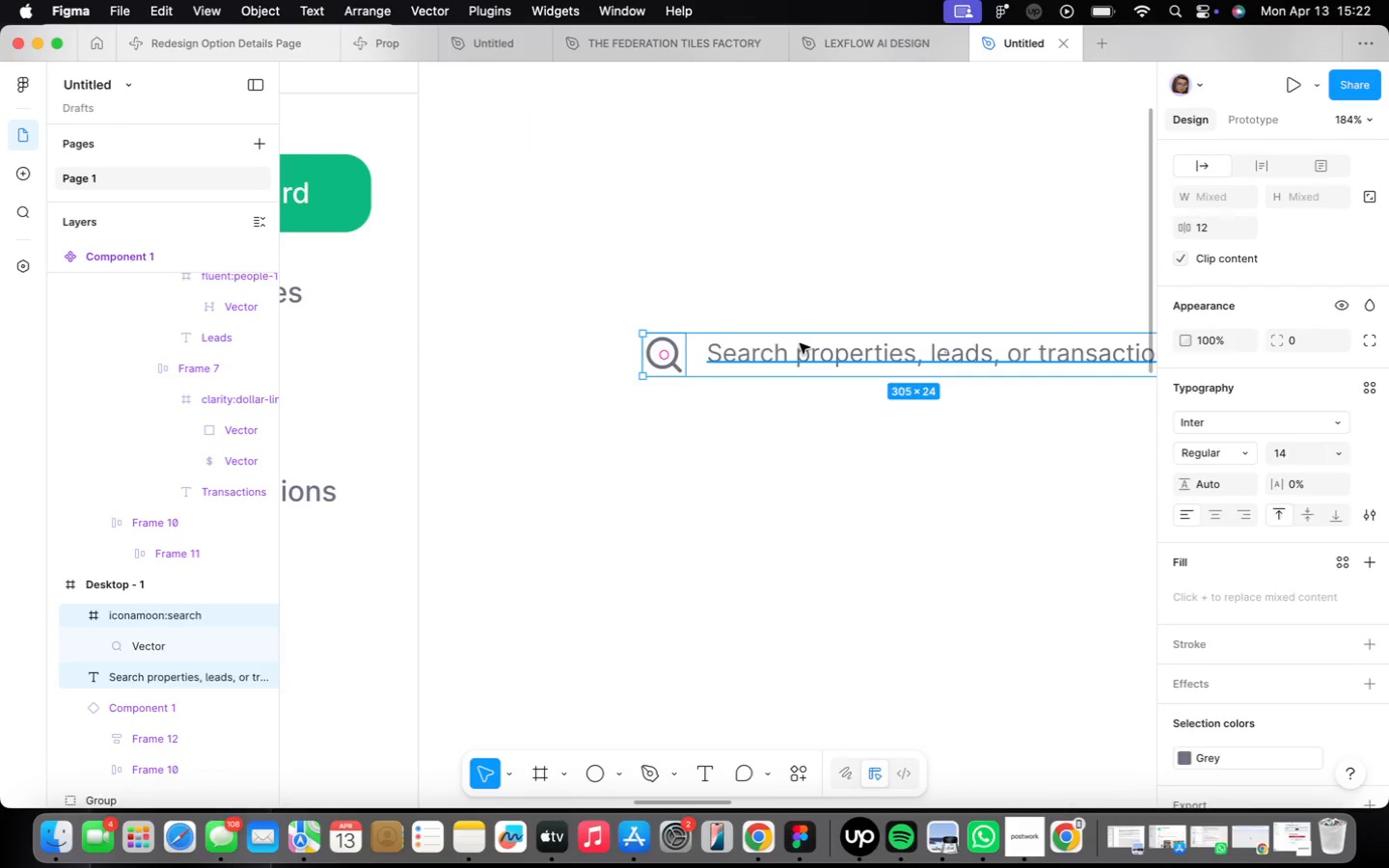 
key(Shift+A)
 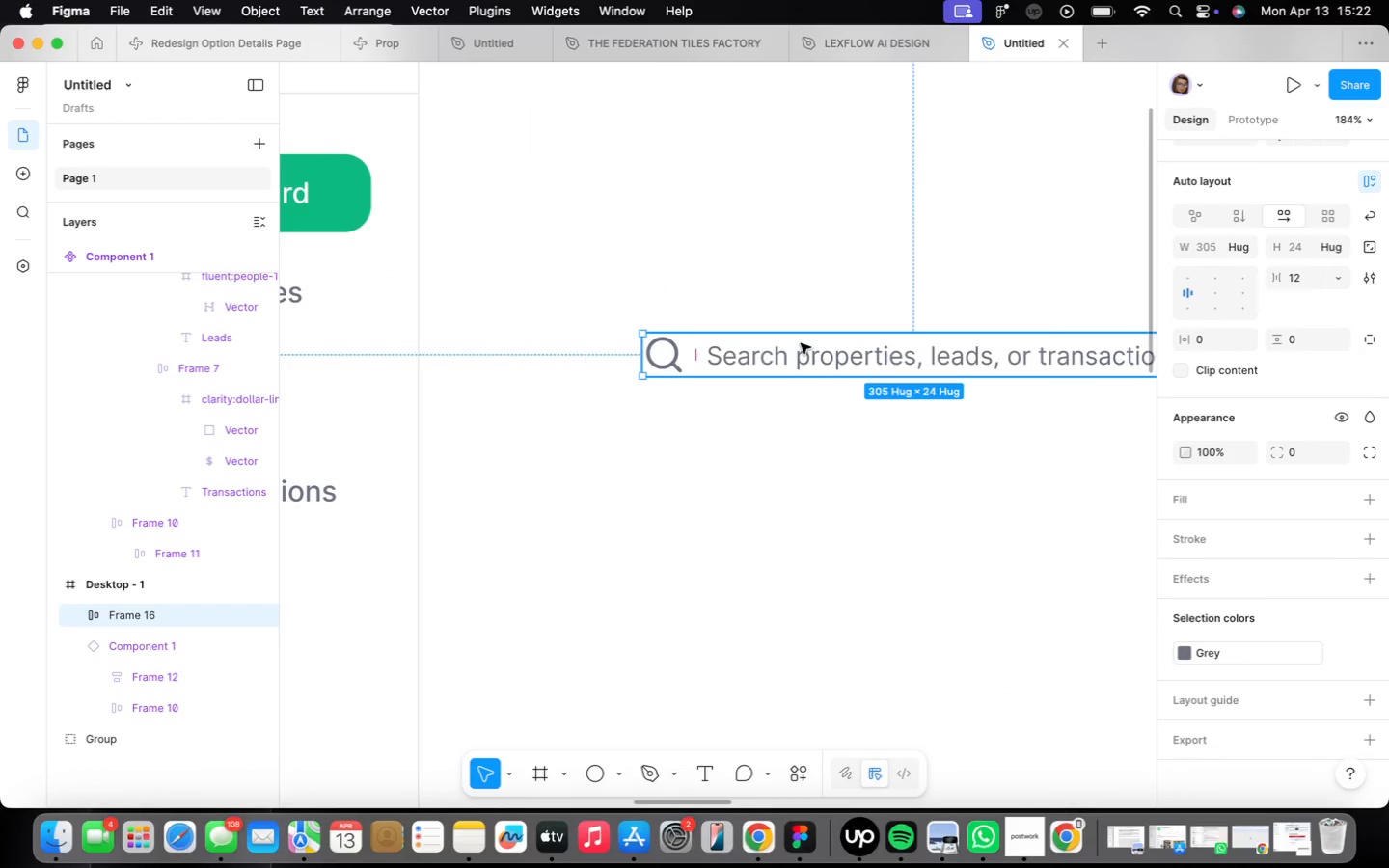 
scroll: coordinate [789, 502], scroll_direction: down, amount: 6.0
 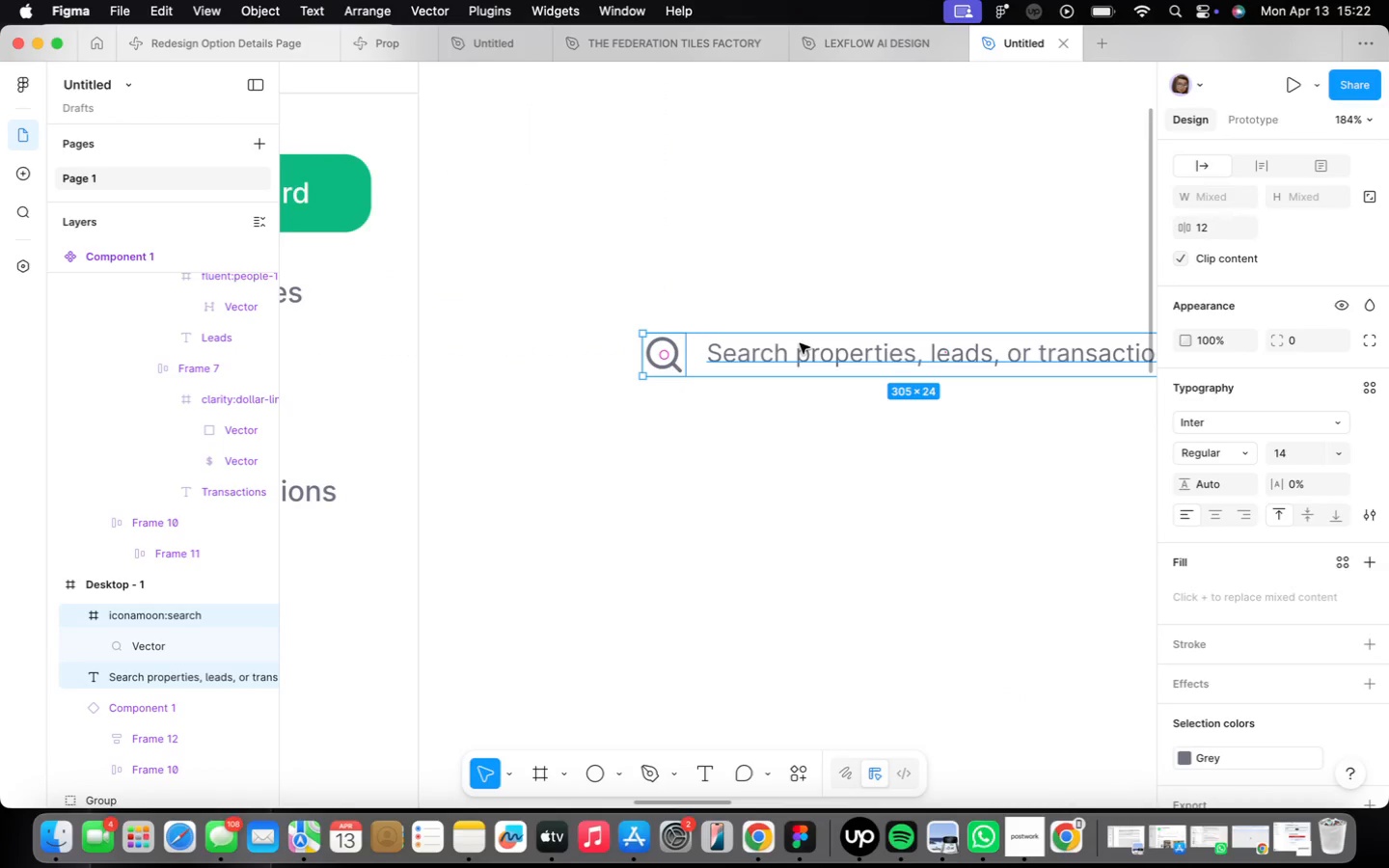 
left_click_drag(start_coordinate=[815, 407], to_coordinate=[739, 210])
 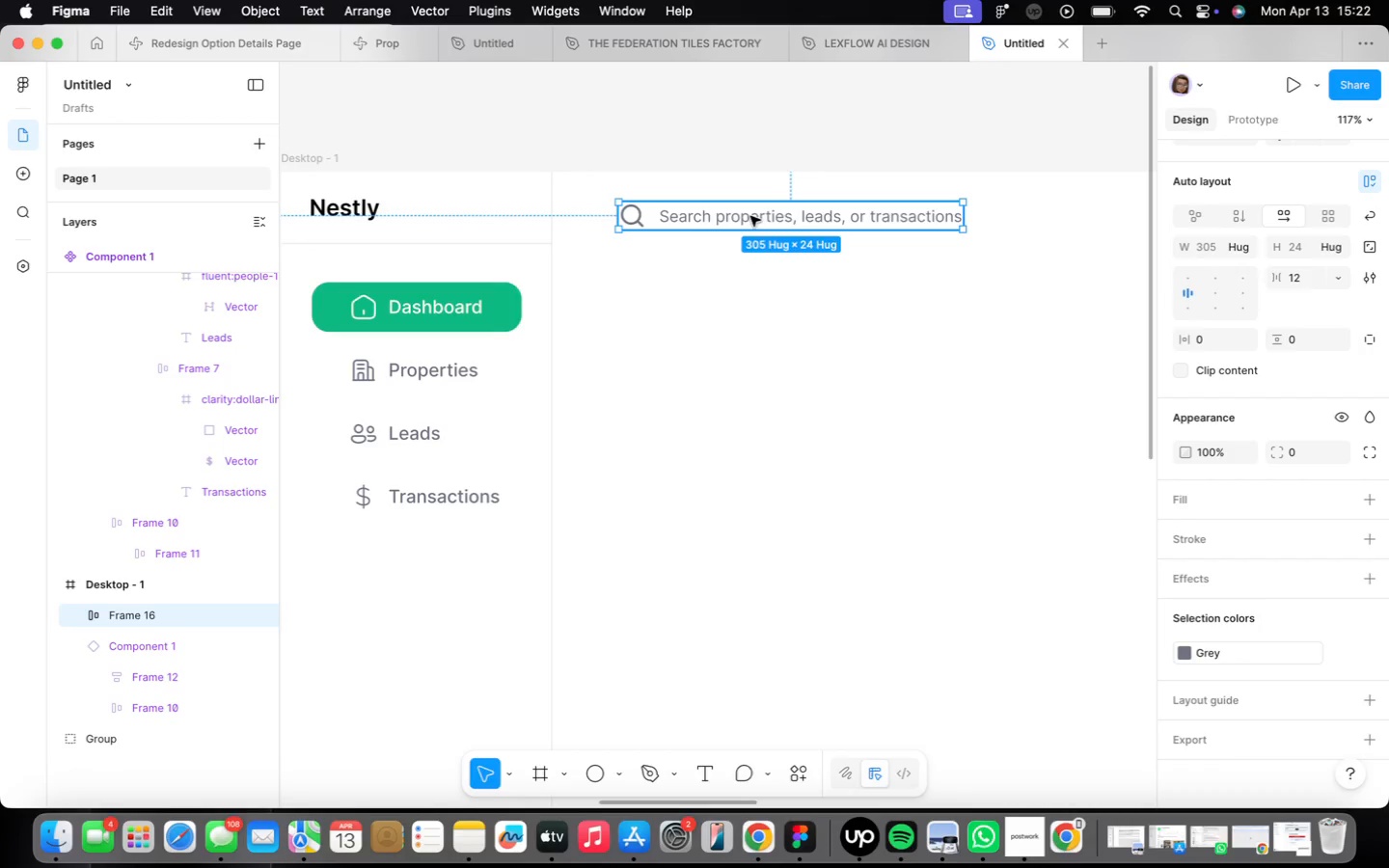 
wait(7.3)
 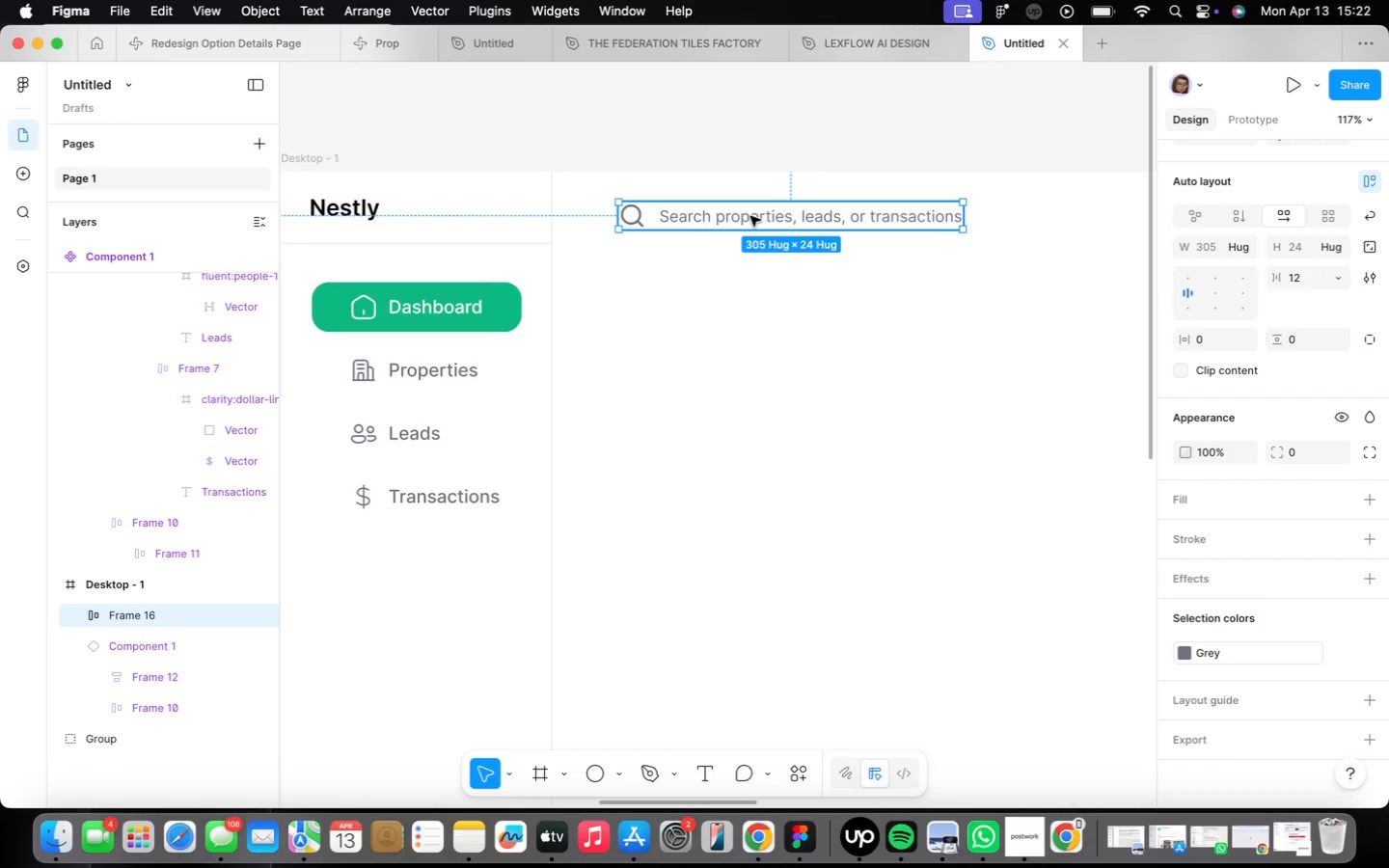 
key(Shift+ShiftLeft)
 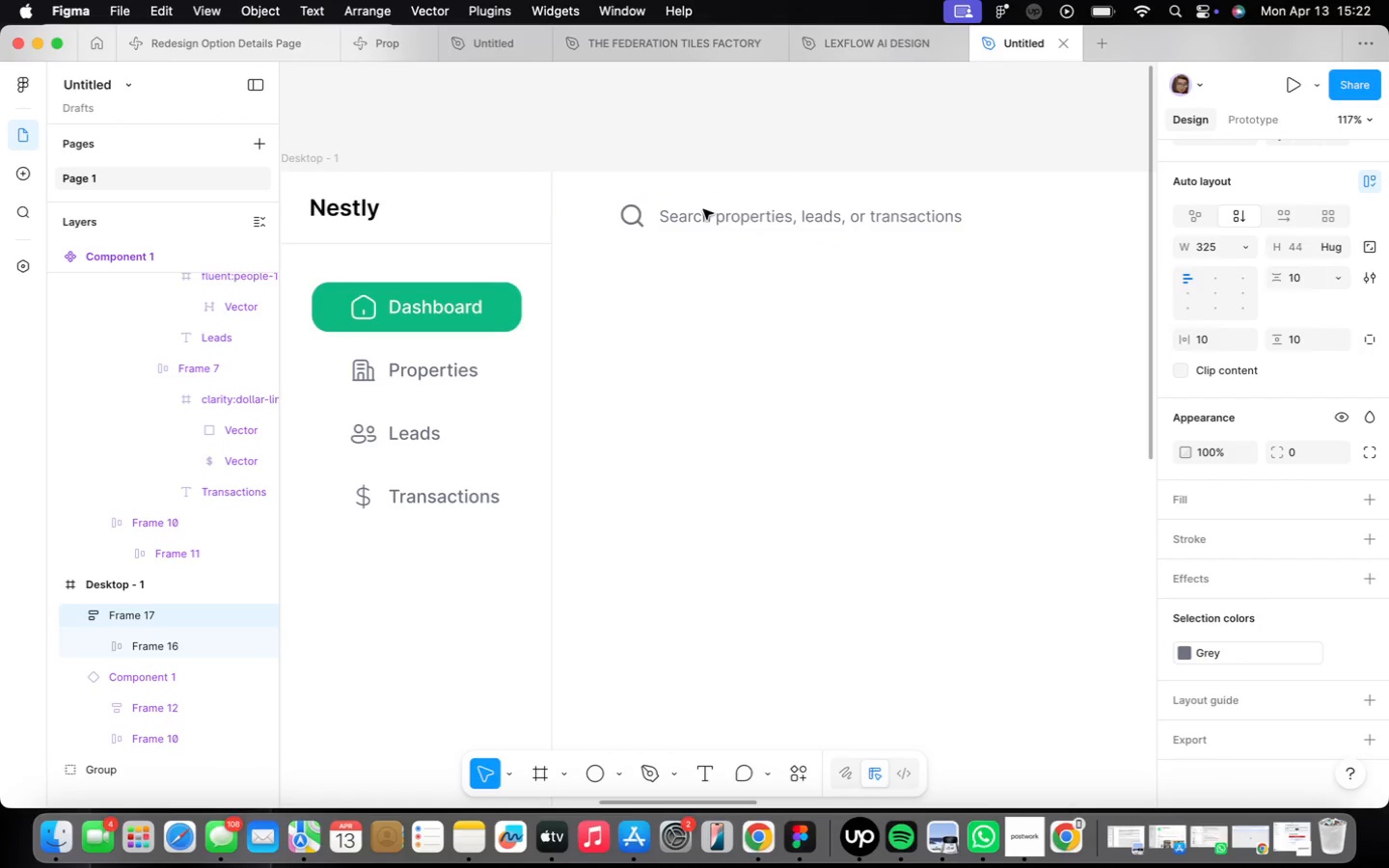 
key(Shift+A)
 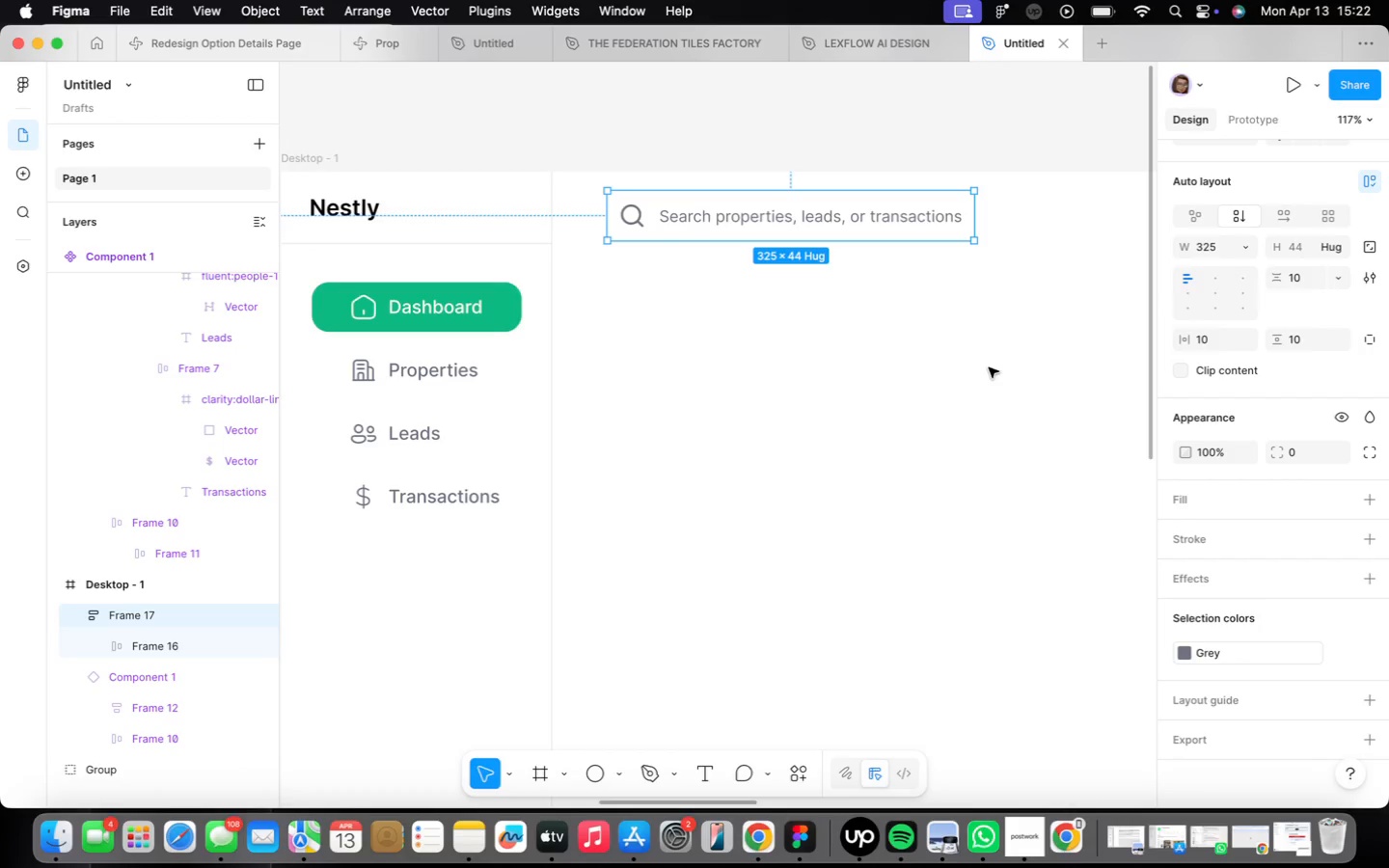 
wait(9.53)
 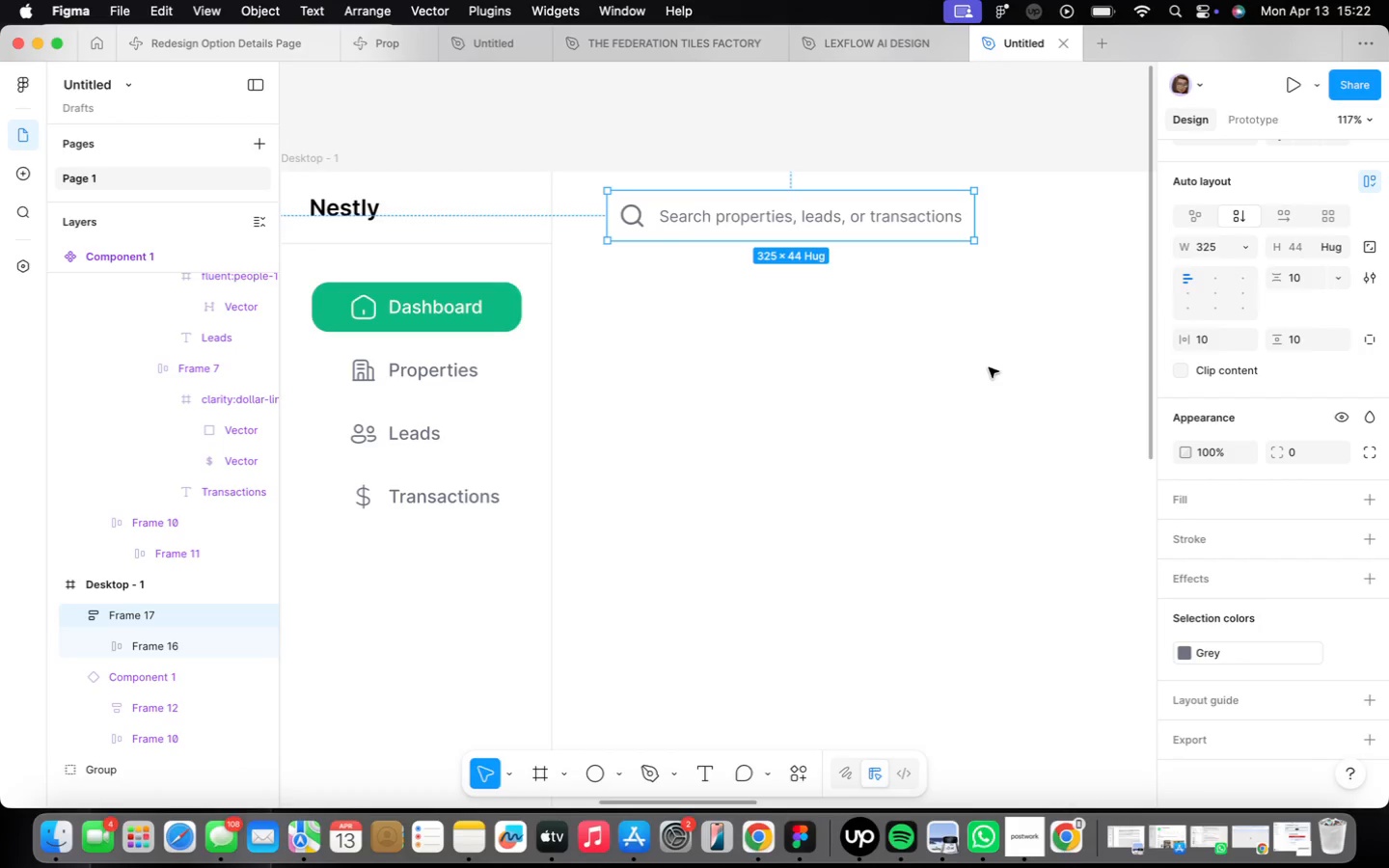 
left_click([1375, 495])
 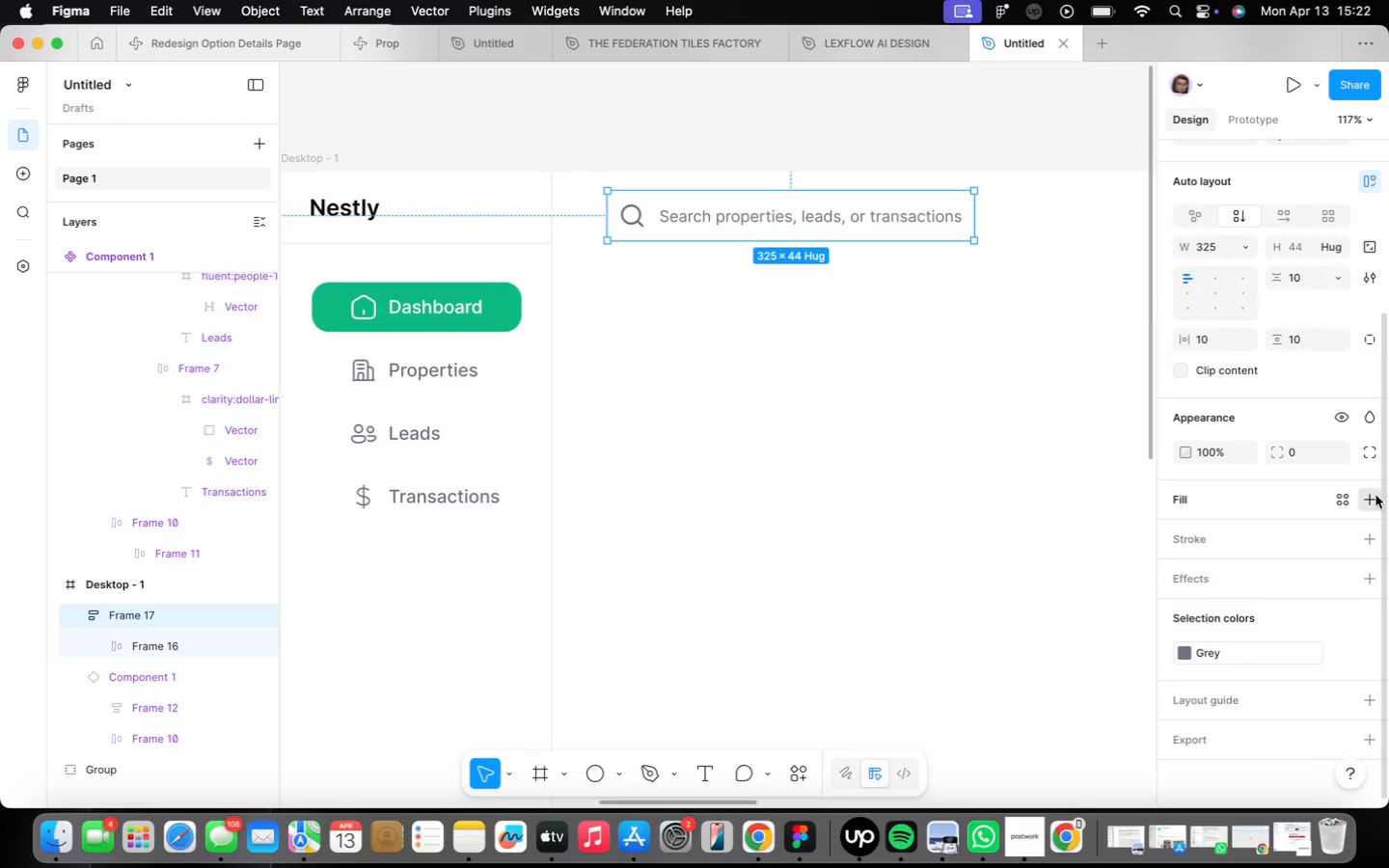 
left_click([1065, 693])
 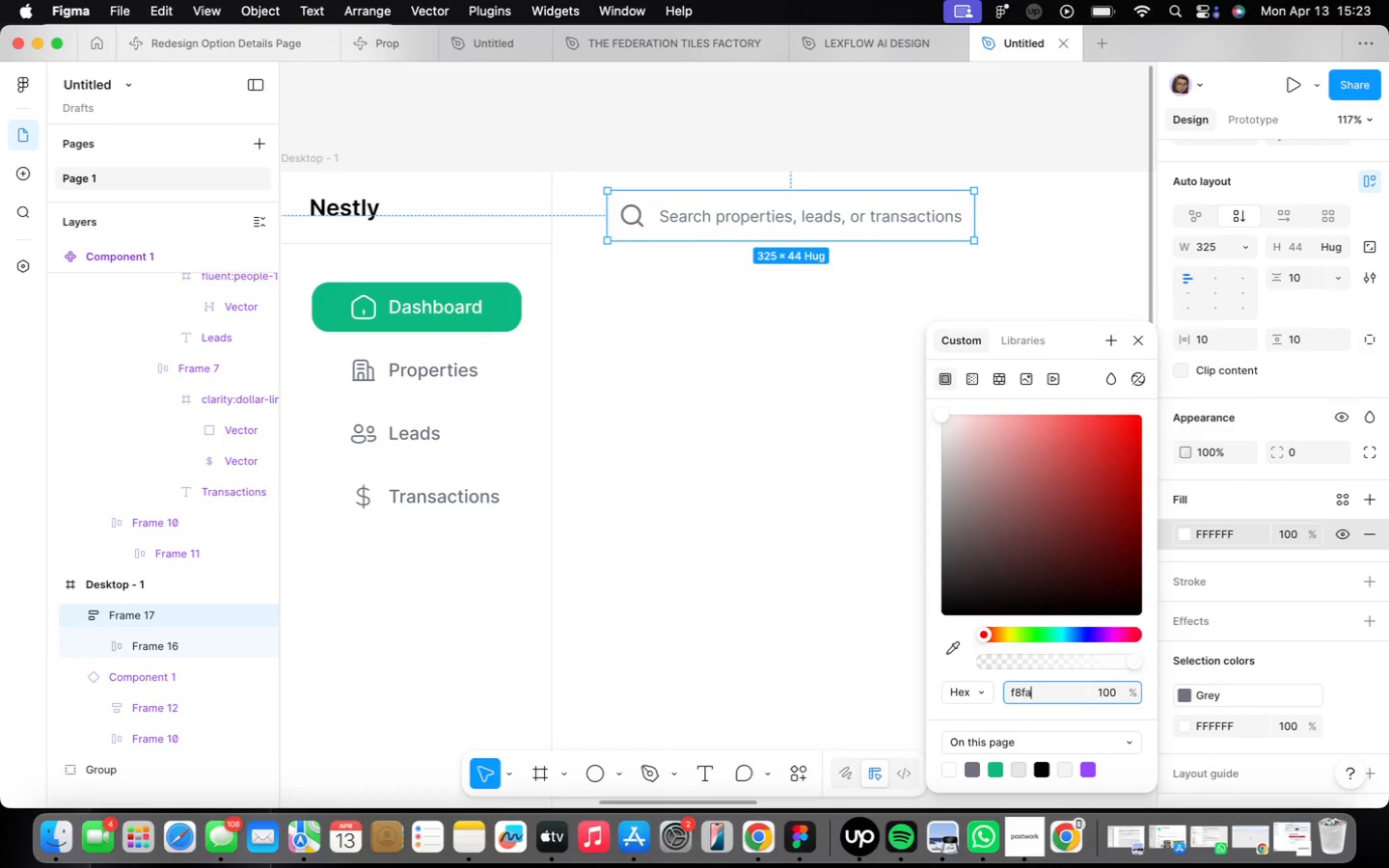 
type(f8fafc)
 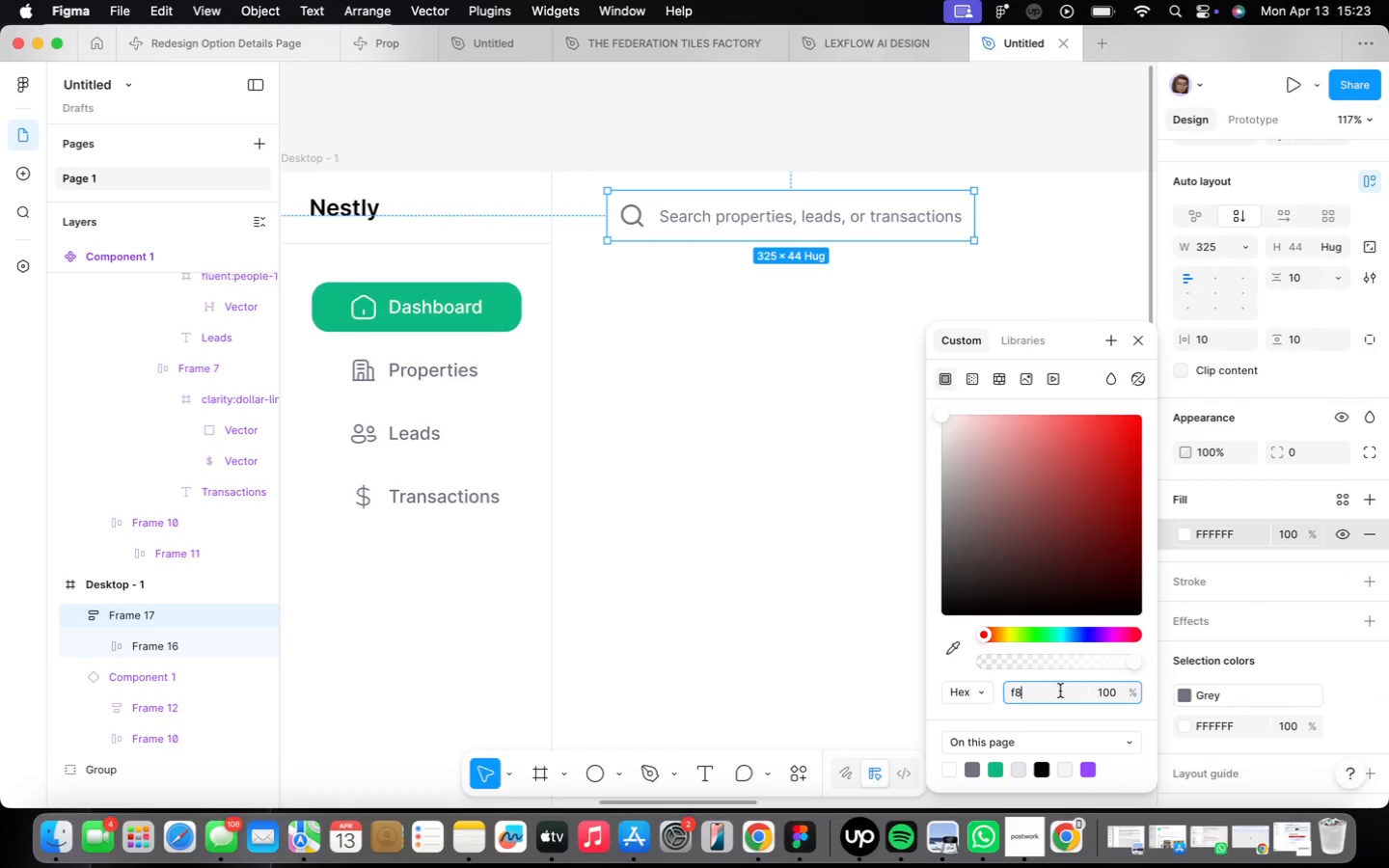 
key(Enter)
 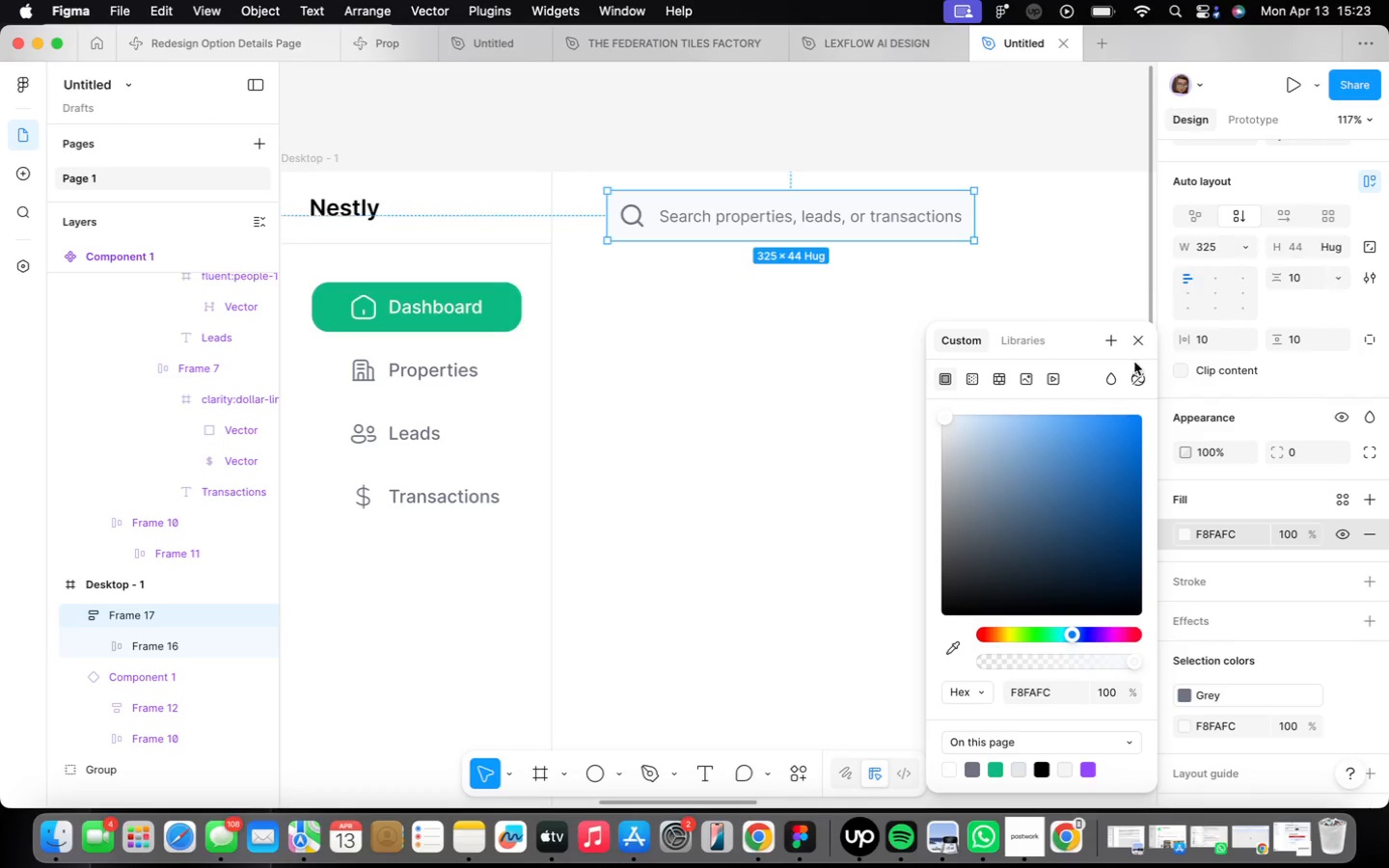 
left_click([1140, 333])
 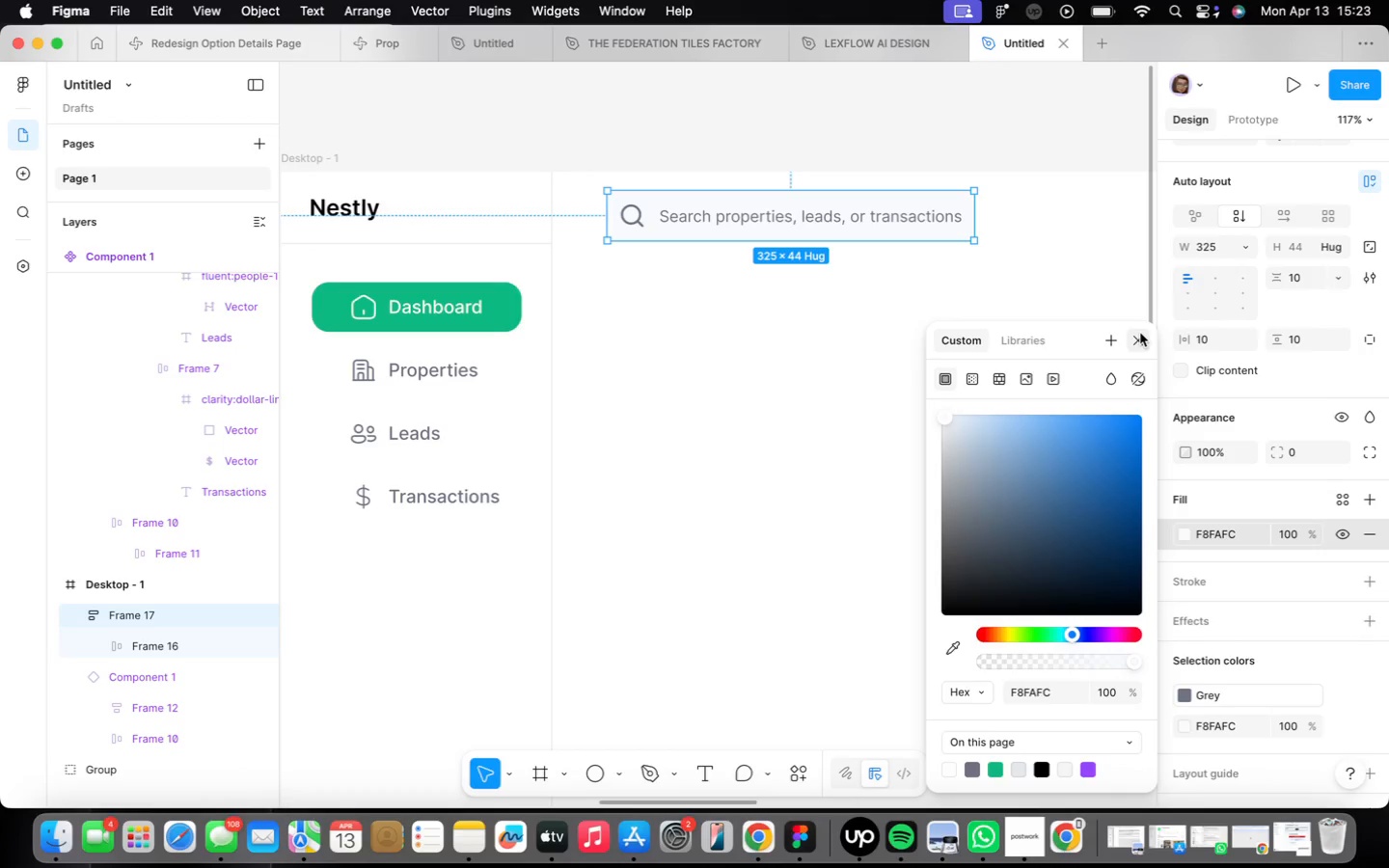 
left_click_drag(start_coordinate=[773, 327], to_coordinate=[943, 338])
 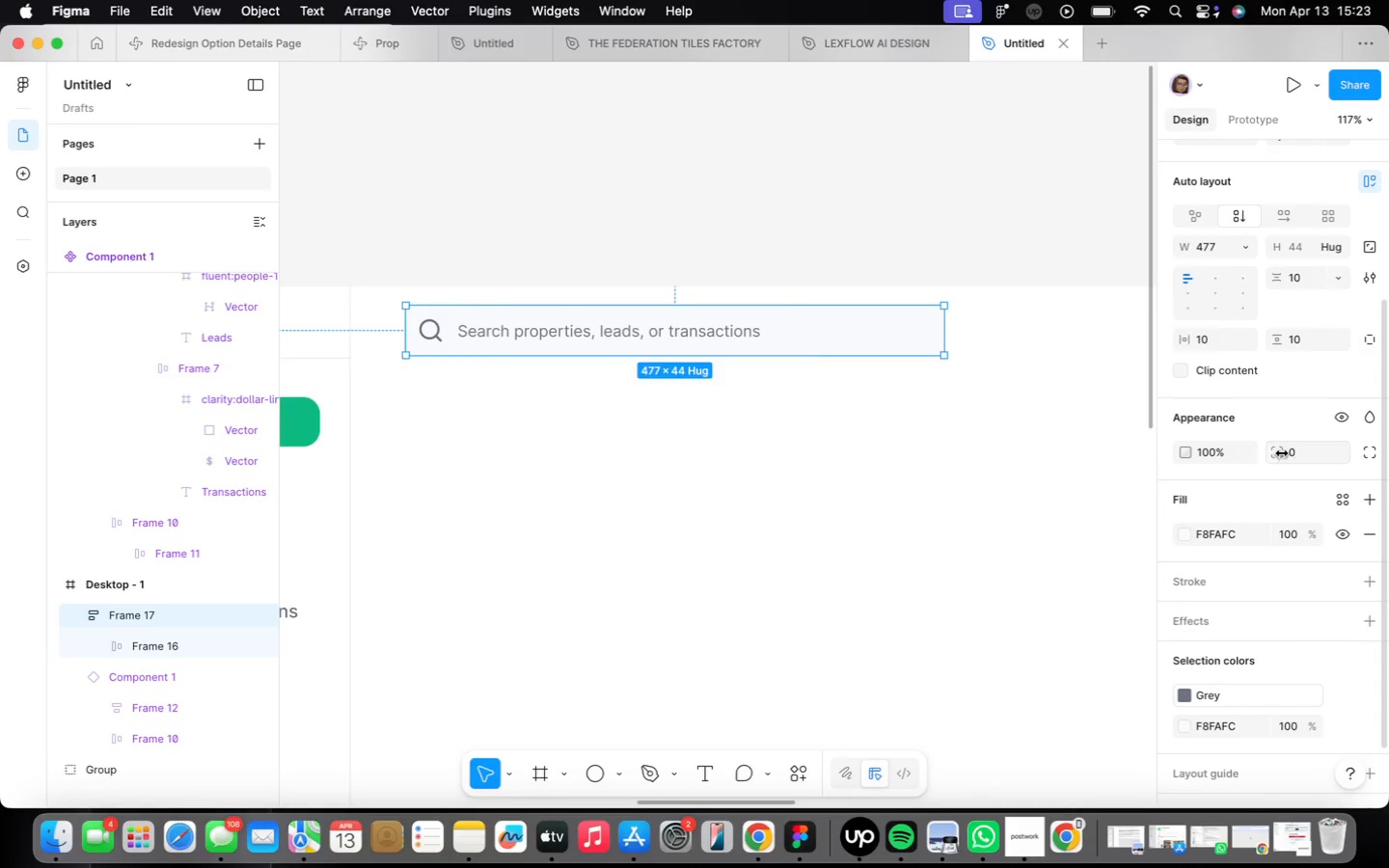 
left_click([1306, 456])
 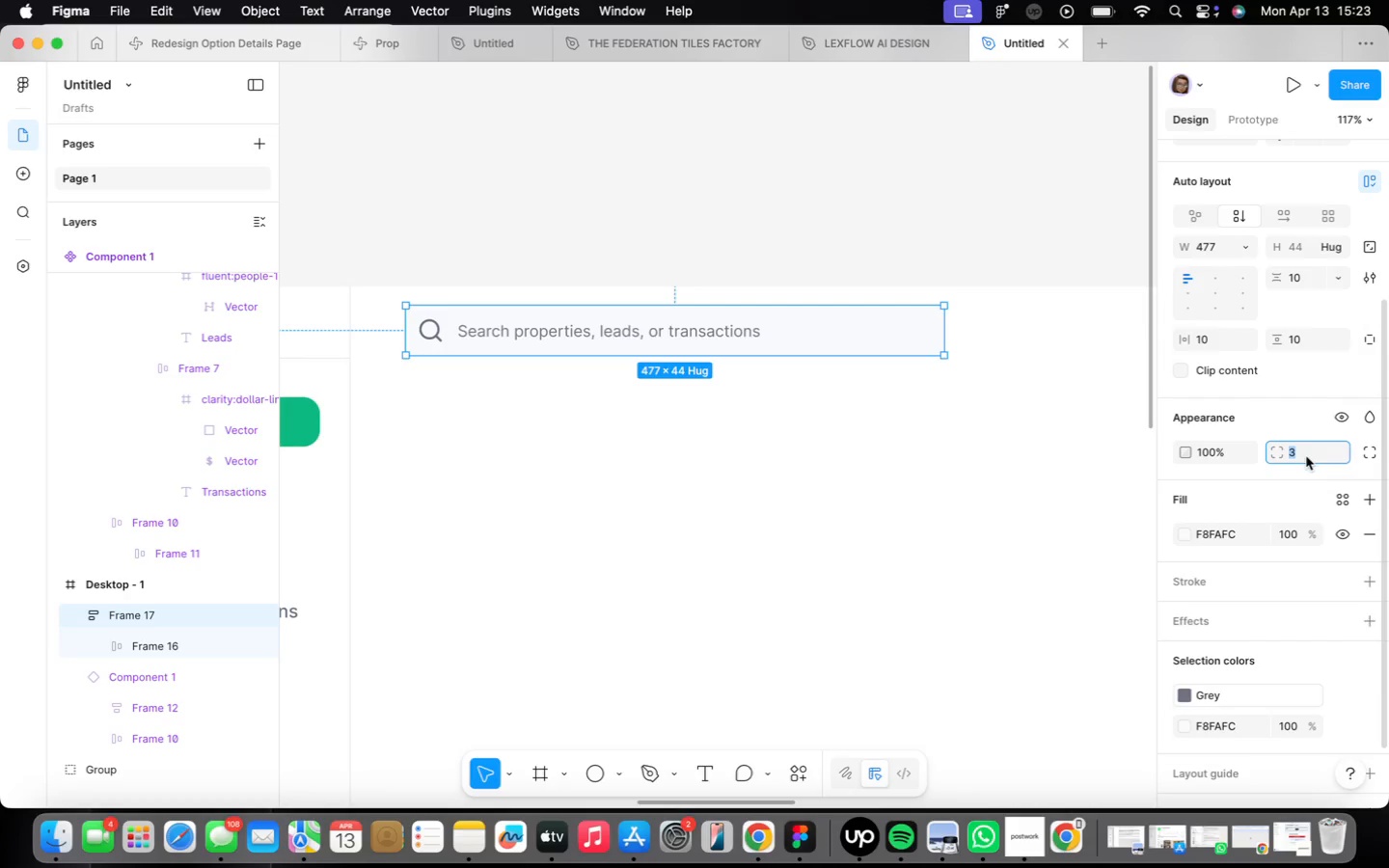 
type(16)
 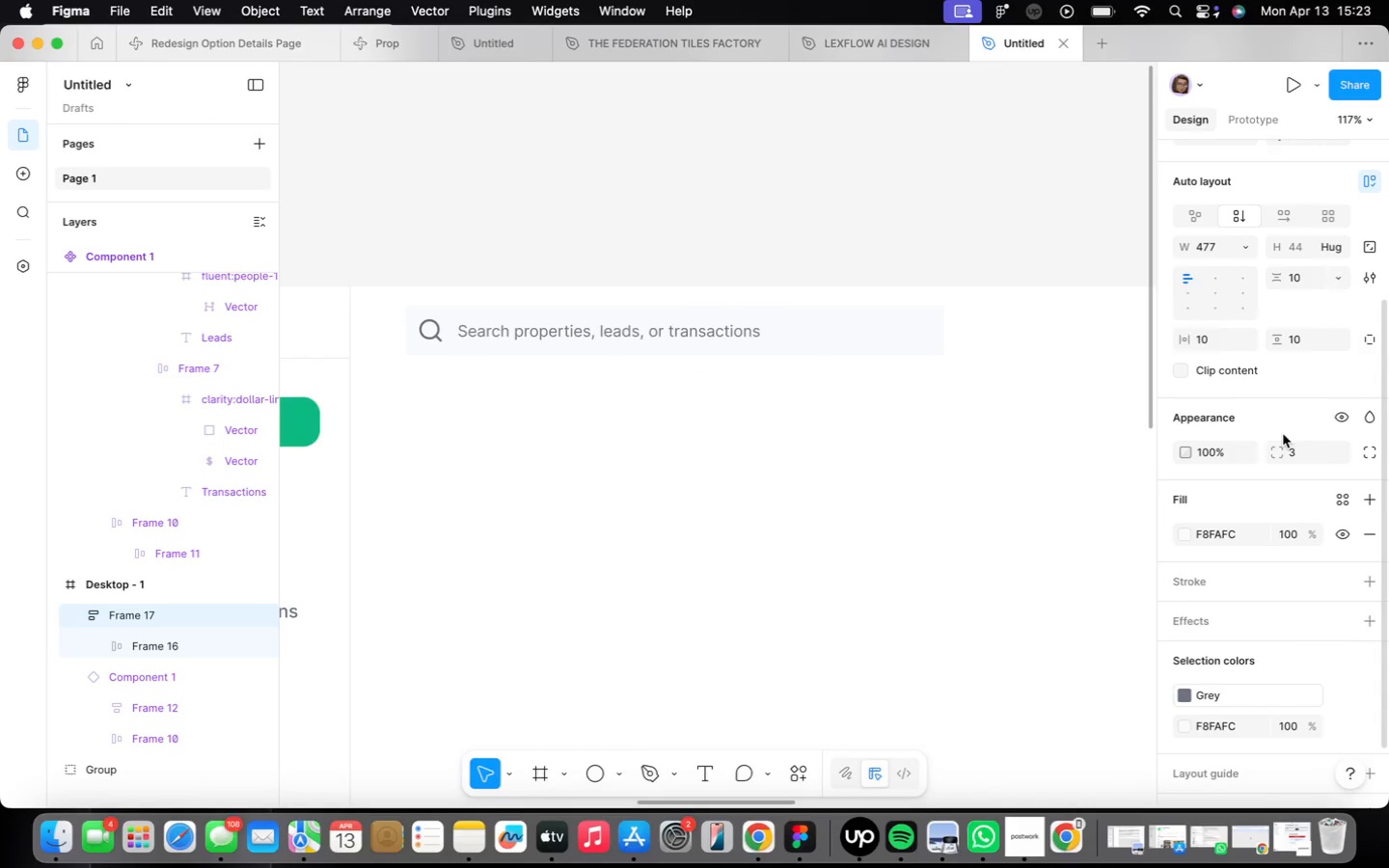 
key(Enter)
 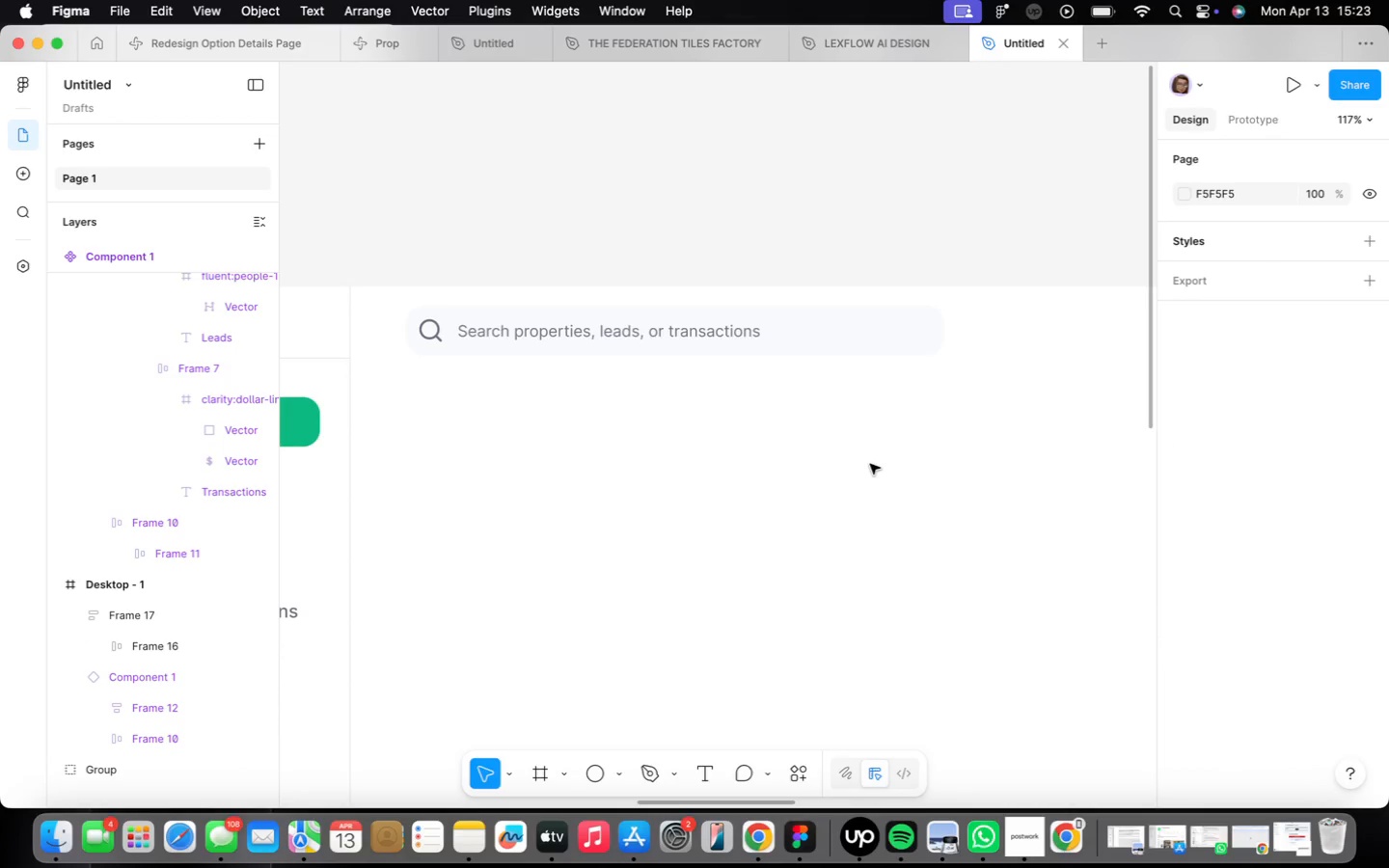 
left_click_drag(start_coordinate=[859, 480], to_coordinate=[867, 468])
 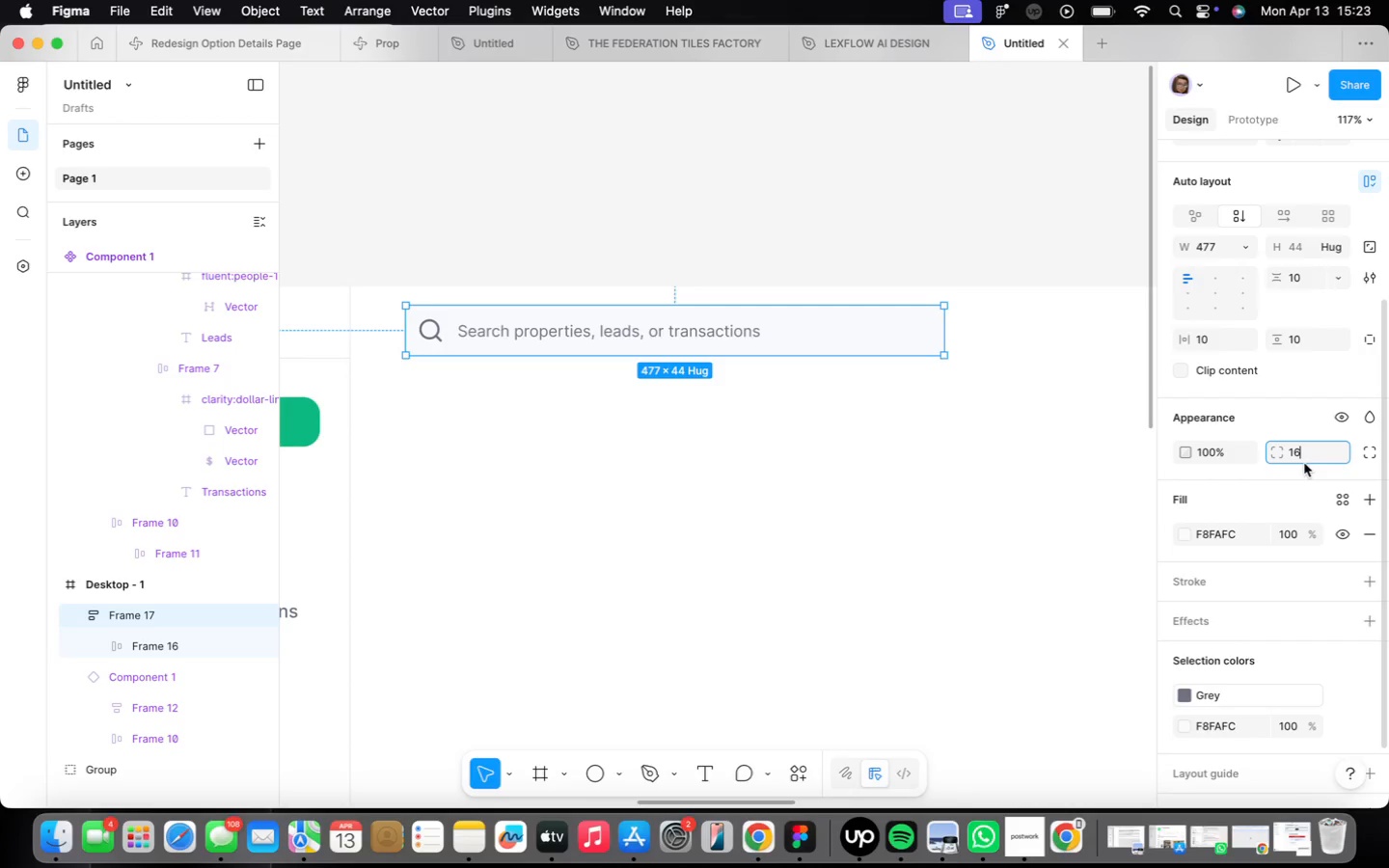 
left_click([849, 341])
 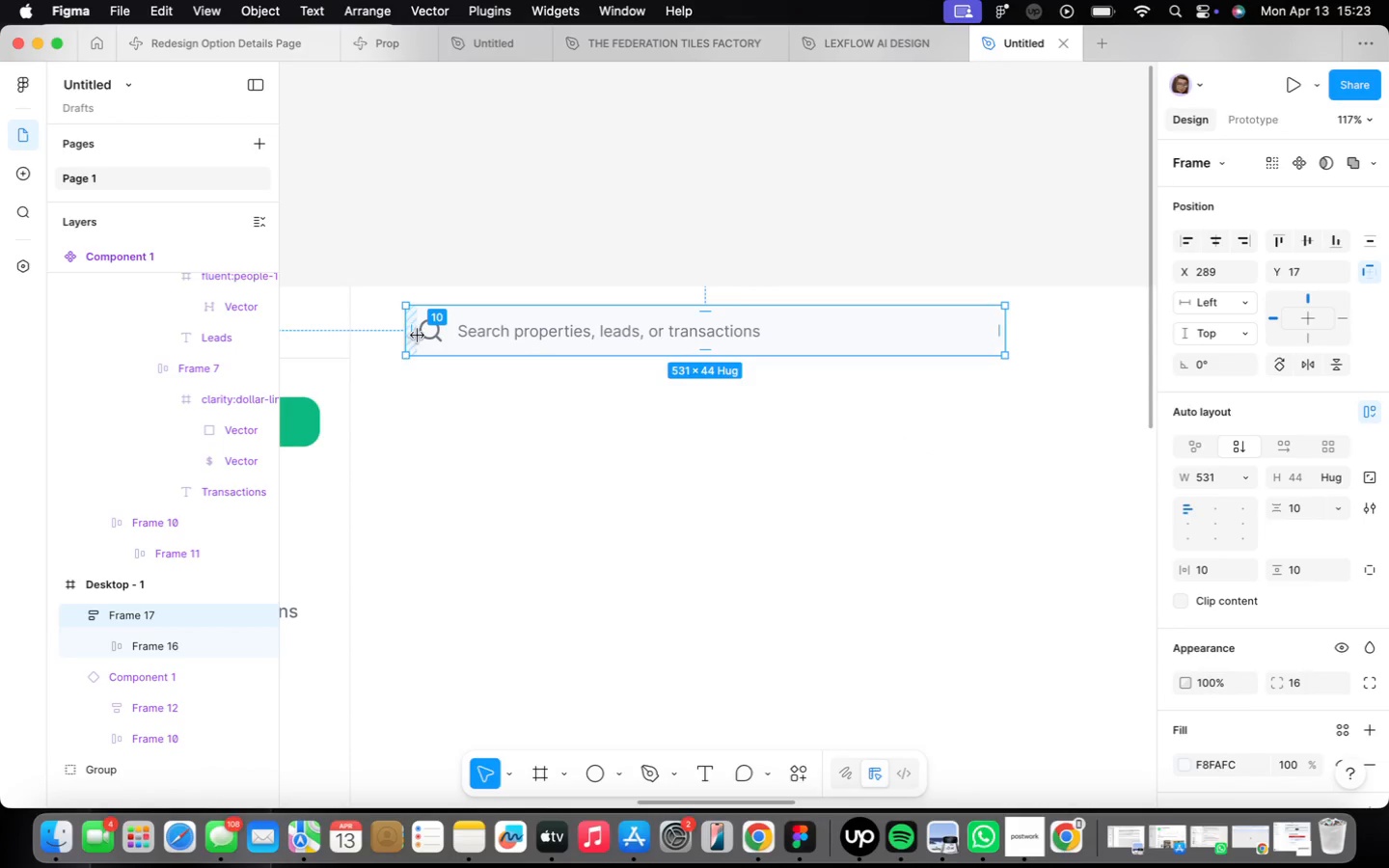 
left_click_drag(start_coordinate=[939, 340], to_coordinate=[1005, 339])
 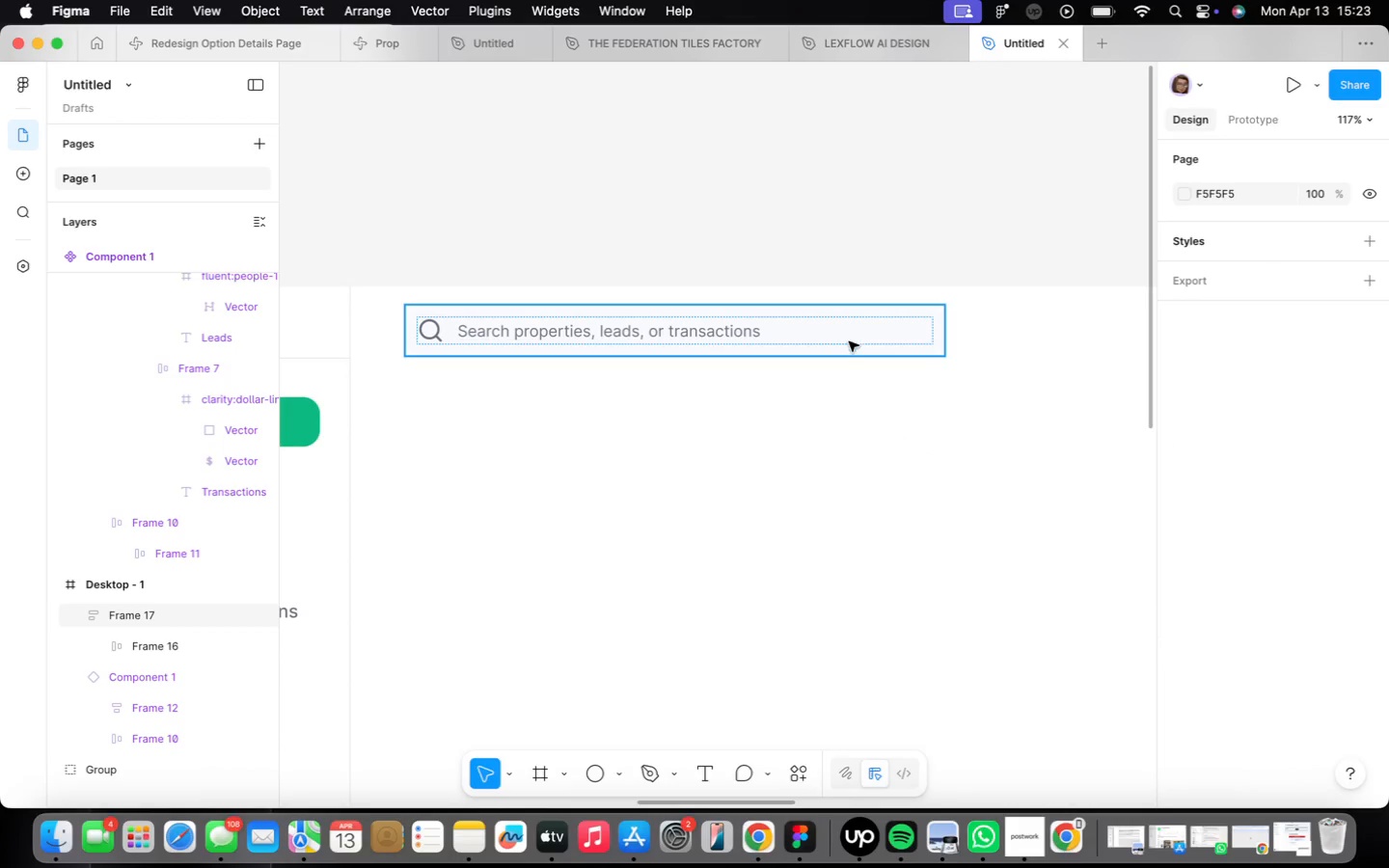 
double_click([535, 461])
 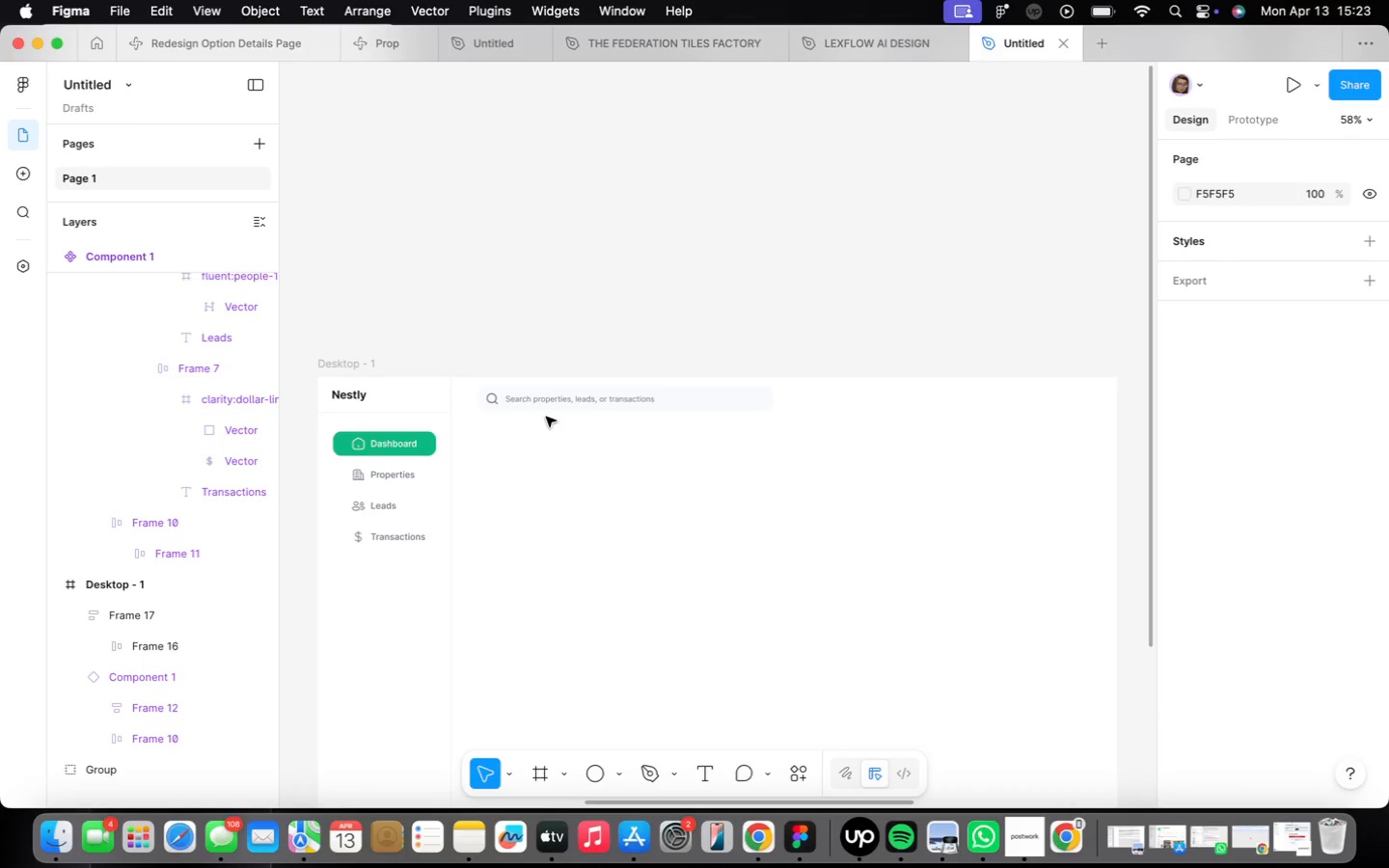 
scroll: coordinate [548, 465], scroll_direction: down, amount: 9.0
 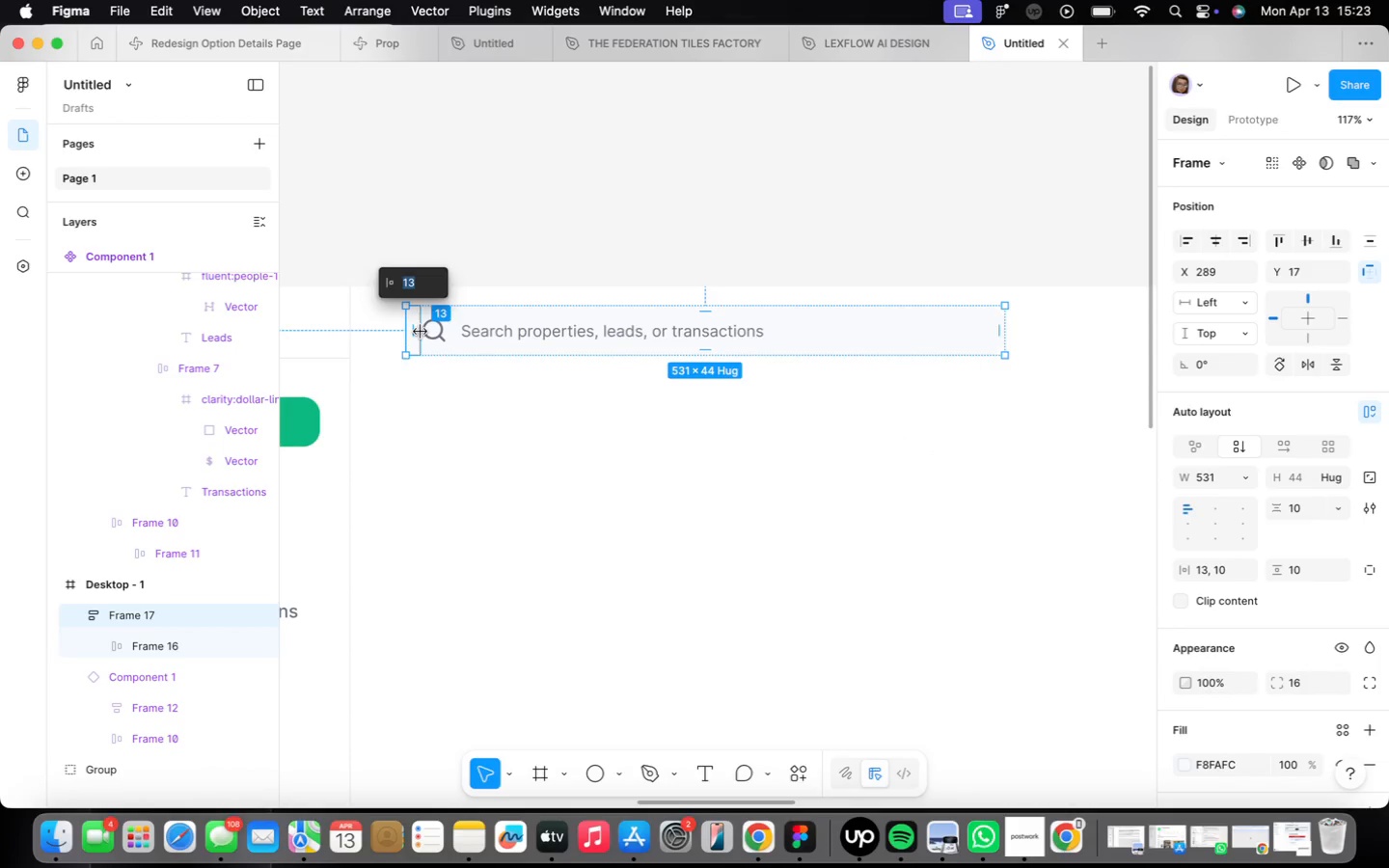 
wait(6.2)
 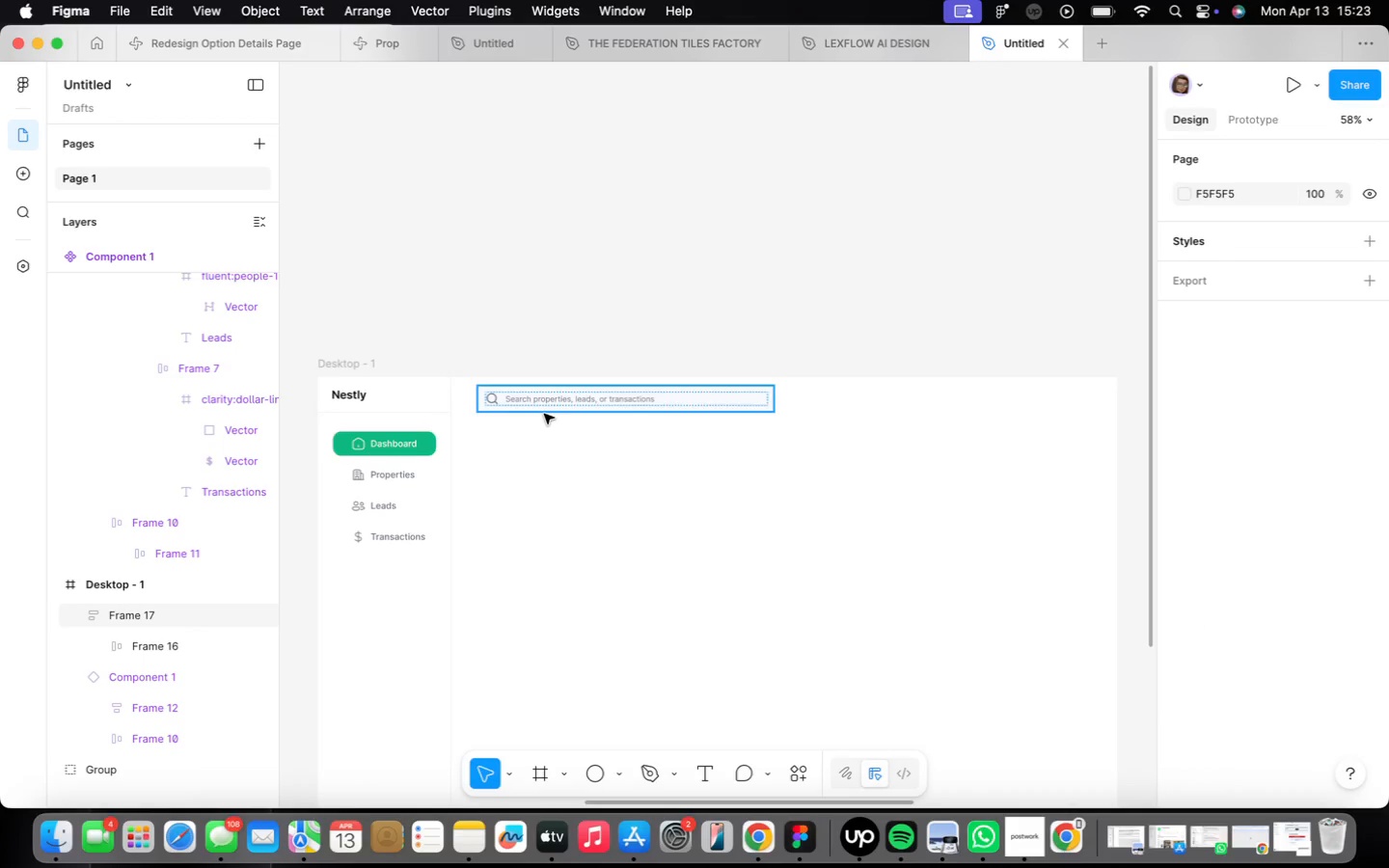 
scroll: coordinate [703, 464], scroll_direction: down, amount: 2.0
 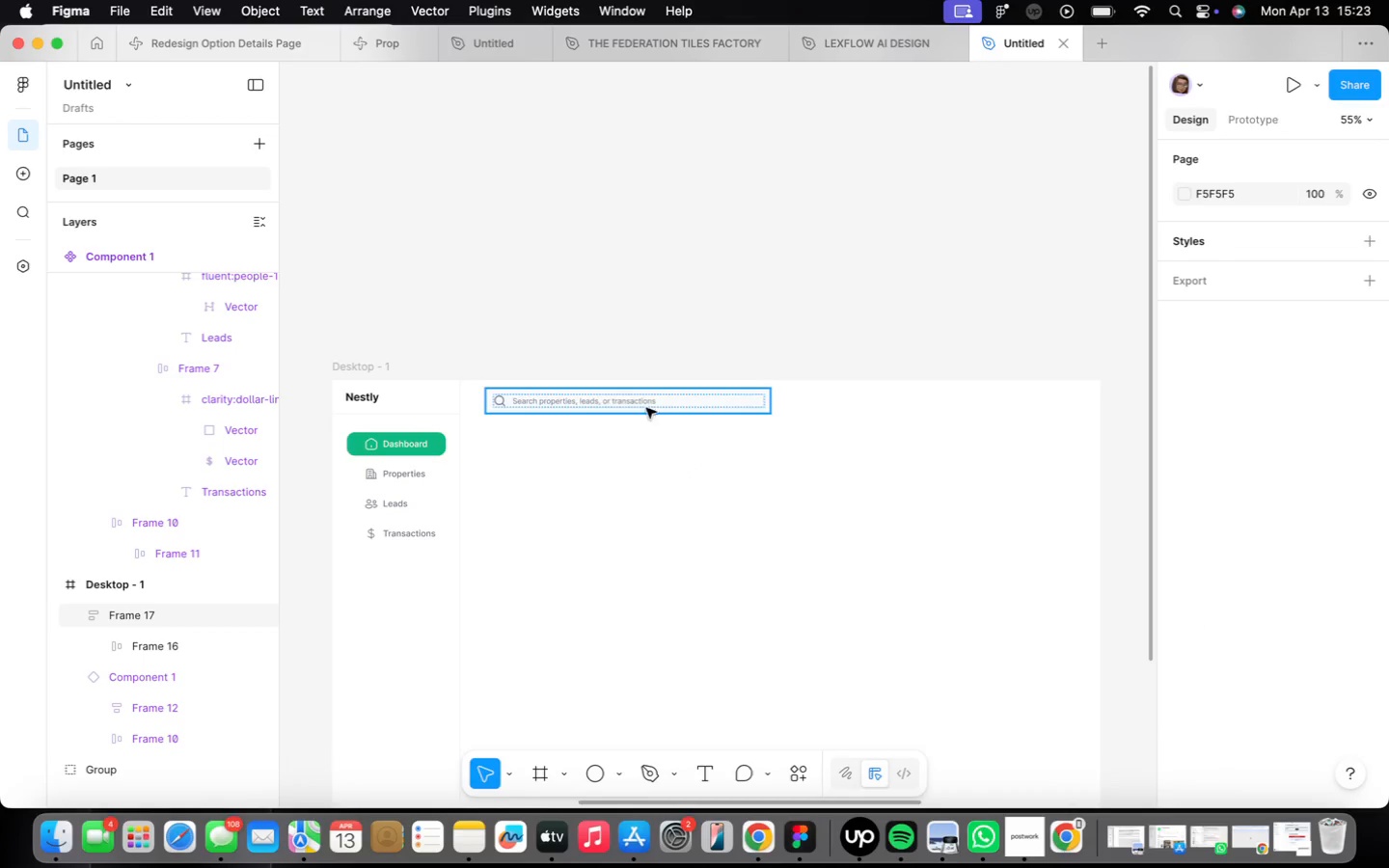 
wait(6.7)
 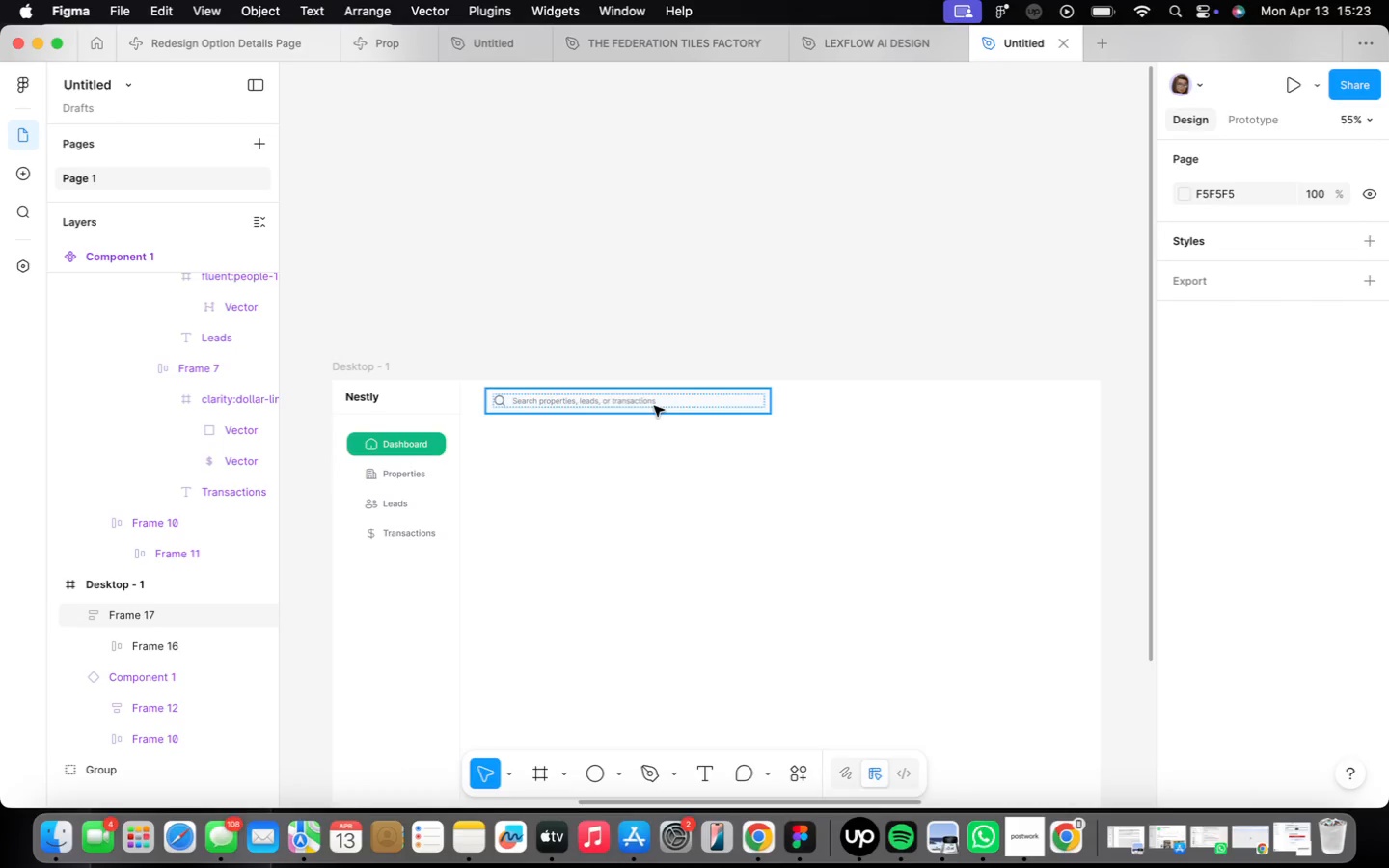 
left_click([649, 404])
 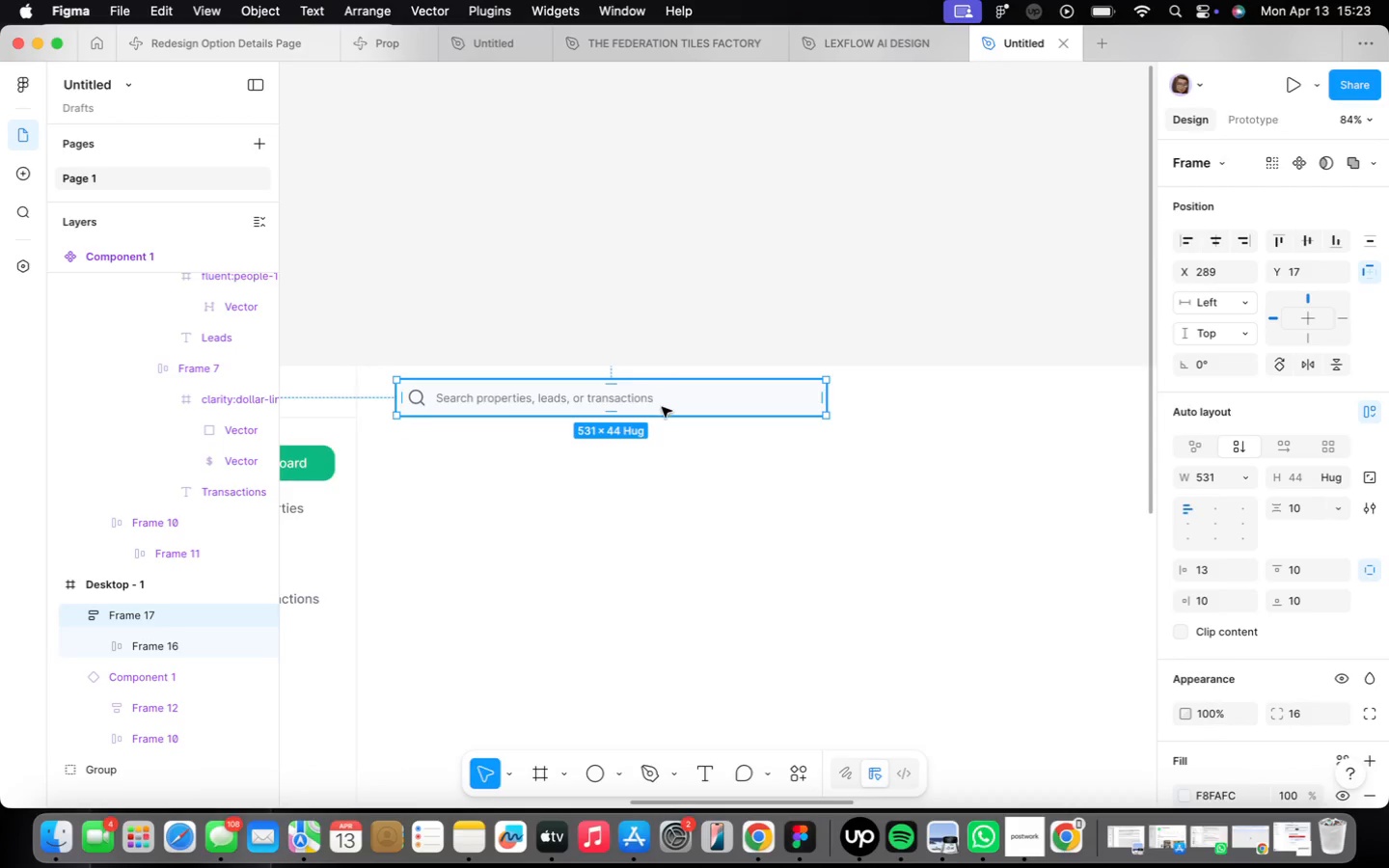 
left_click_drag(start_coordinate=[661, 399], to_coordinate=[649, 411])
 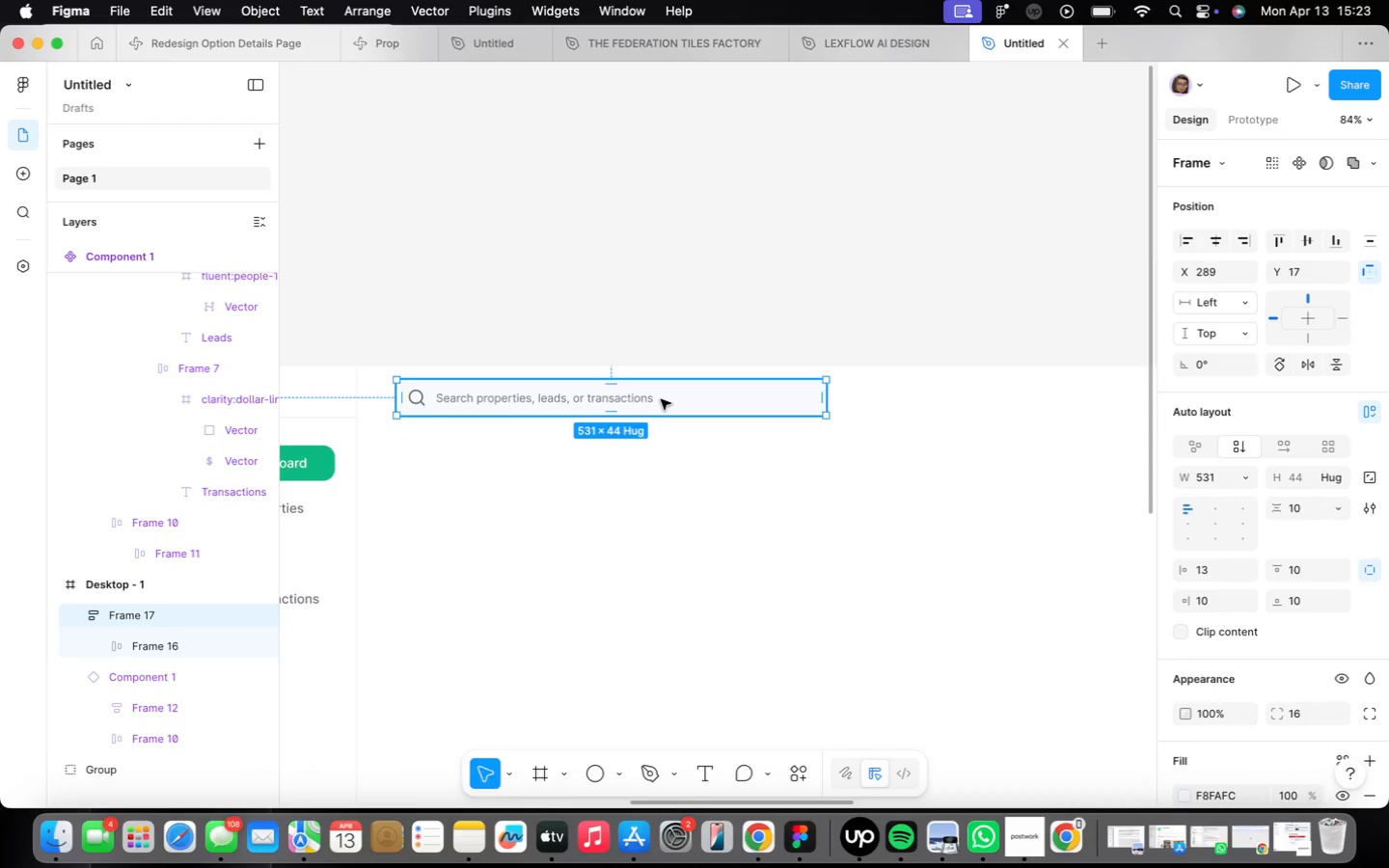 
scroll: coordinate [662, 409], scroll_direction: up, amount: 5.0
 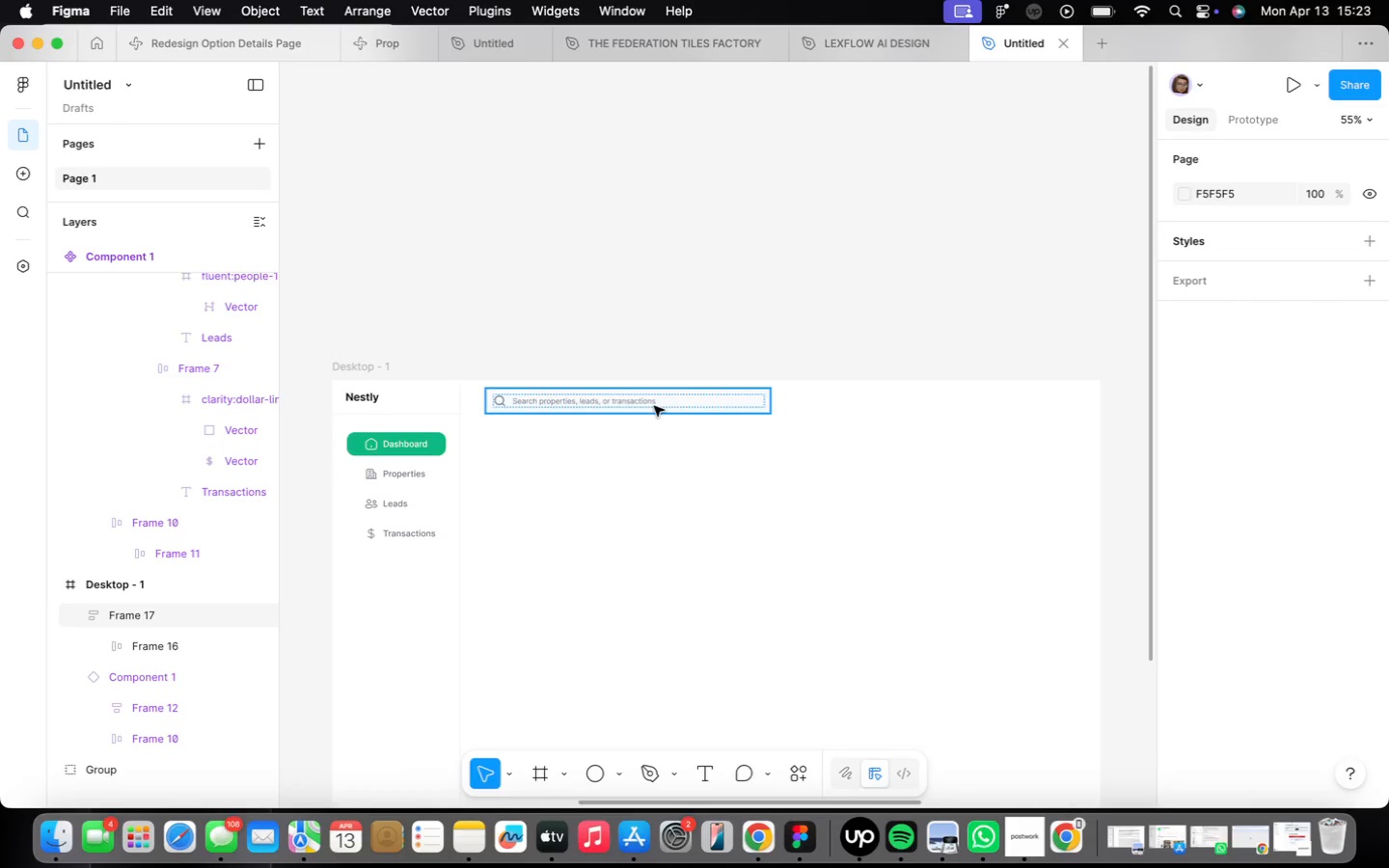 
scroll: coordinate [827, 481], scroll_direction: down, amount: 2.0
 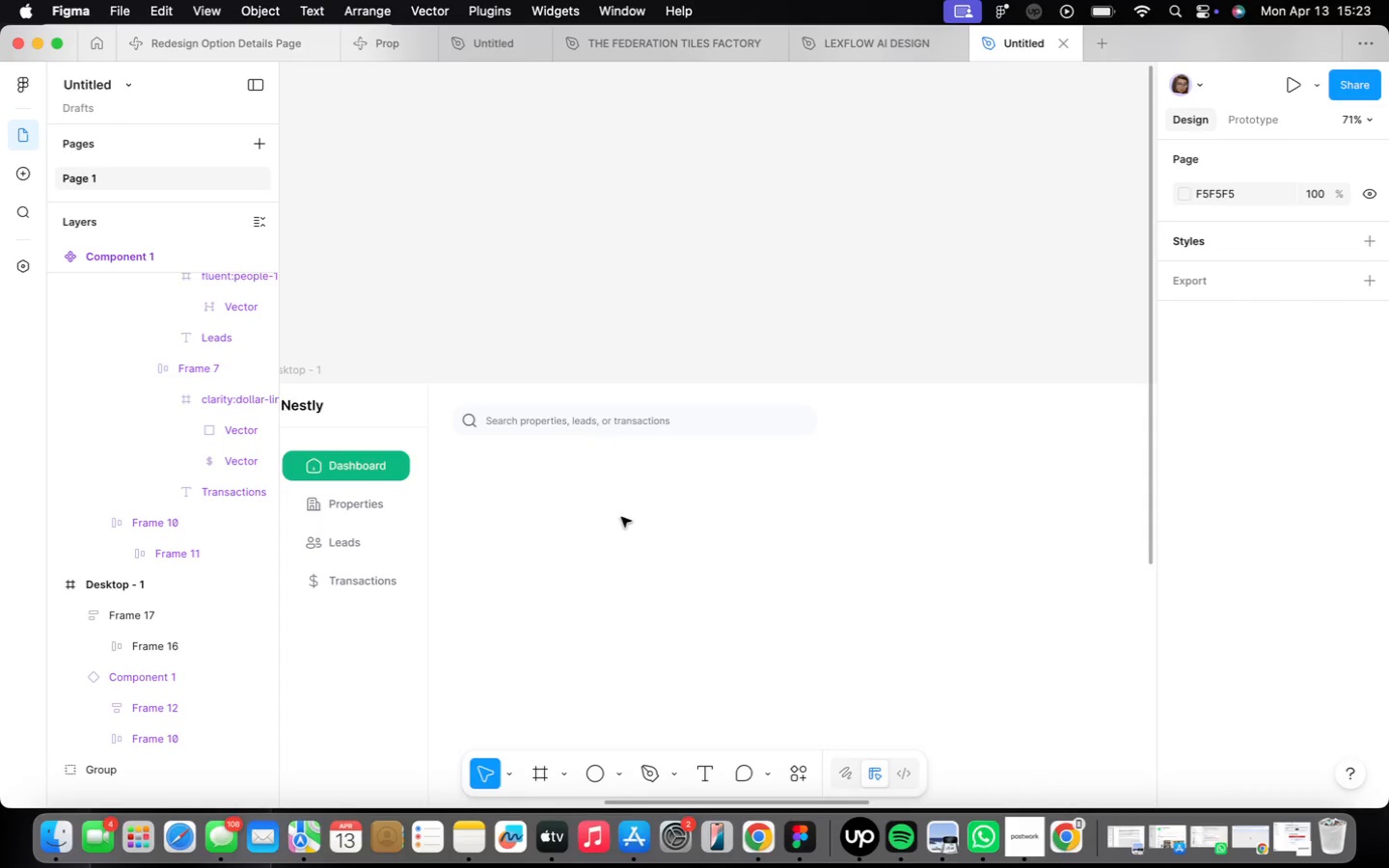 
wait(6.86)
 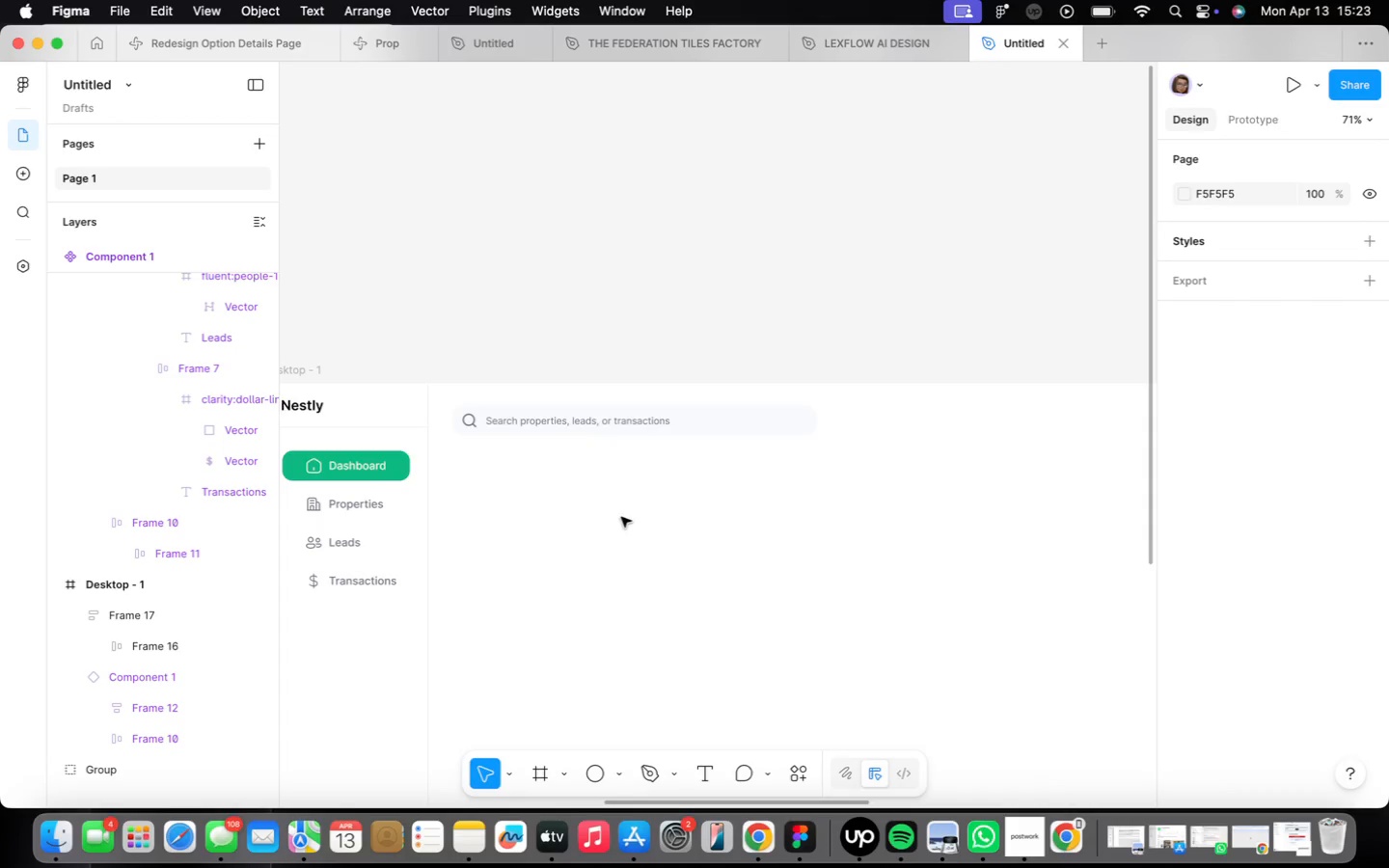 
left_click([759, 420])
 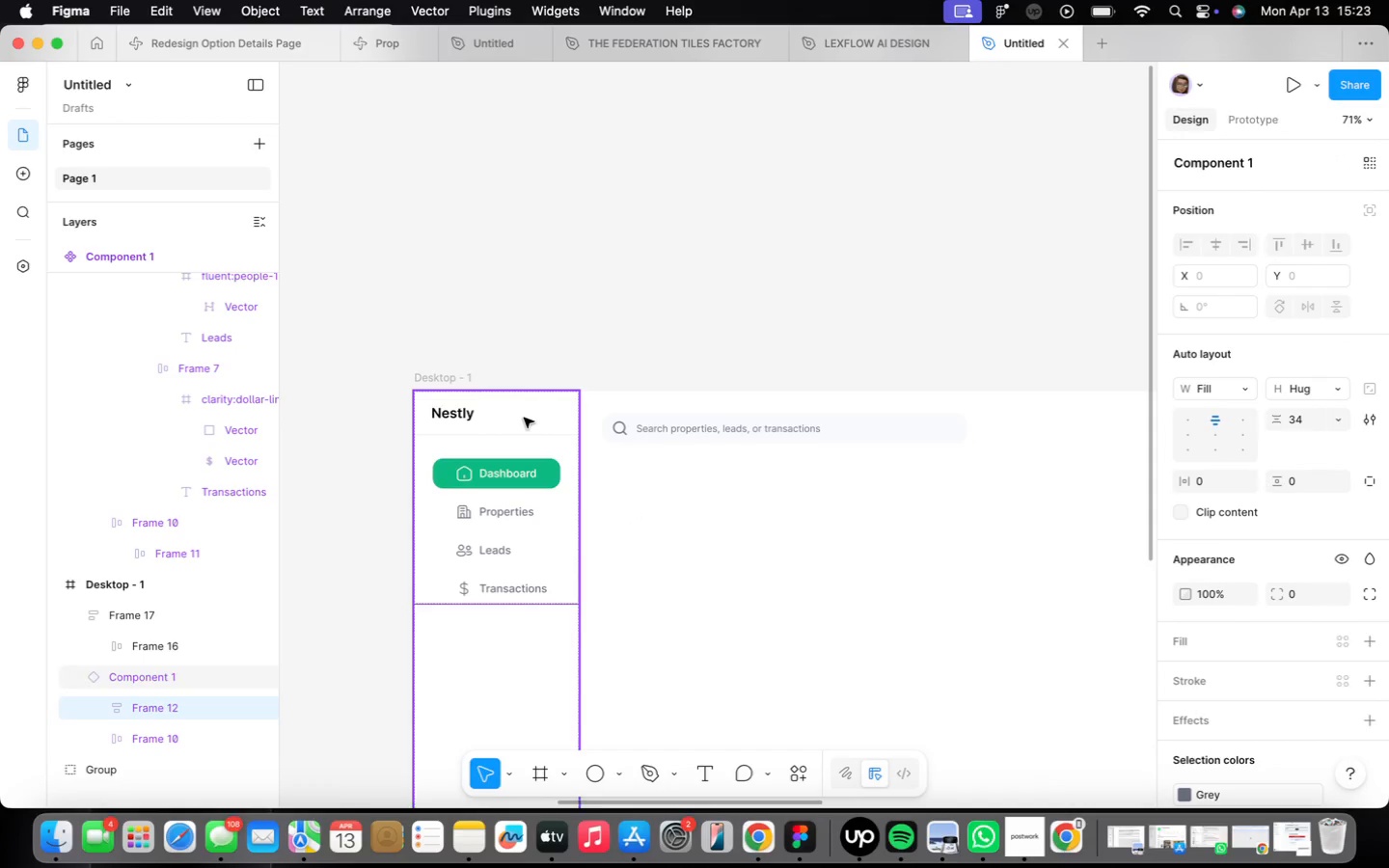 
wait(11.96)
 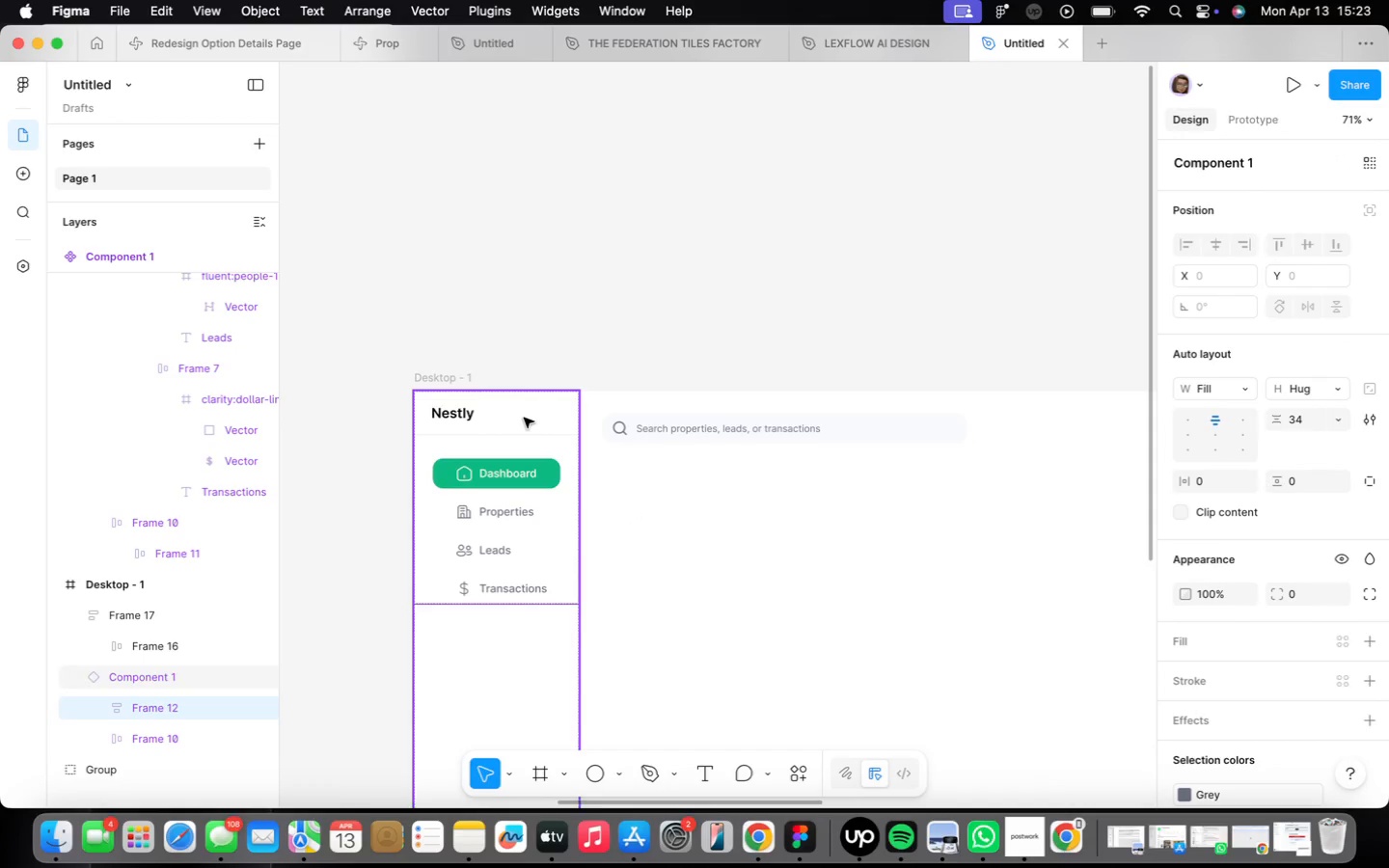 
left_click([789, 543])
 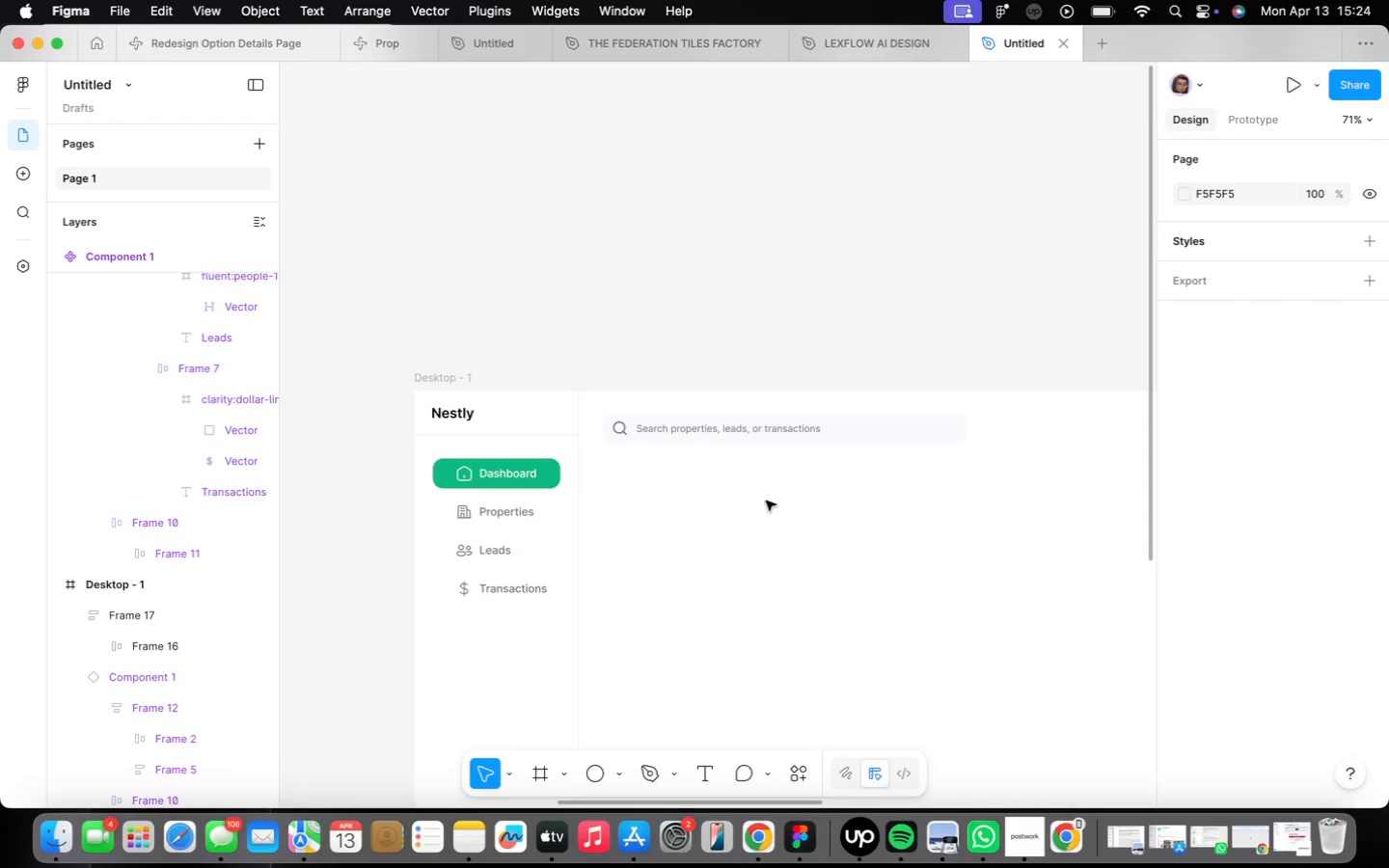 
wait(11.51)
 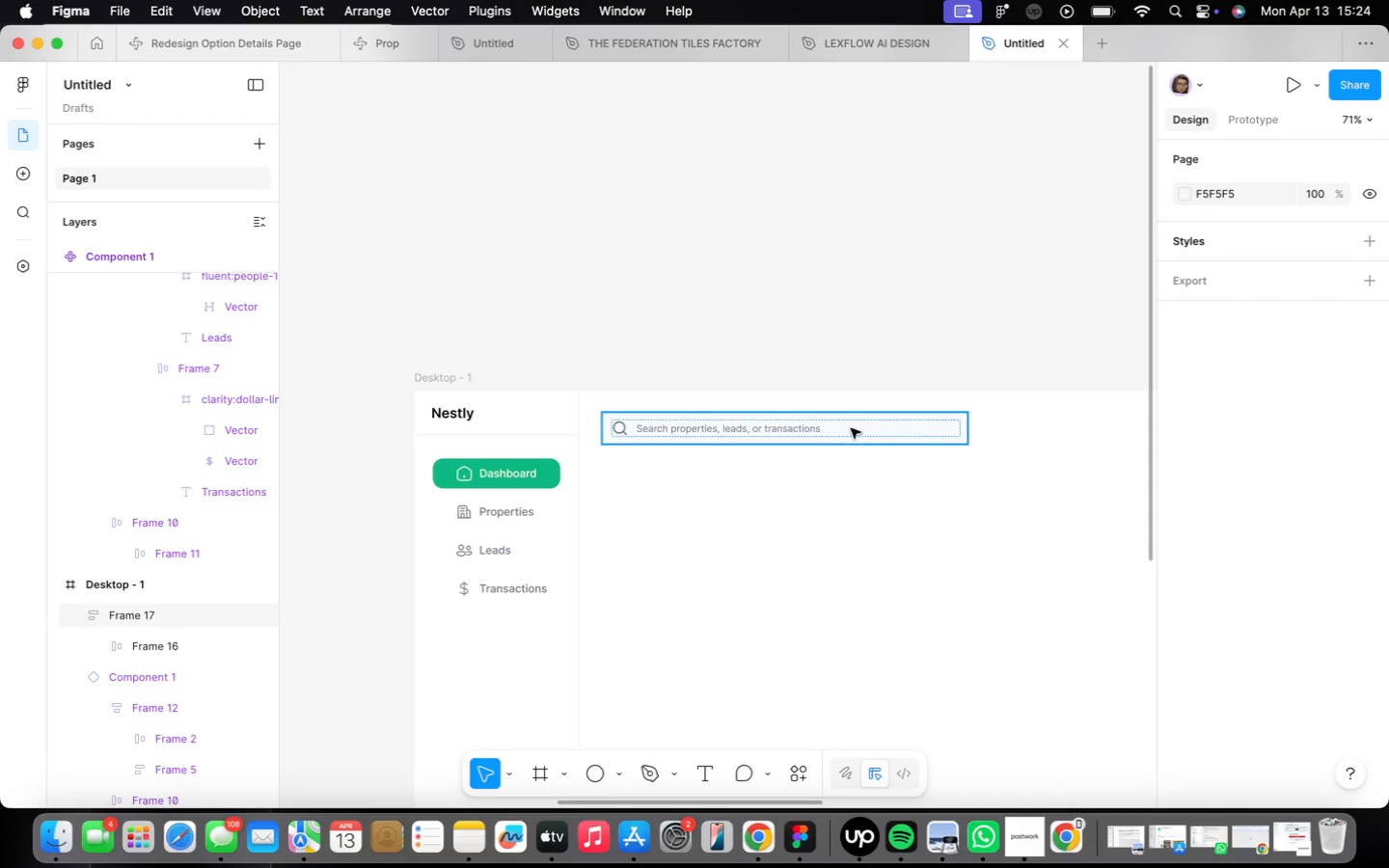 
left_click([1225, 473])
 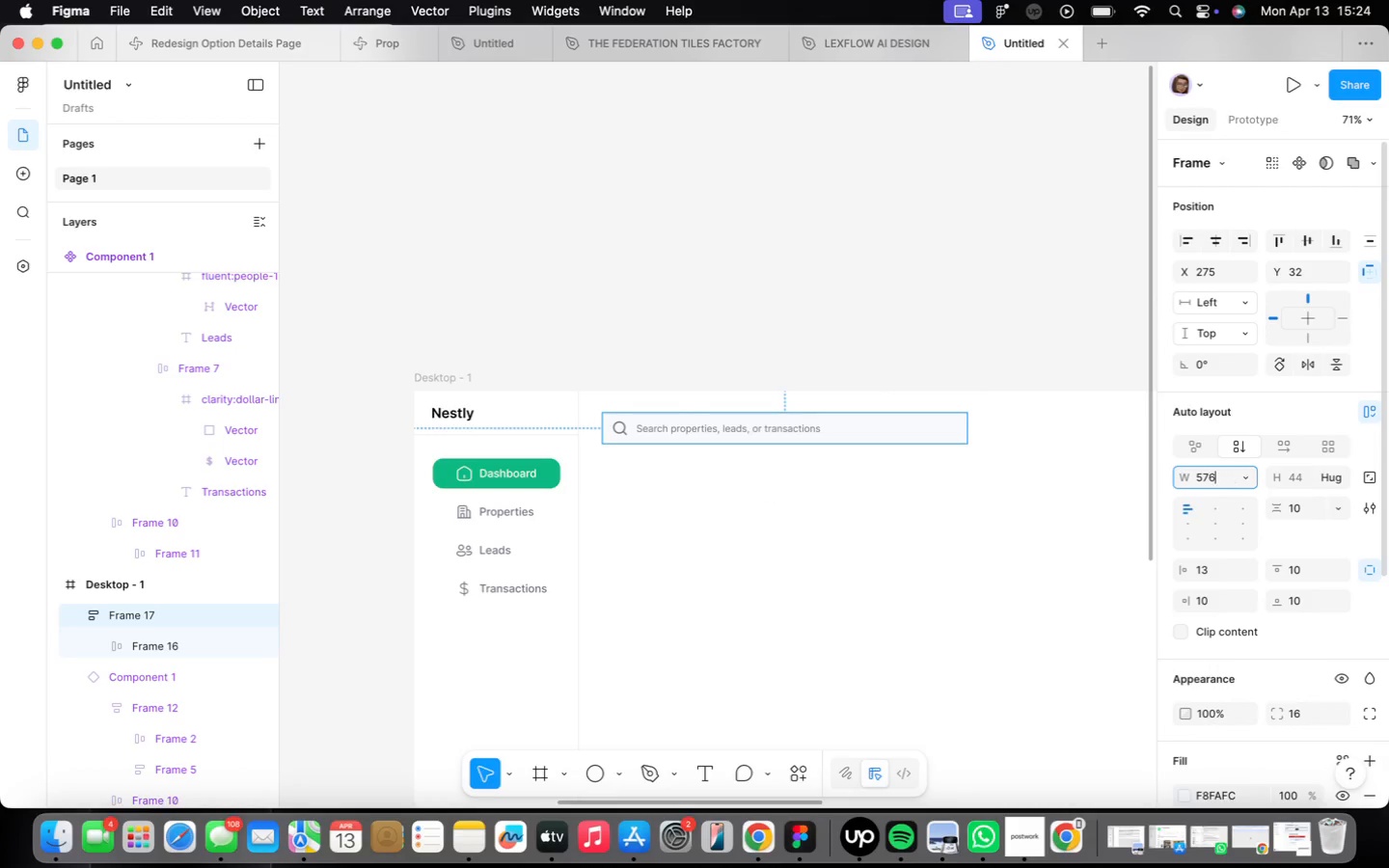 
type(576)
 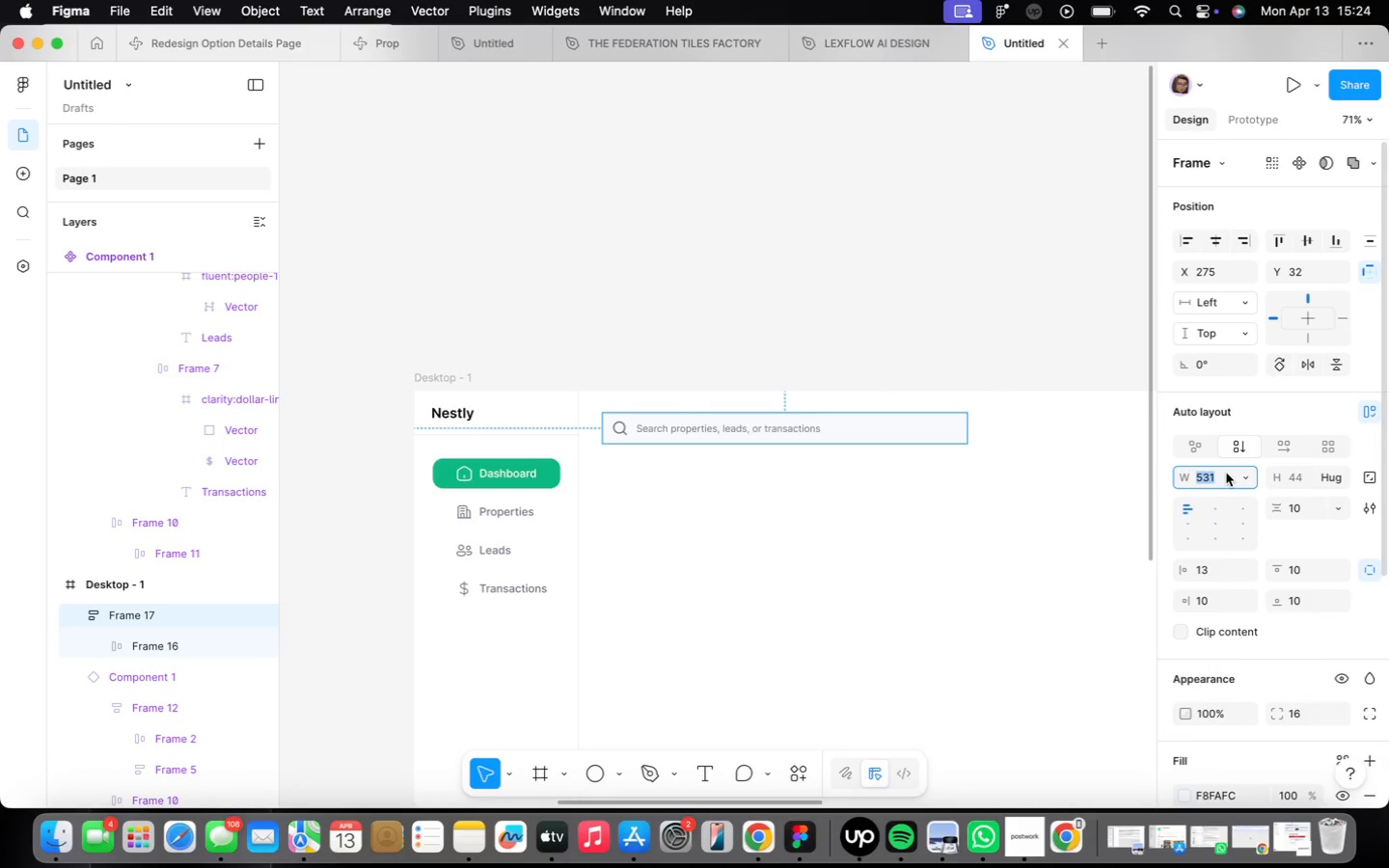 
key(Enter)
 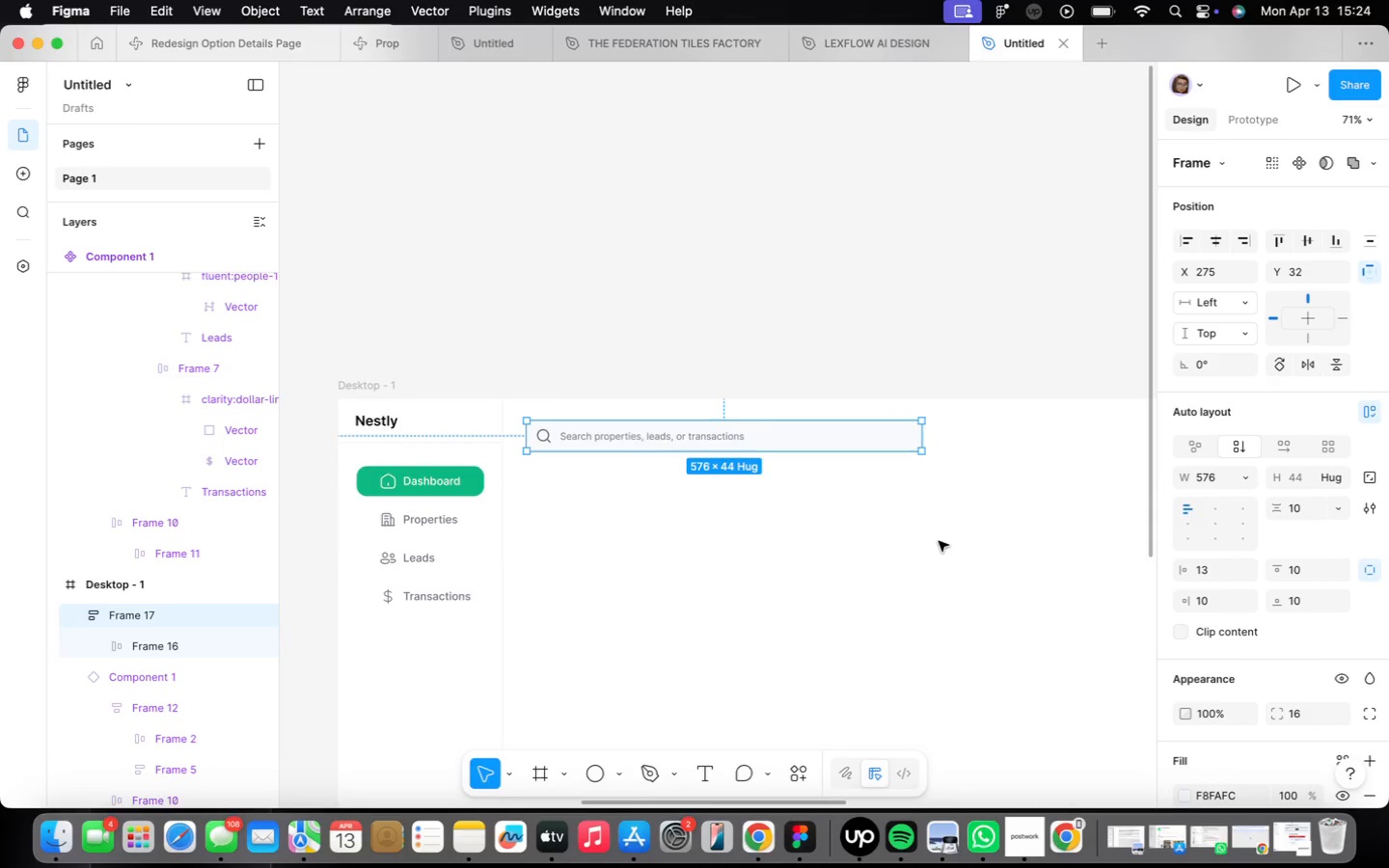 
left_click([949, 533])
 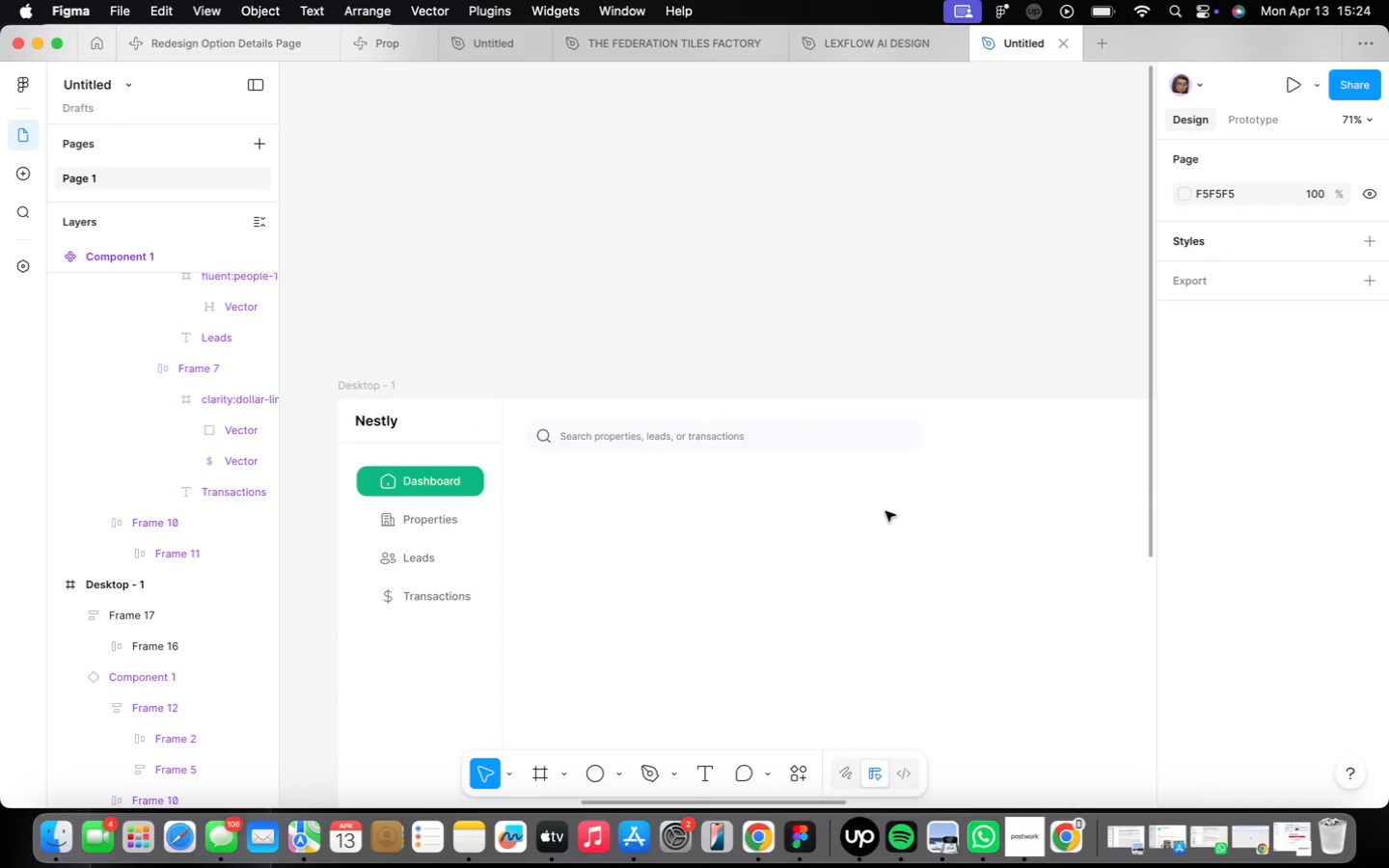 
wait(12.81)
 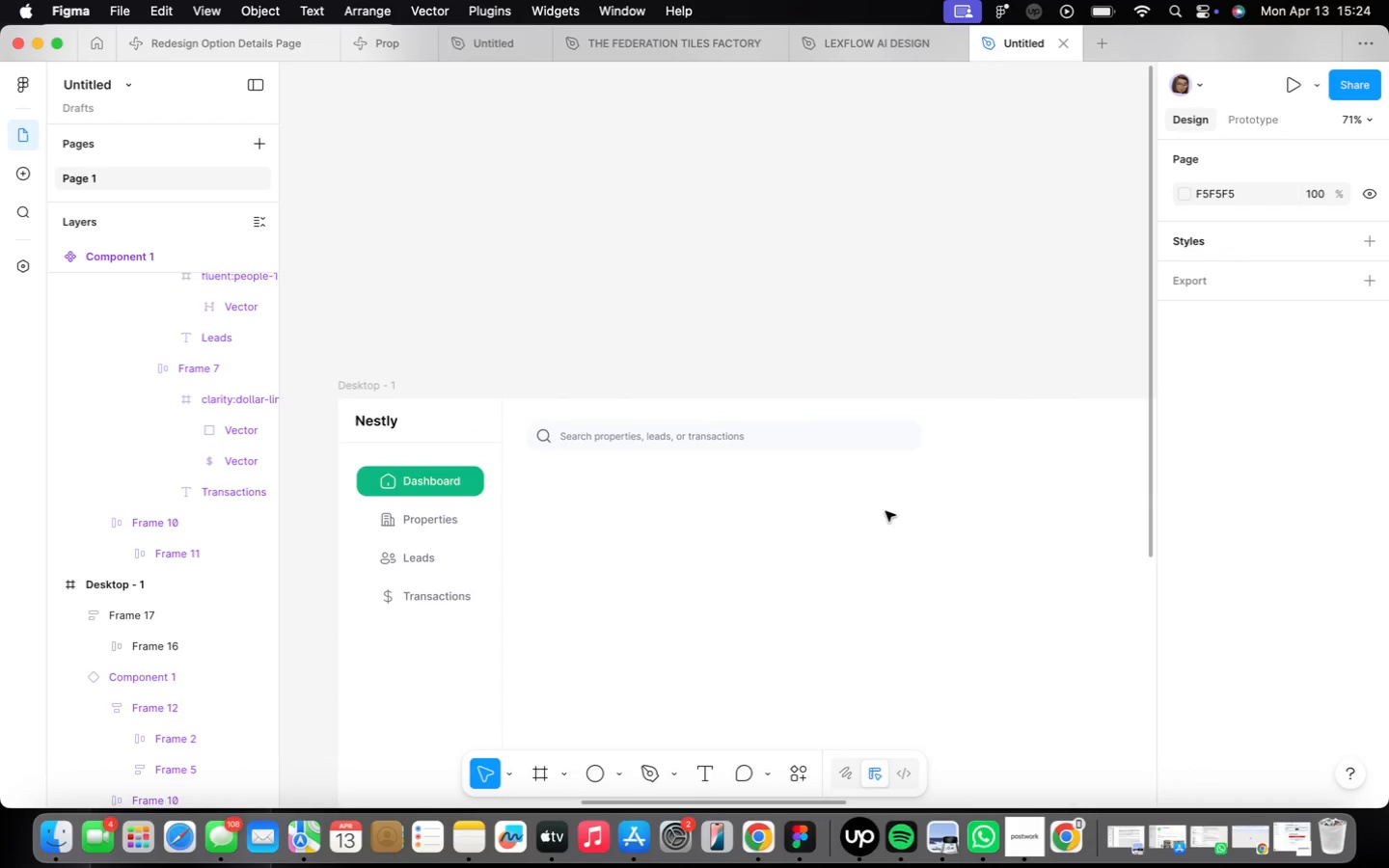 
right_click([783, 500])
 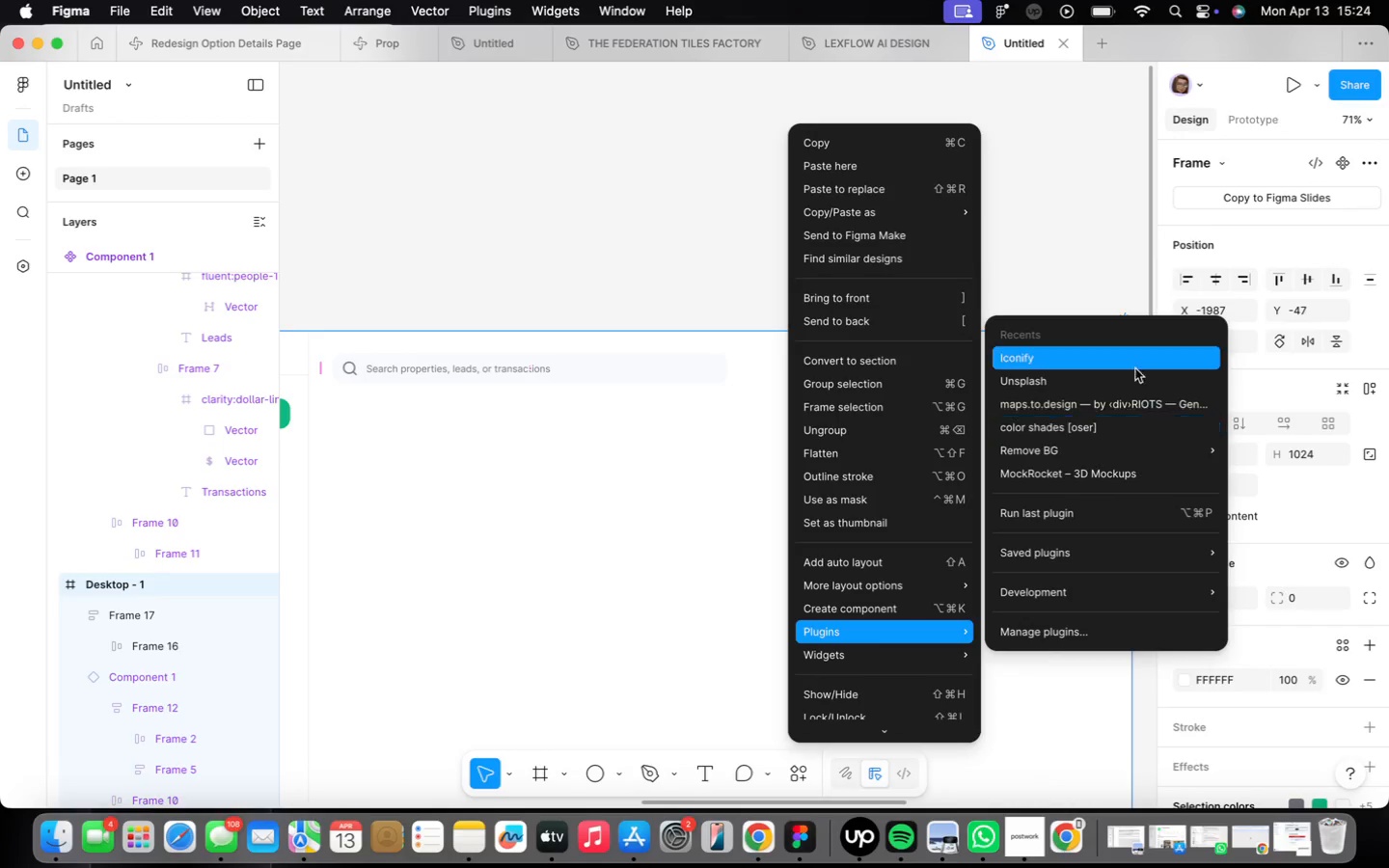 
left_click([1130, 359])
 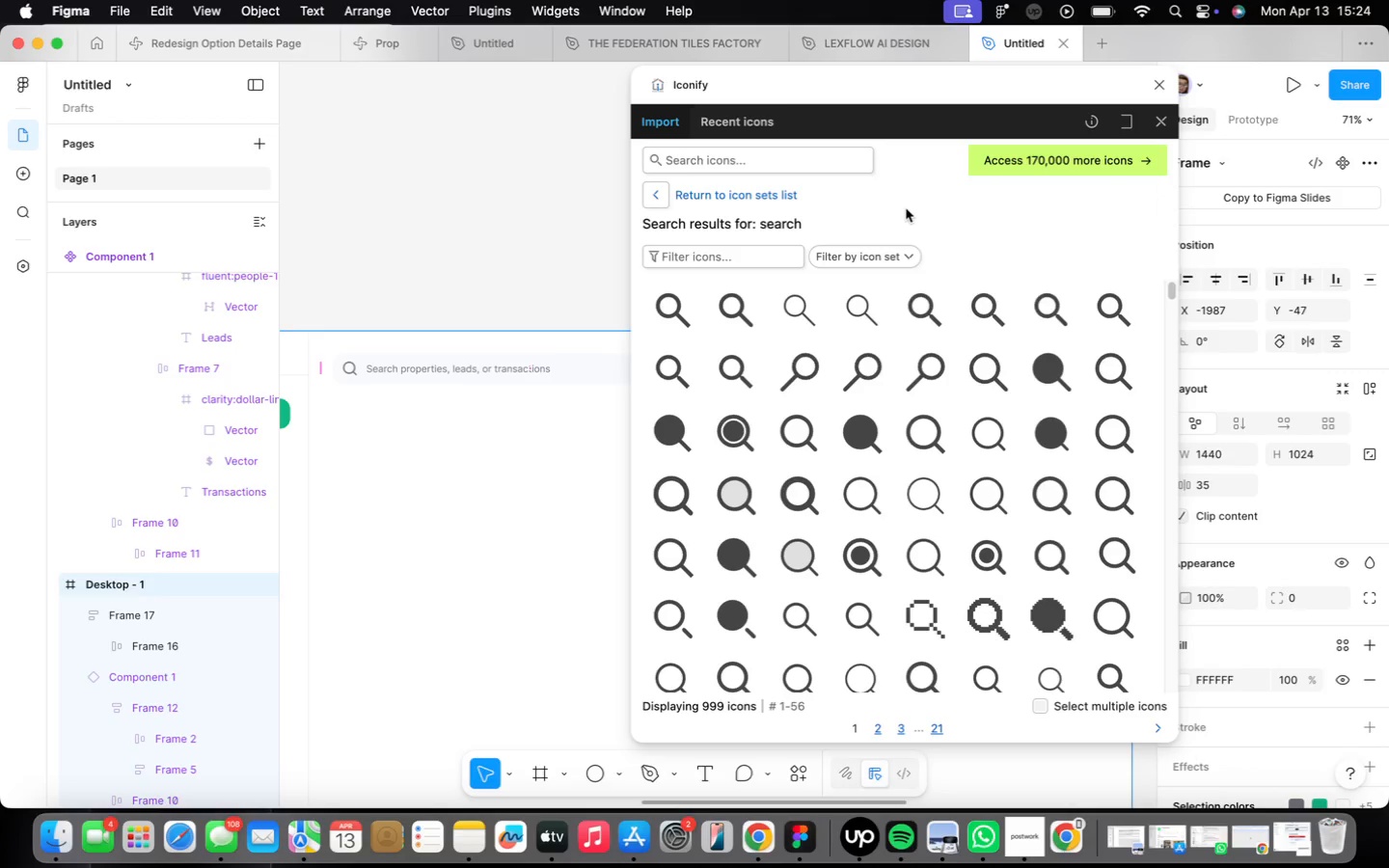 
left_click([800, 169])
 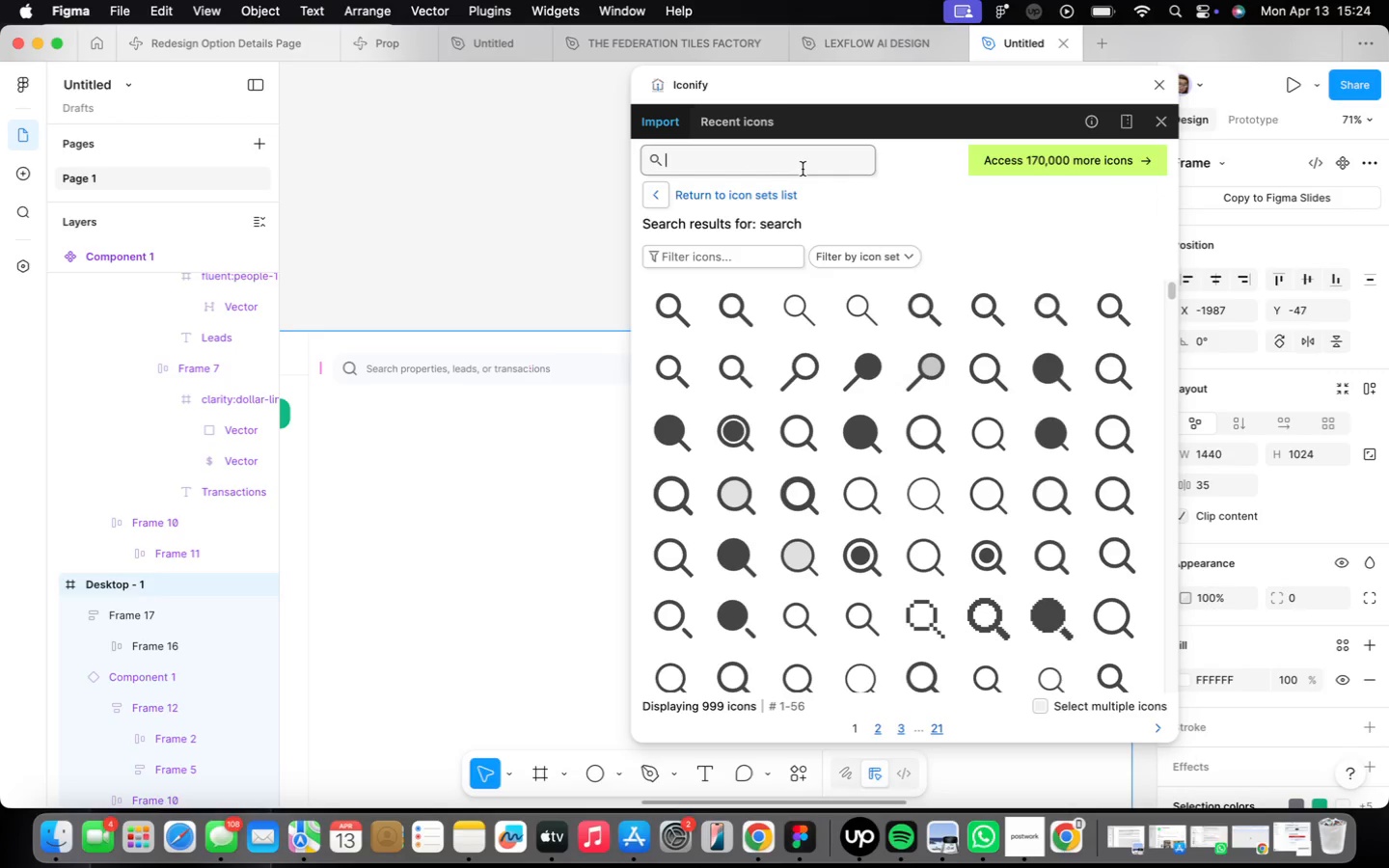 
type(notifications)
 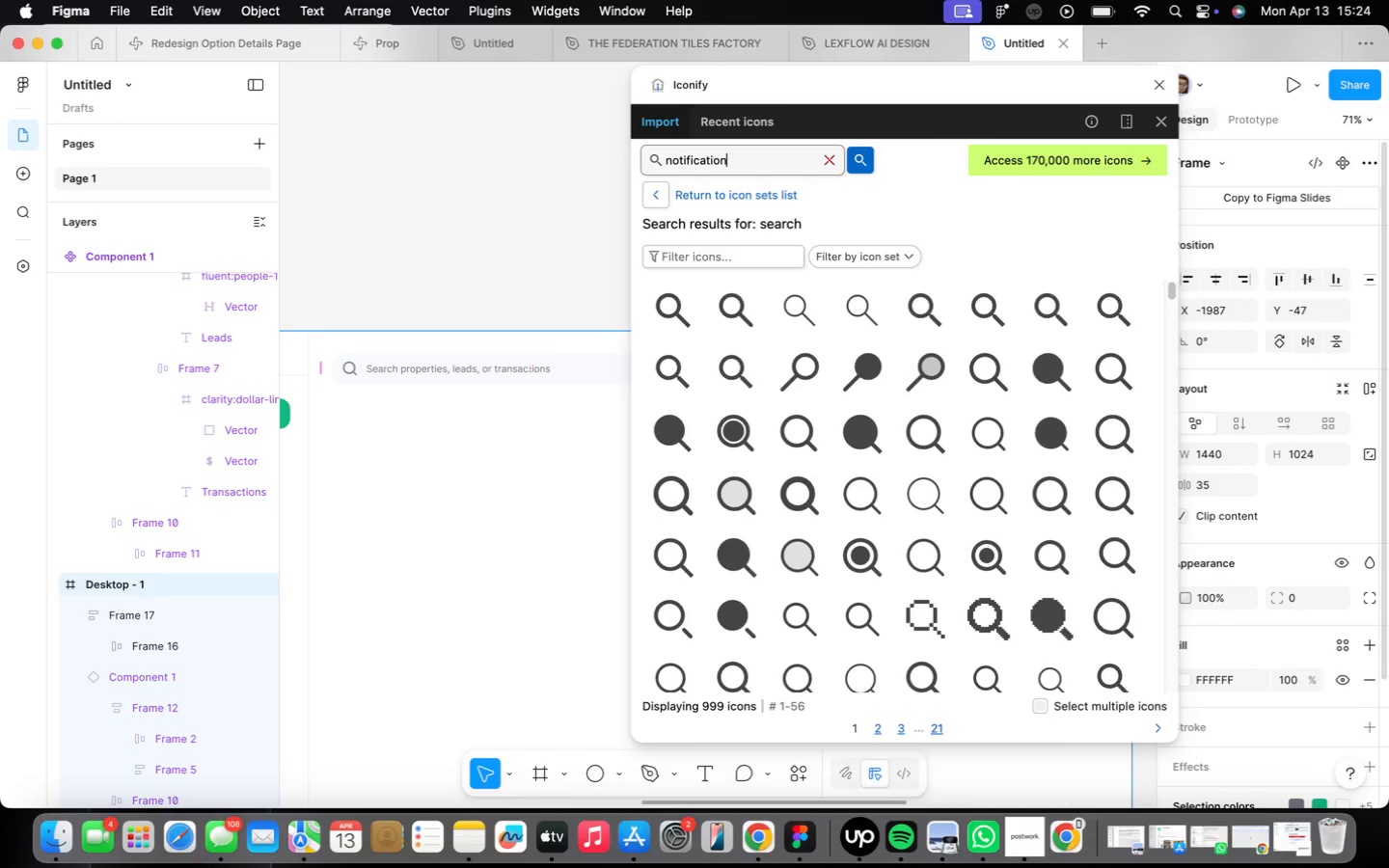 
key(Enter)
 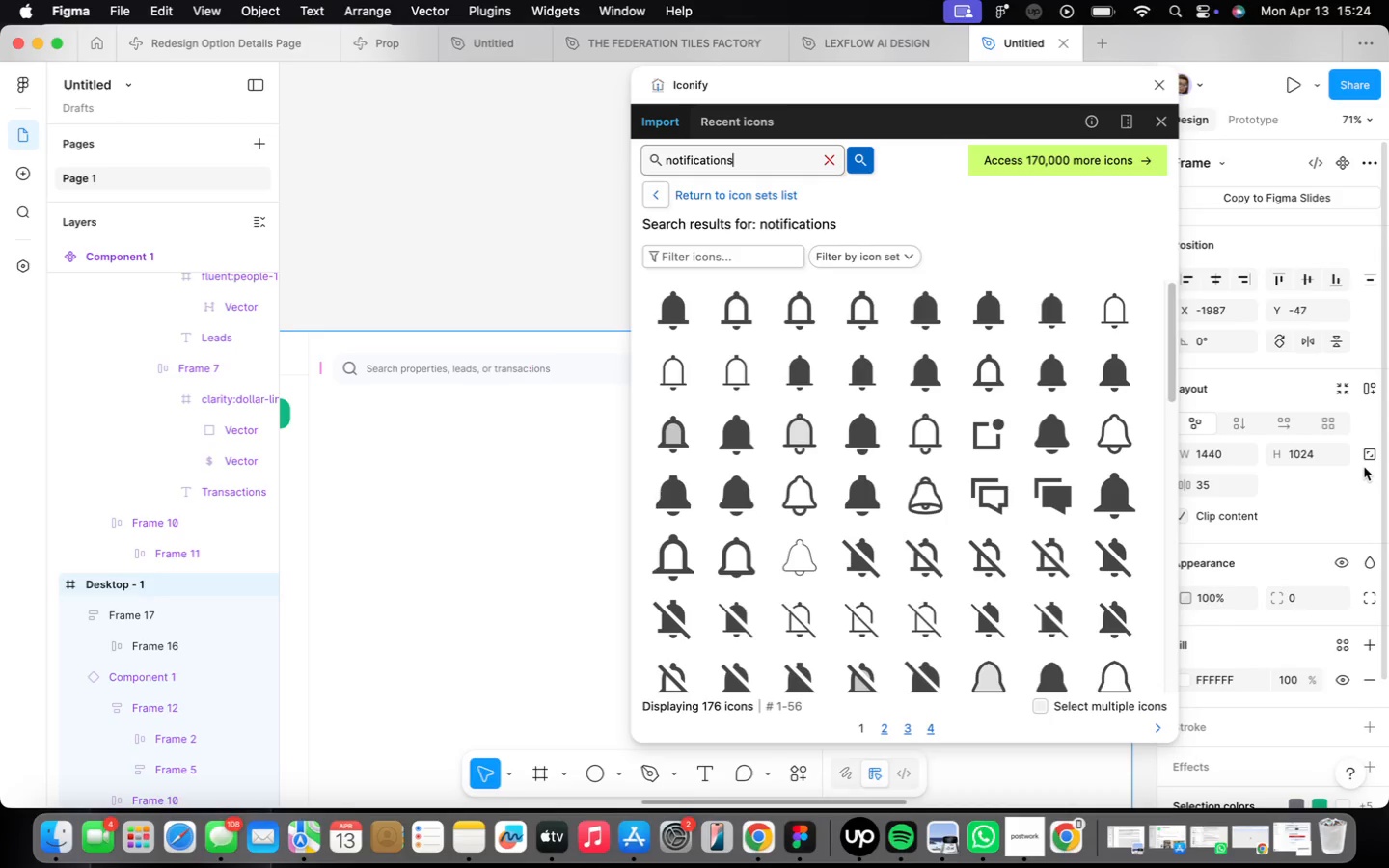 
wait(7.15)
 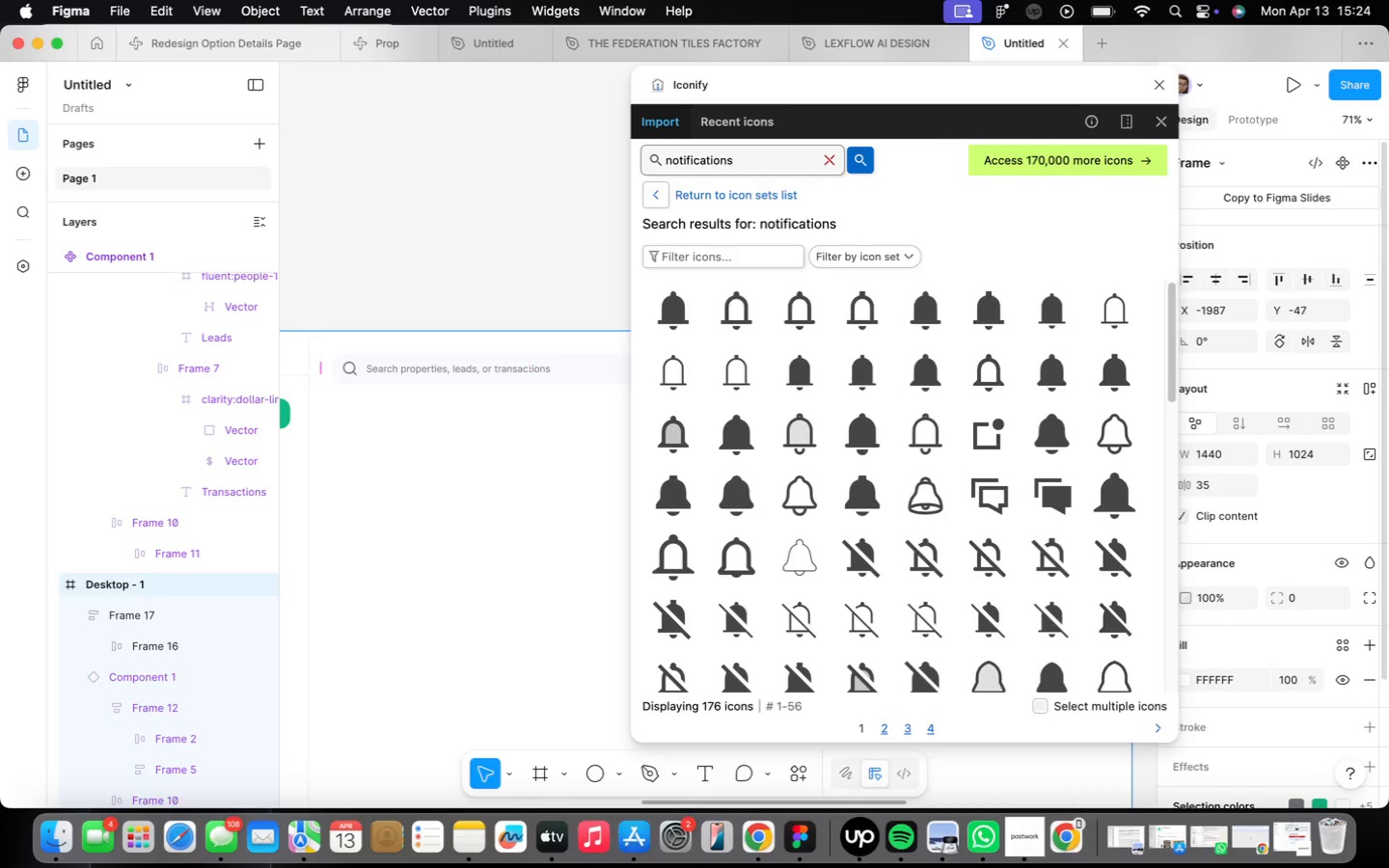 
scroll: coordinate [953, 536], scroll_direction: down, amount: 8.0
 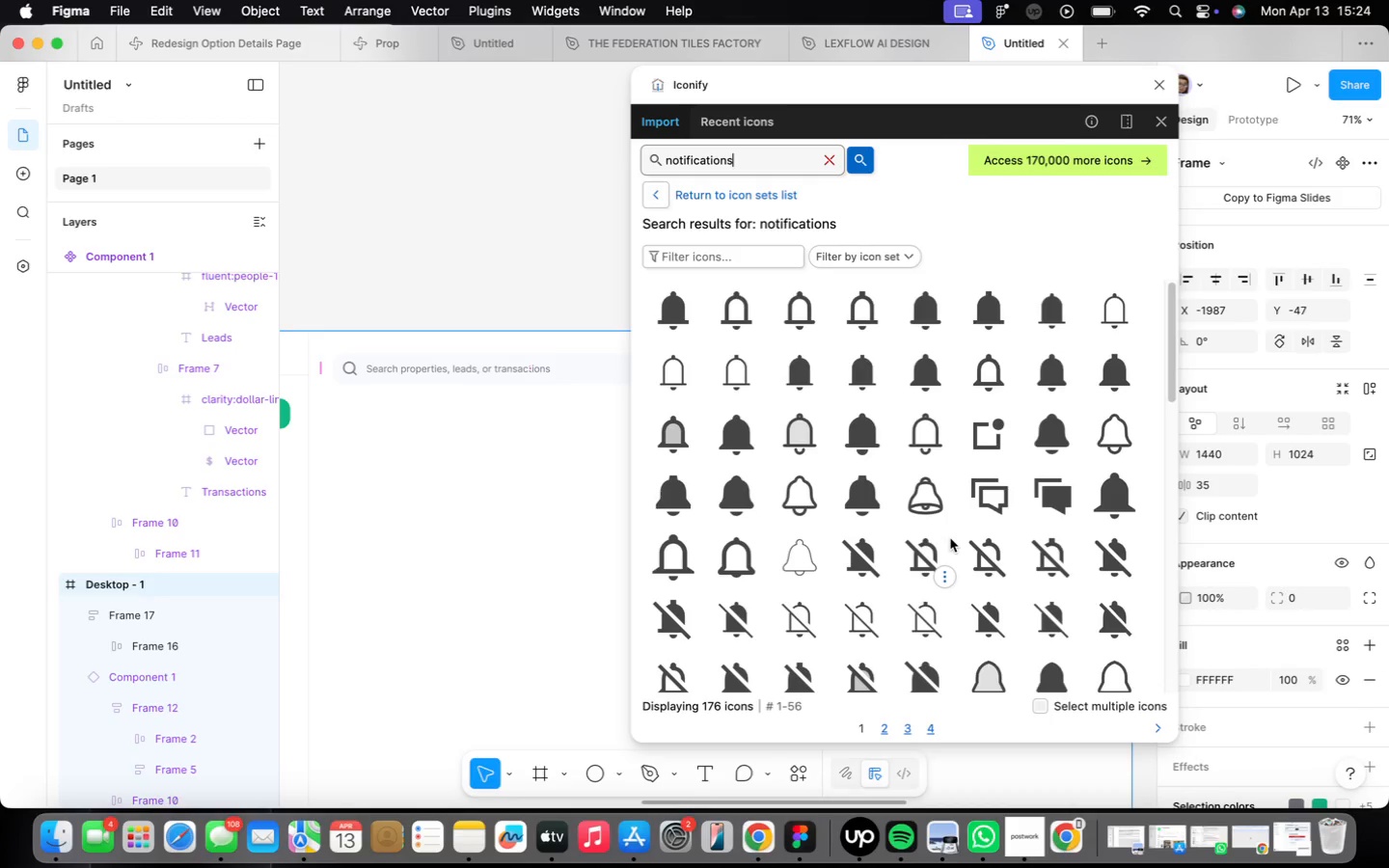 
scroll: coordinate [956, 542], scroll_direction: up, amount: 2.0
 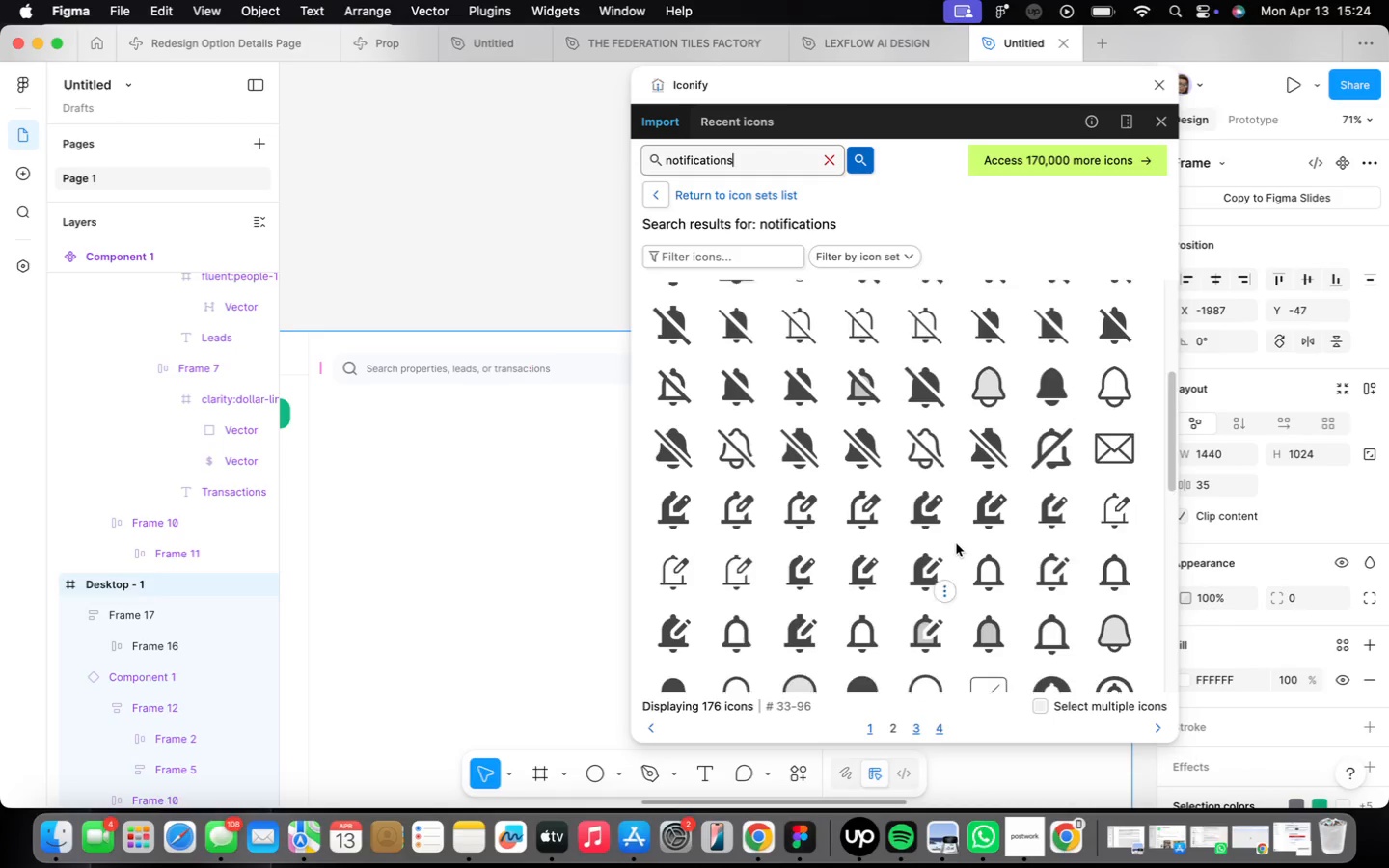 
scroll: coordinate [1016, 561], scroll_direction: down, amount: 22.0
 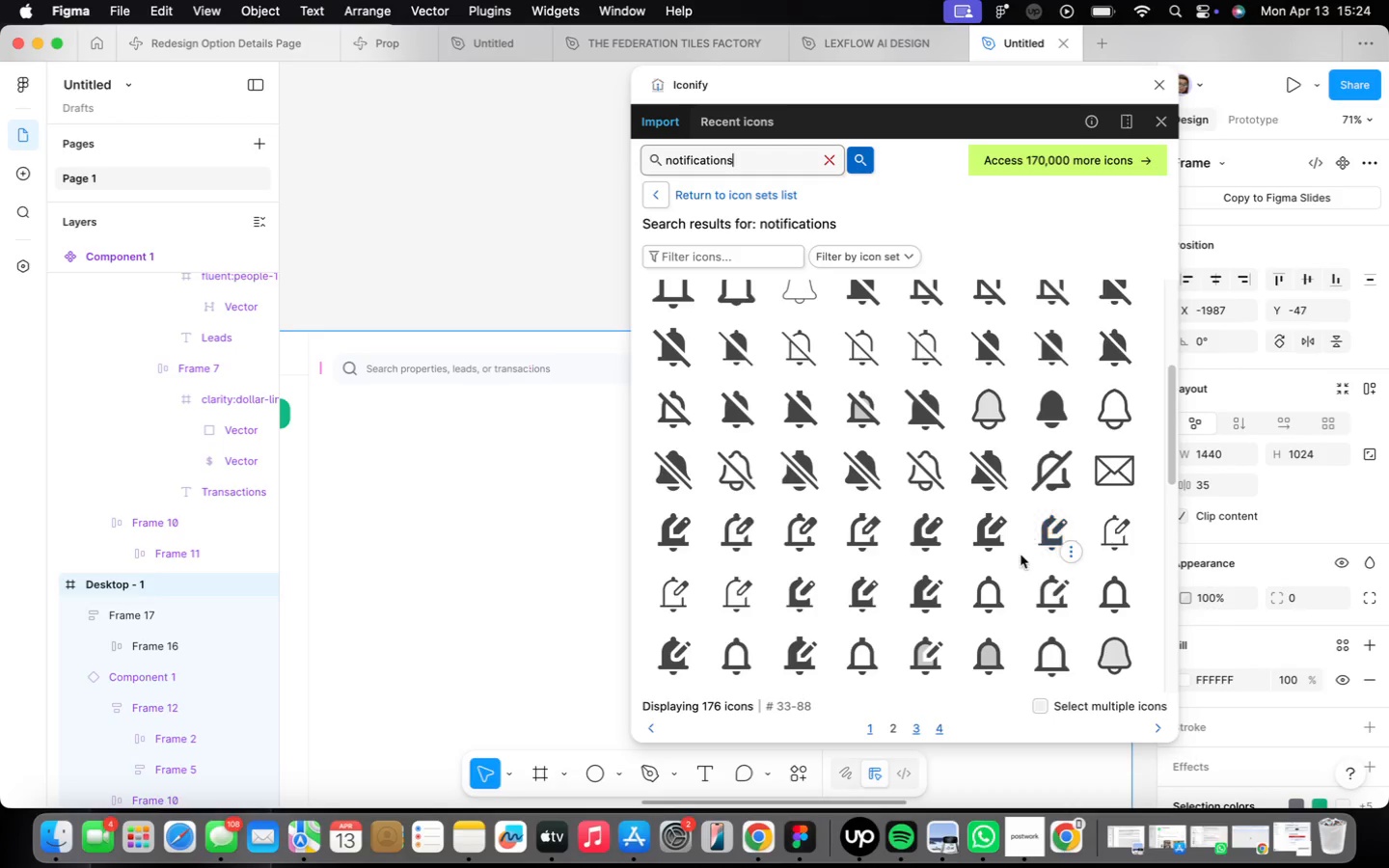 
scroll: coordinate [1016, 564], scroll_direction: up, amount: 4.0
 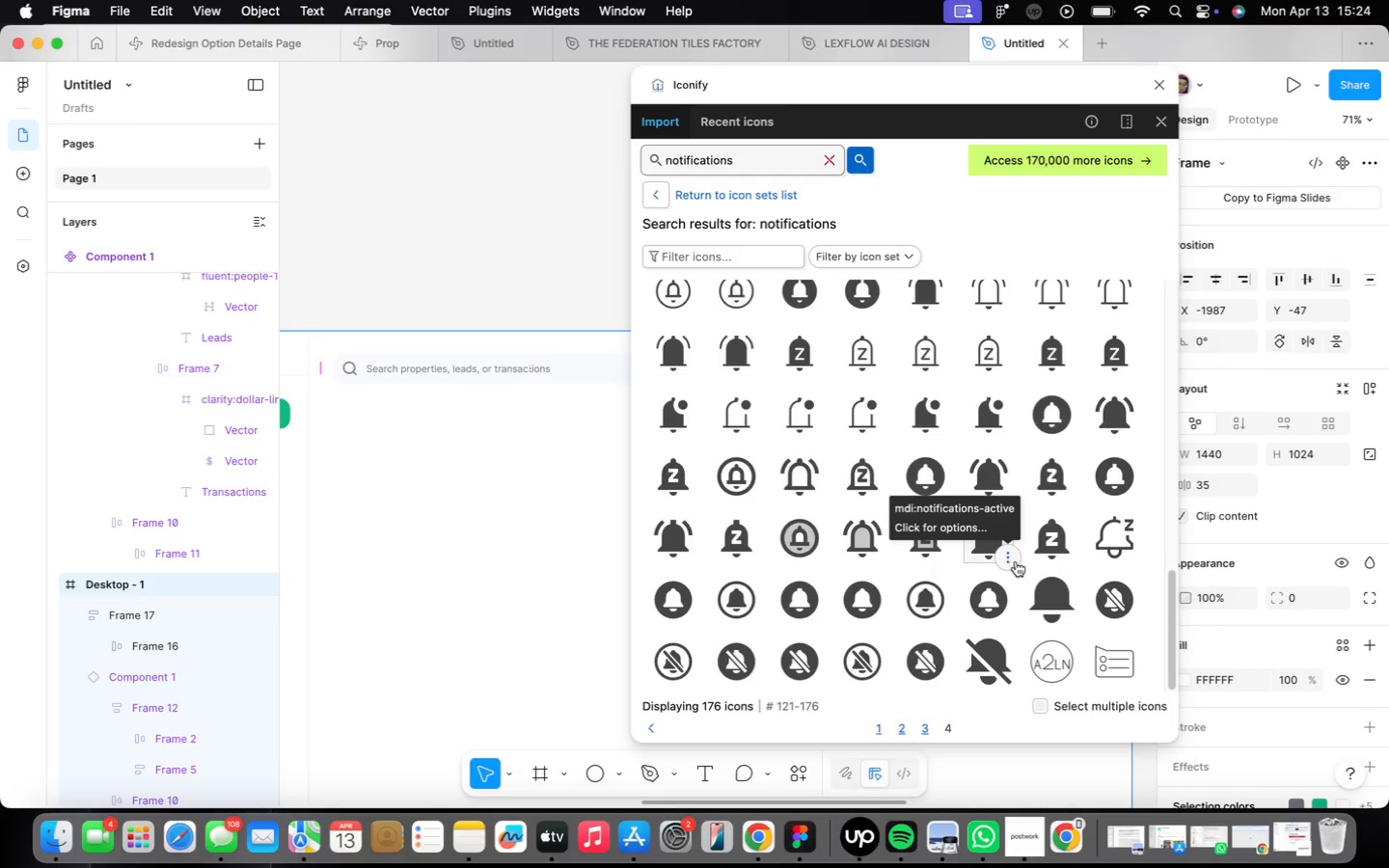 
scroll: coordinate [1014, 552], scroll_direction: down, amount: 38.0
 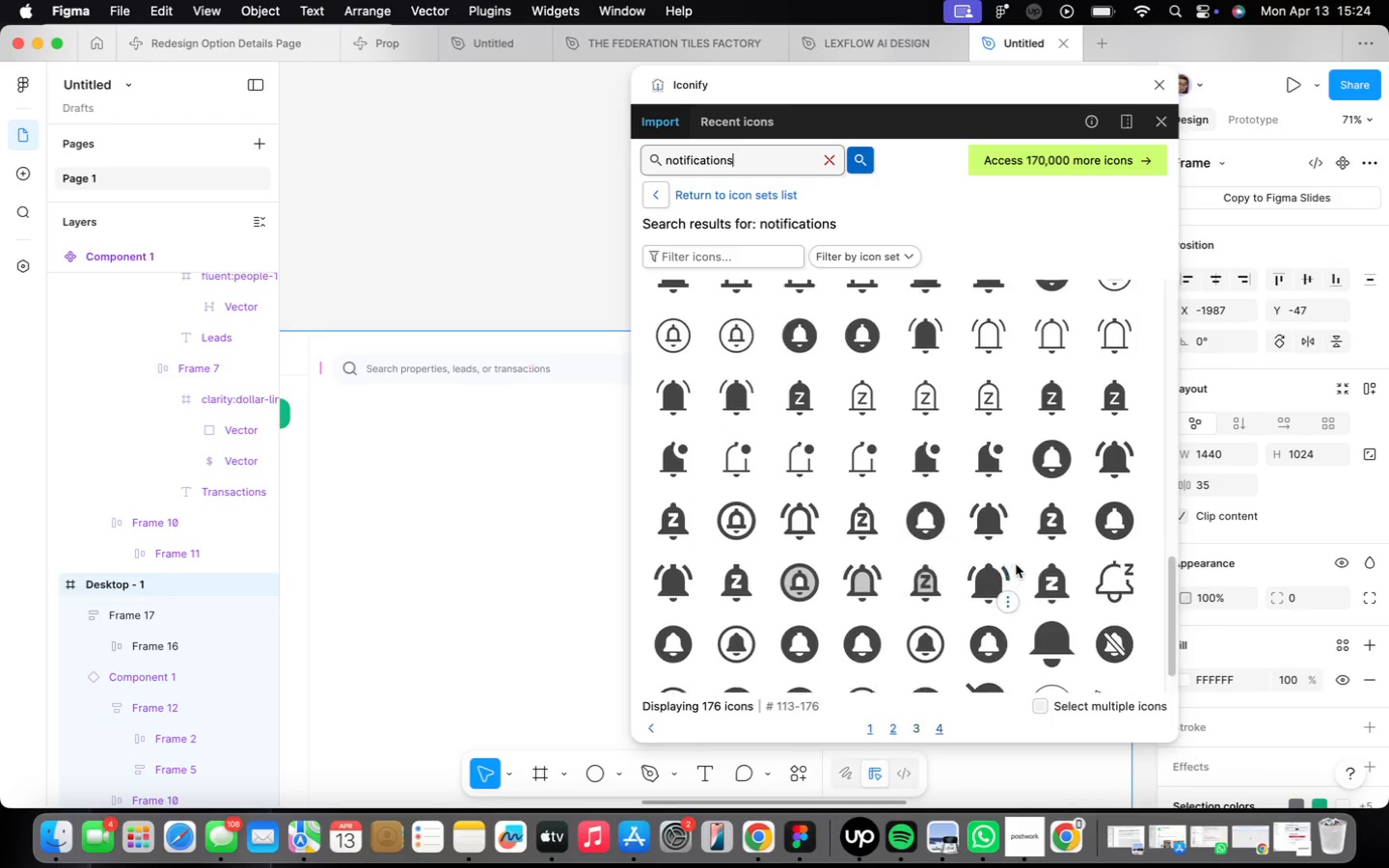 
scroll: coordinate [1008, 574], scroll_direction: up, amount: 34.0
 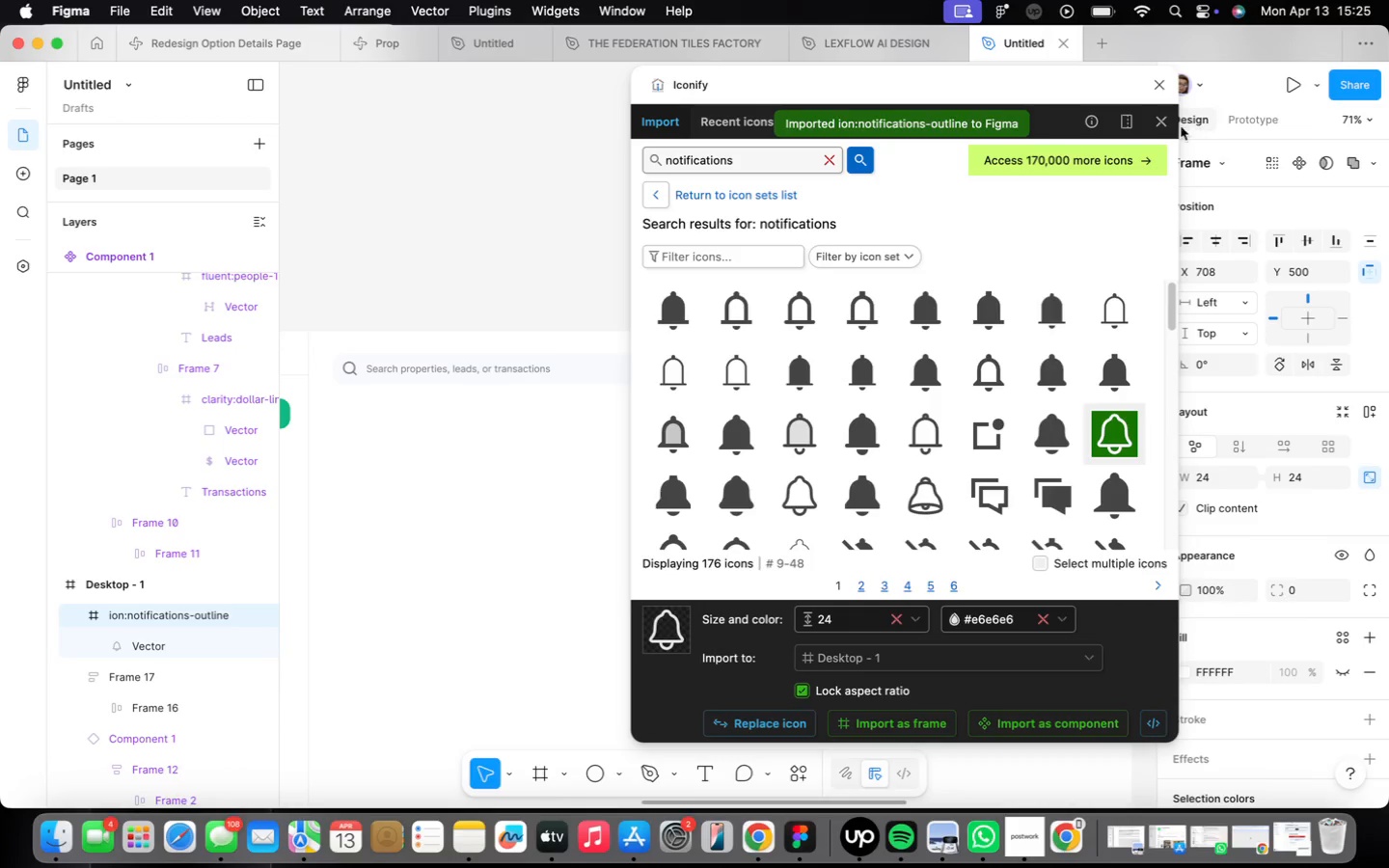 
wait(6.88)
 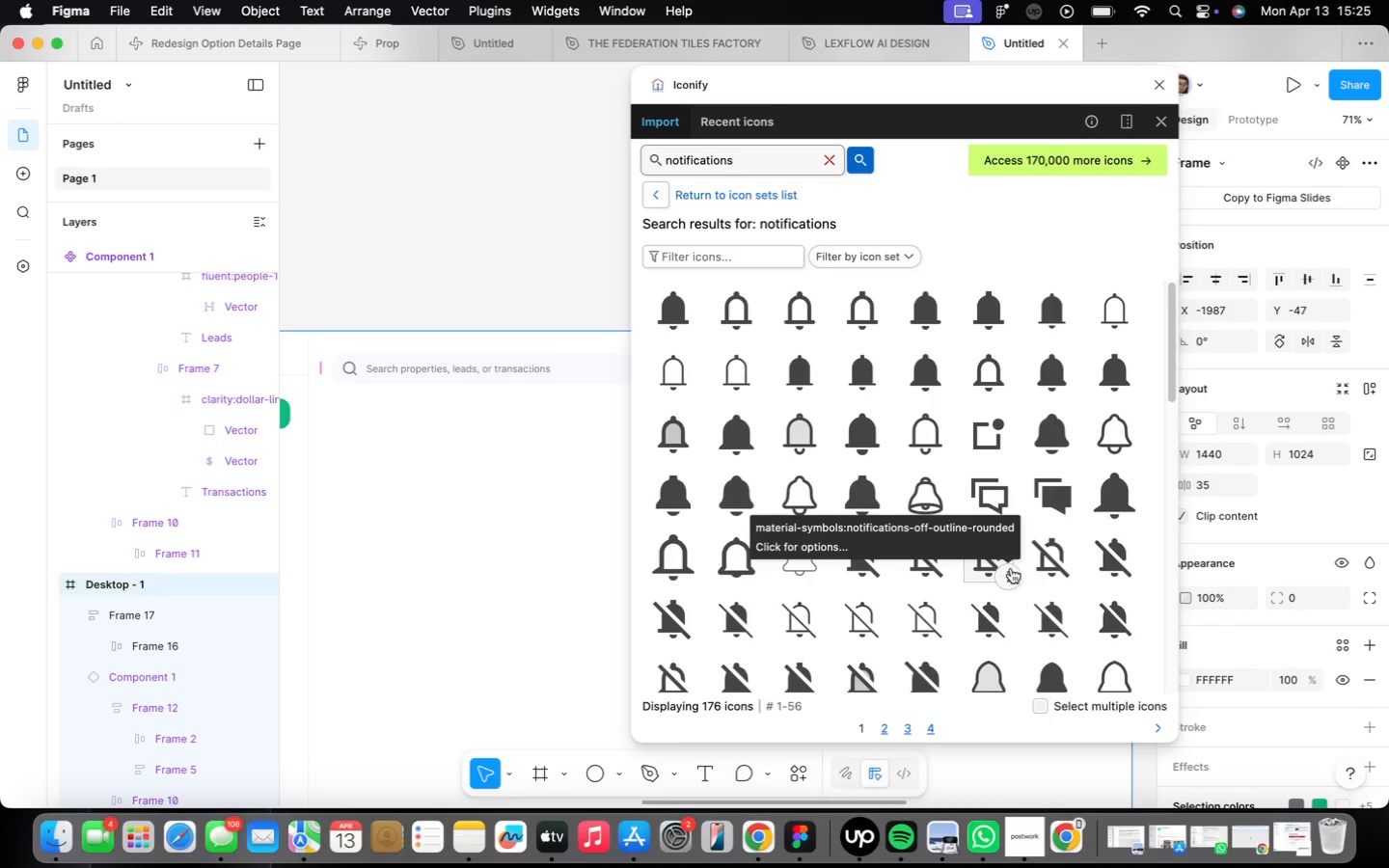 
scroll: coordinate [1339, 652], scroll_direction: down, amount: 16.0
 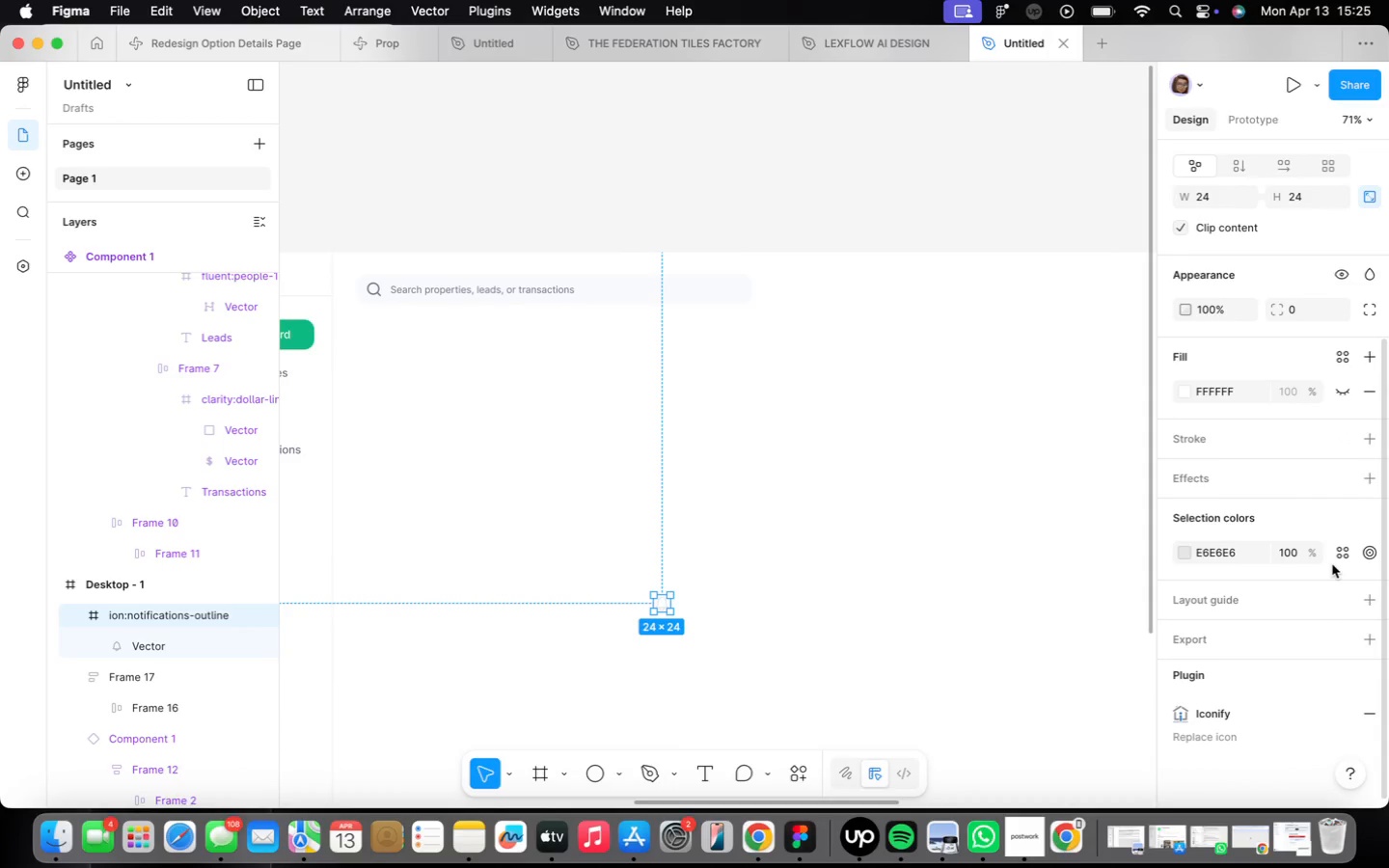 
left_click([1334, 556])
 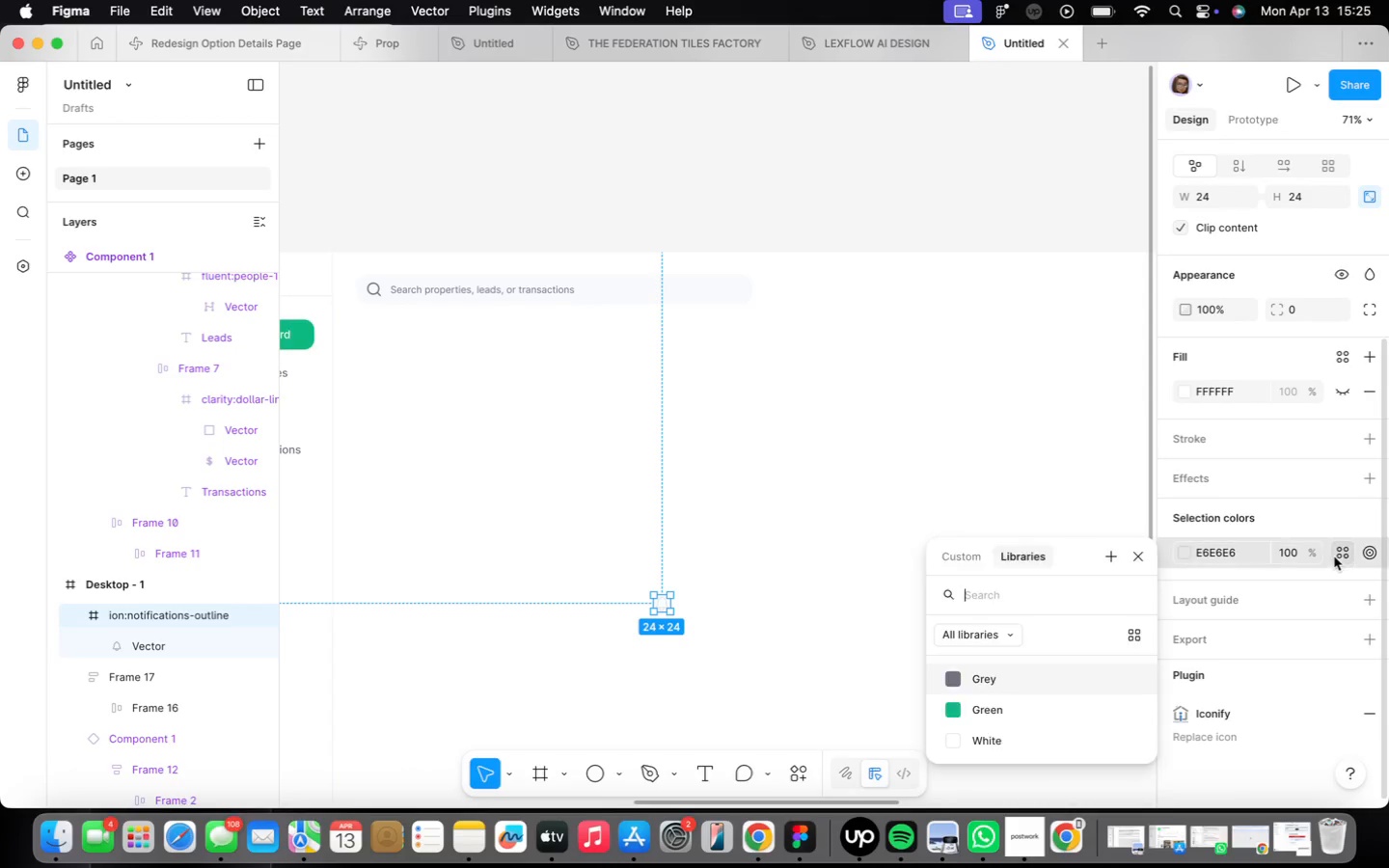 
scroll: coordinate [674, 610], scroll_direction: up, amount: 8.0
 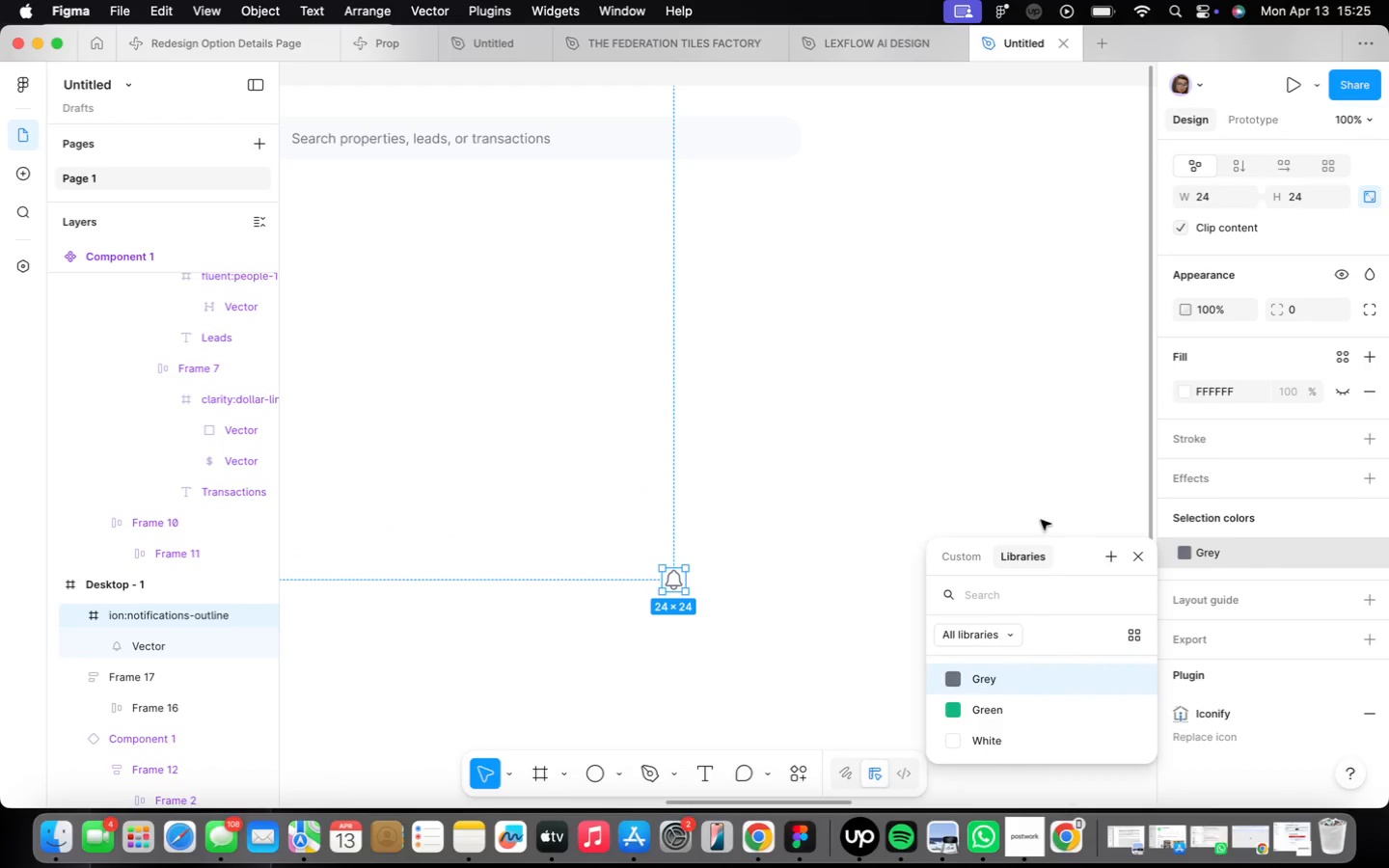 
left_click([1210, 206])
 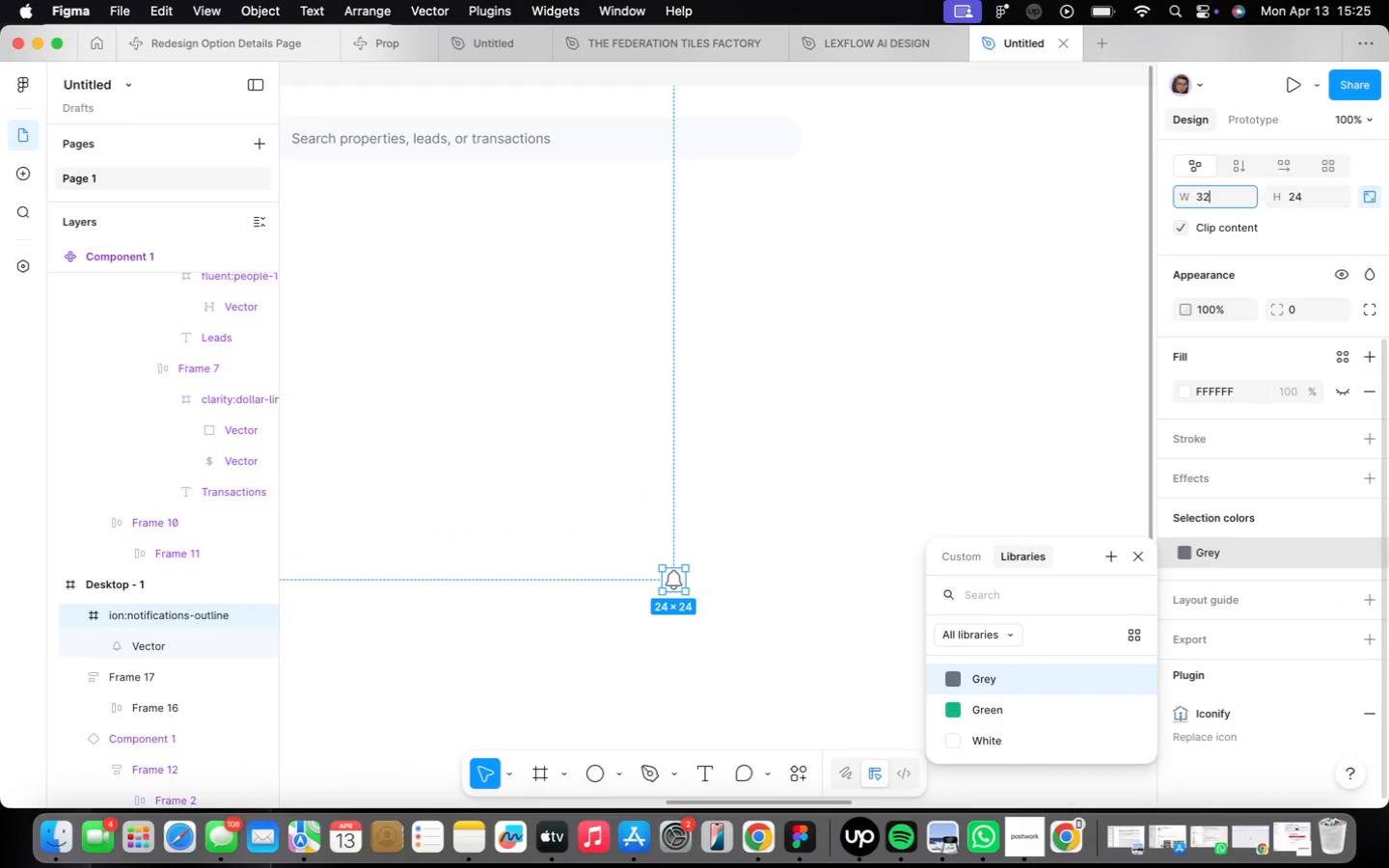 
type(32)
 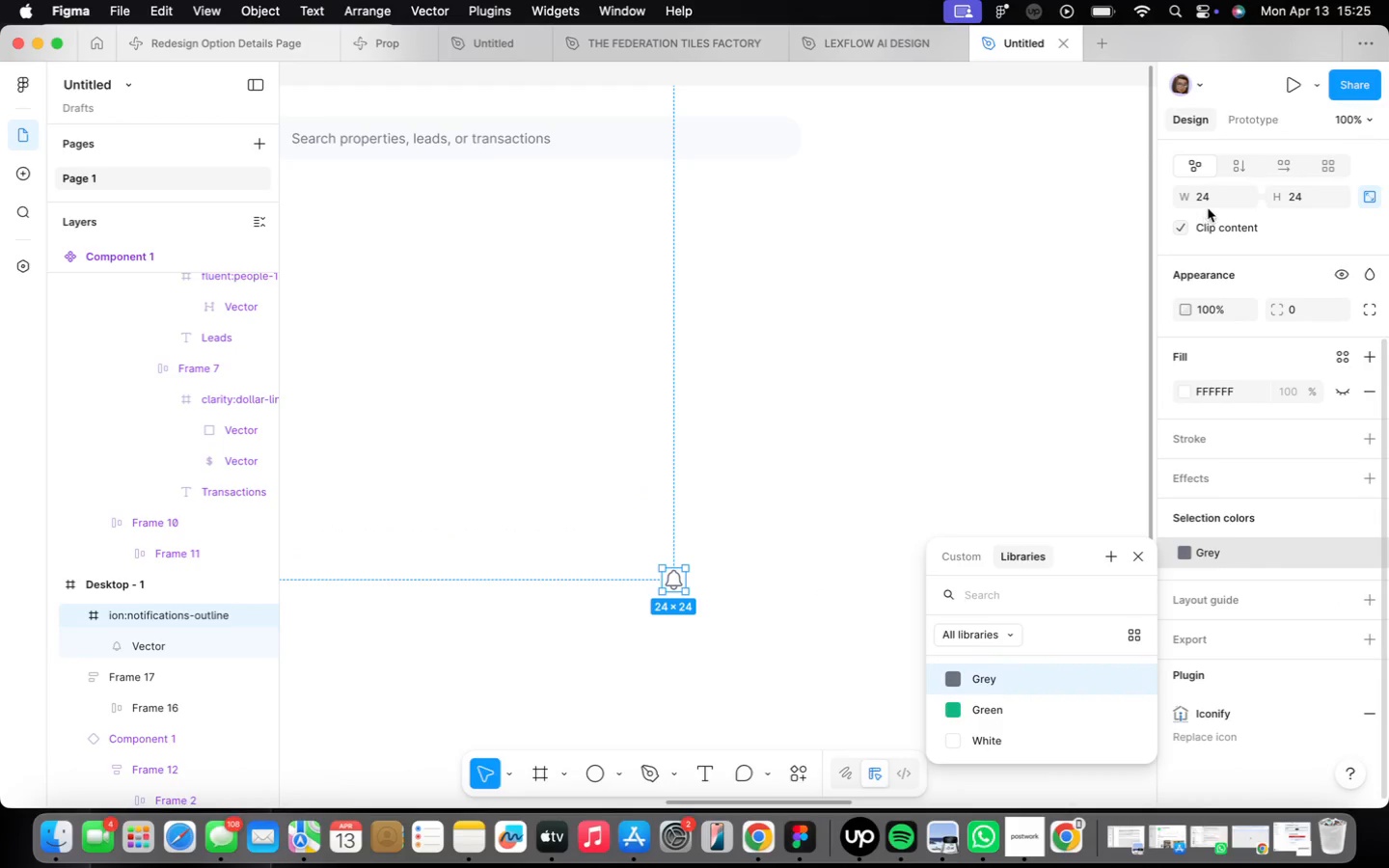 
key(Enter)
 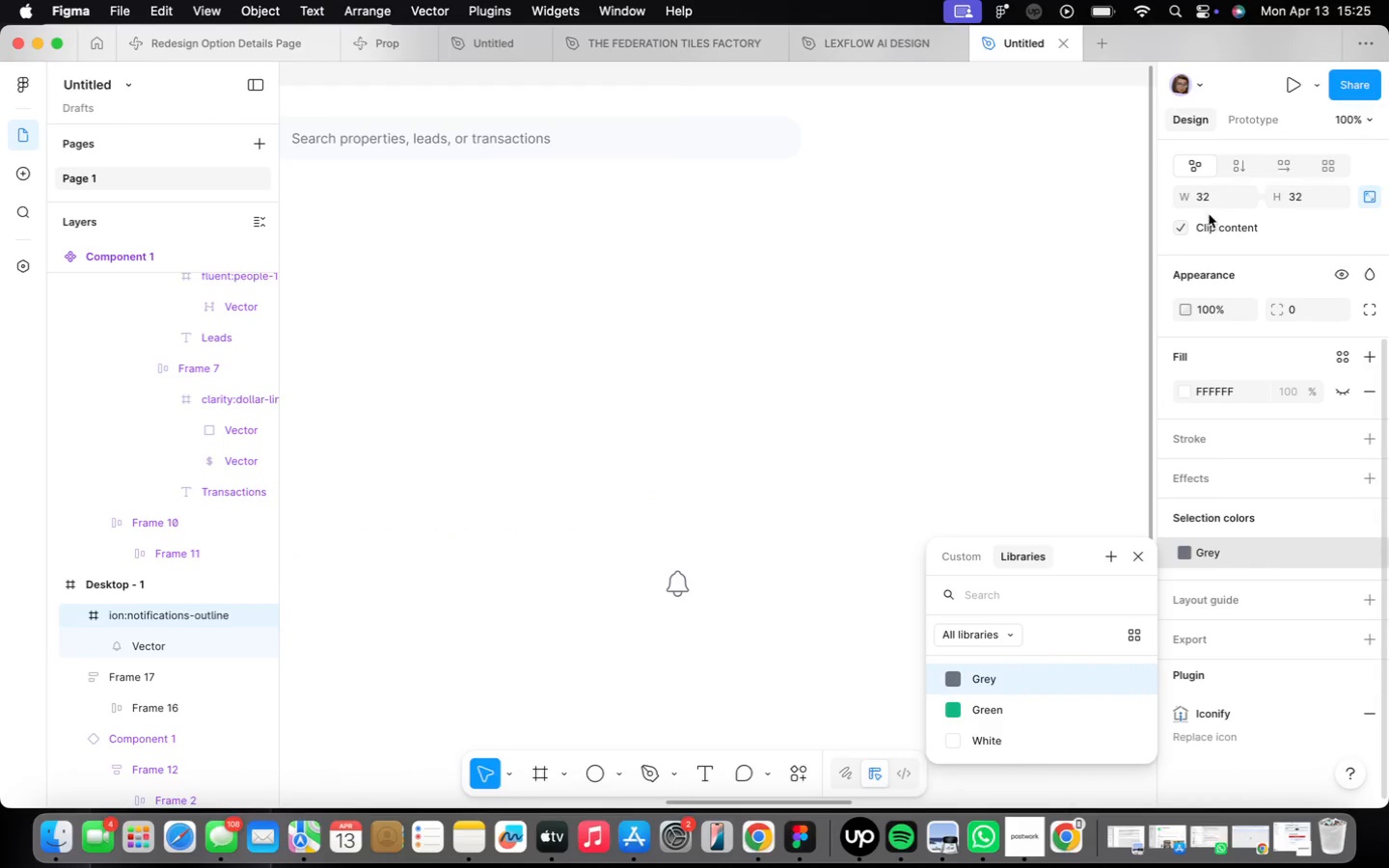 
left_click_drag(start_coordinate=[679, 584], to_coordinate=[1080, 239])
 